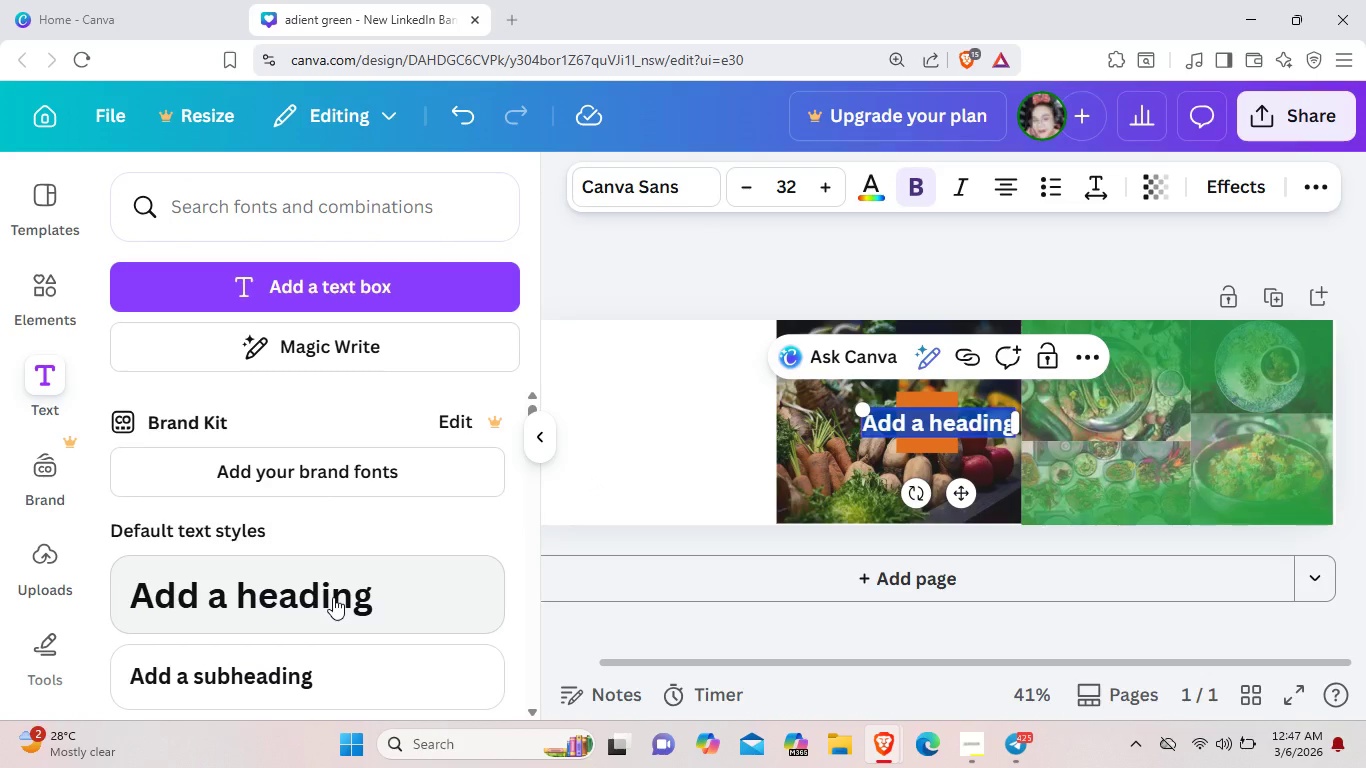 
key(Backspace)
type(HERITAGE)
 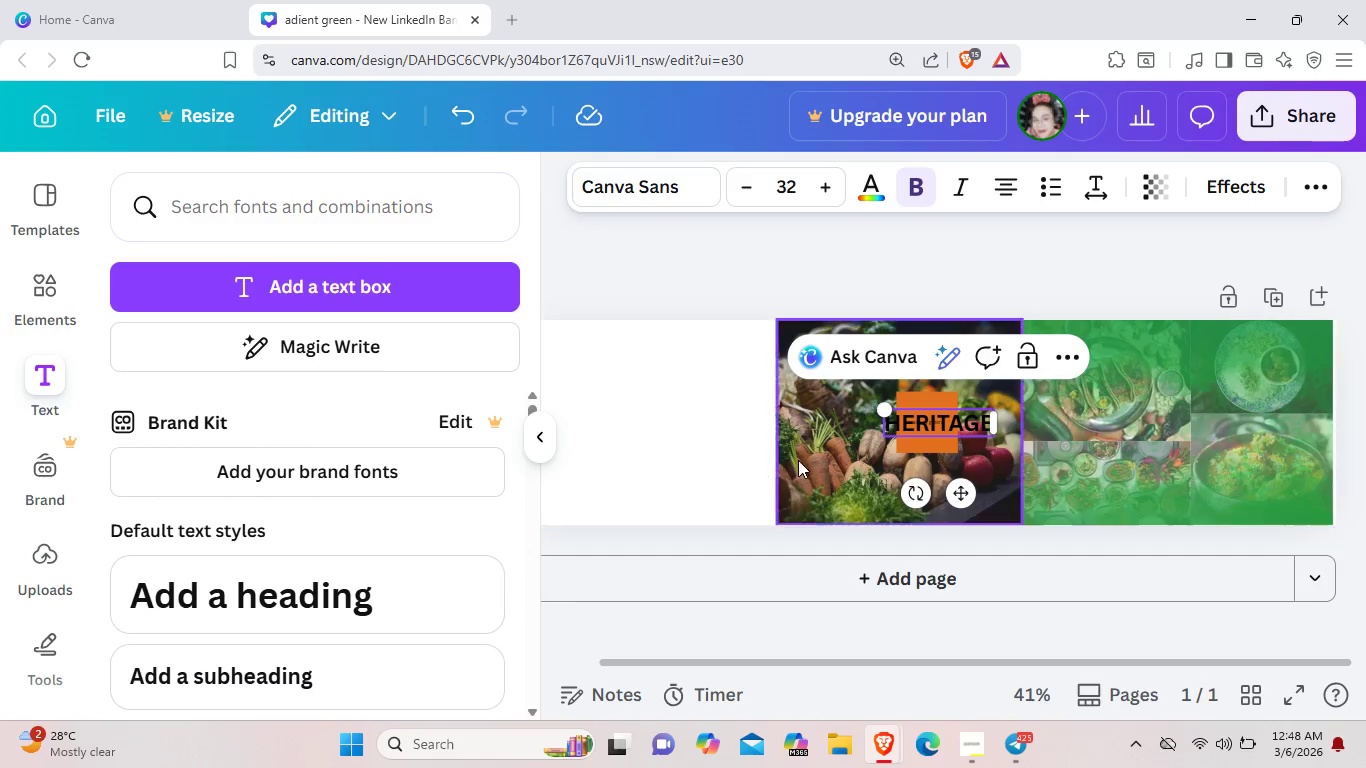 
left_click([937, 398])
 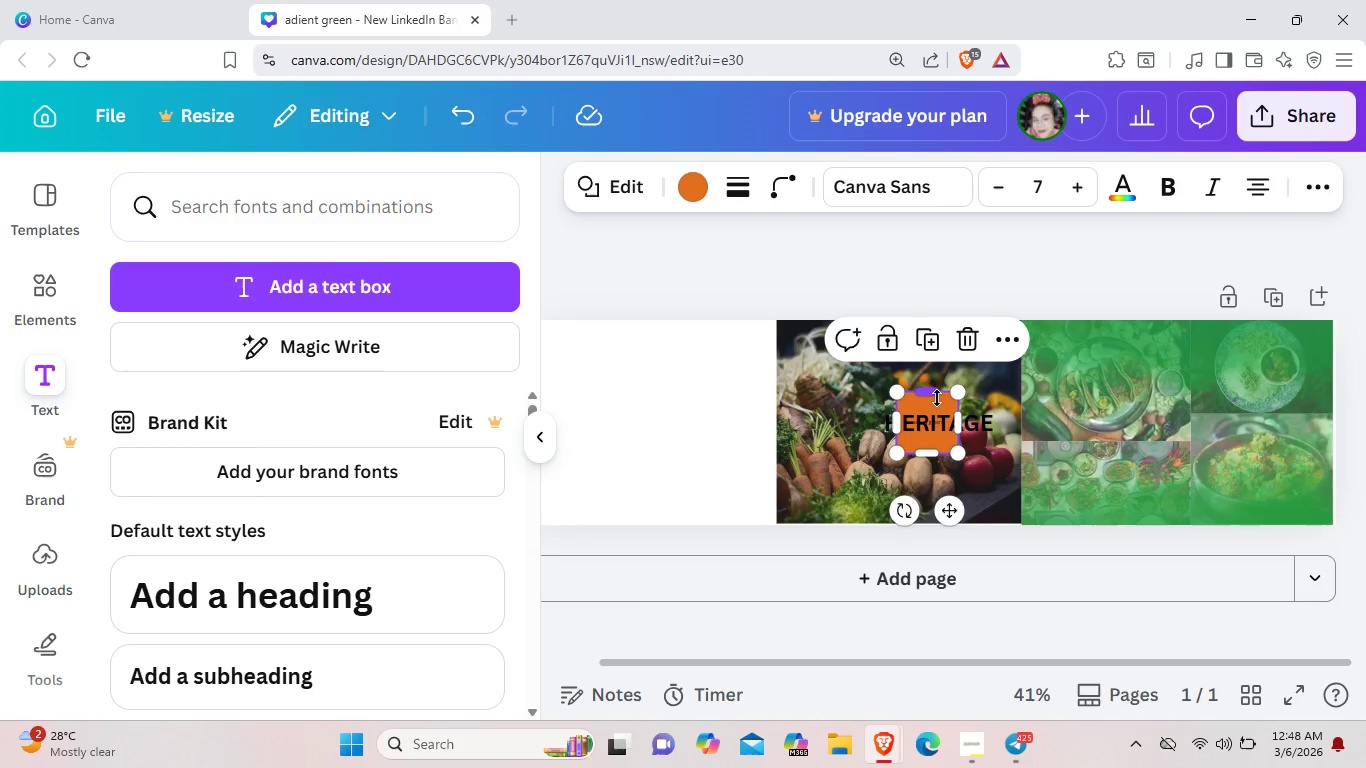 
key(Backspace)
 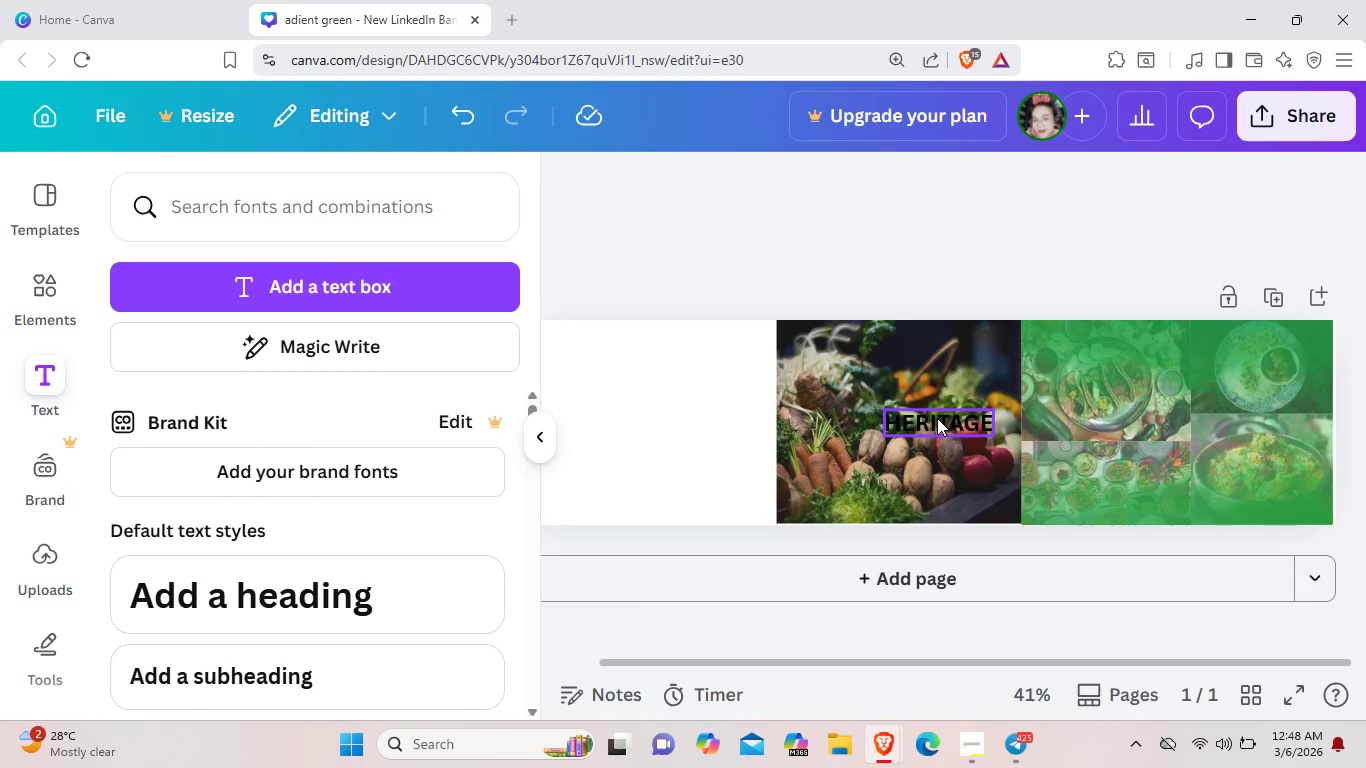 
left_click([937, 418])
 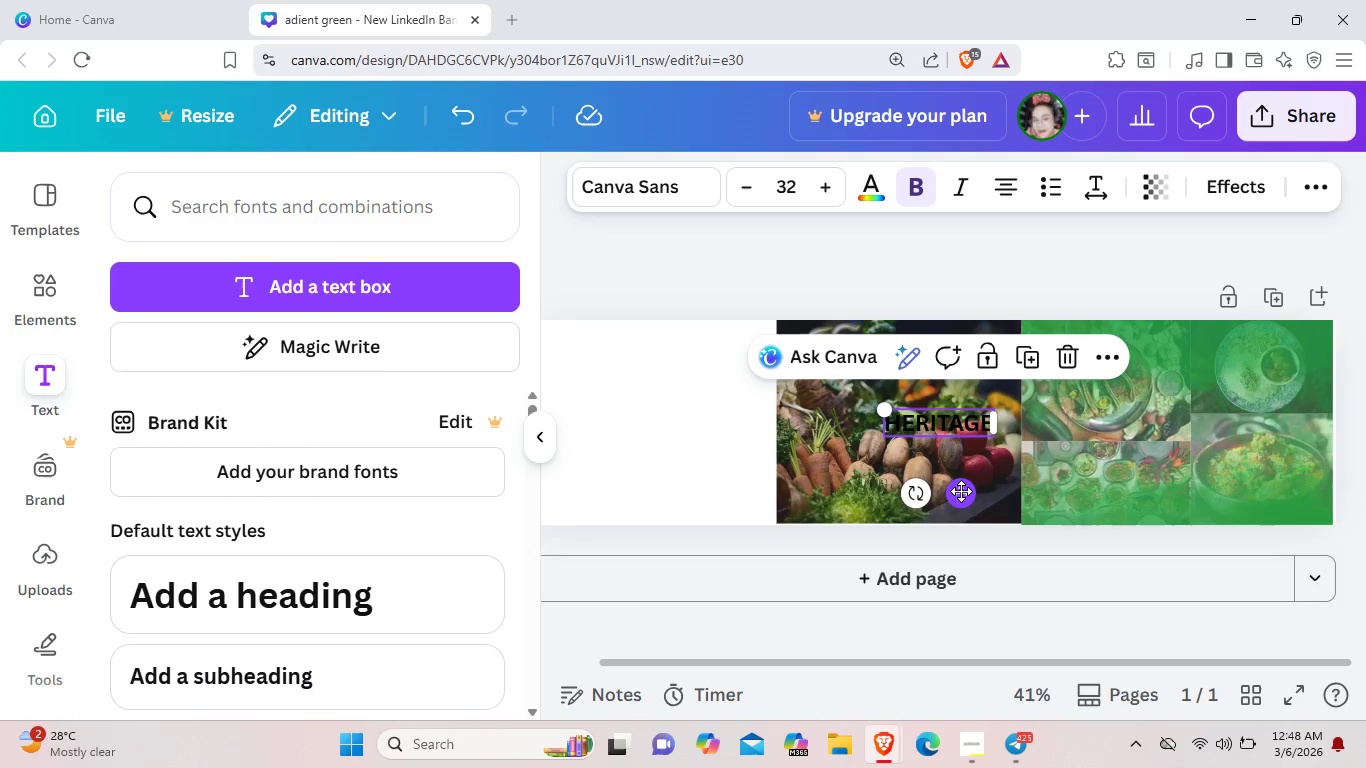 
left_click_drag(start_coordinate=[961, 491], to_coordinate=[1123, 430])
 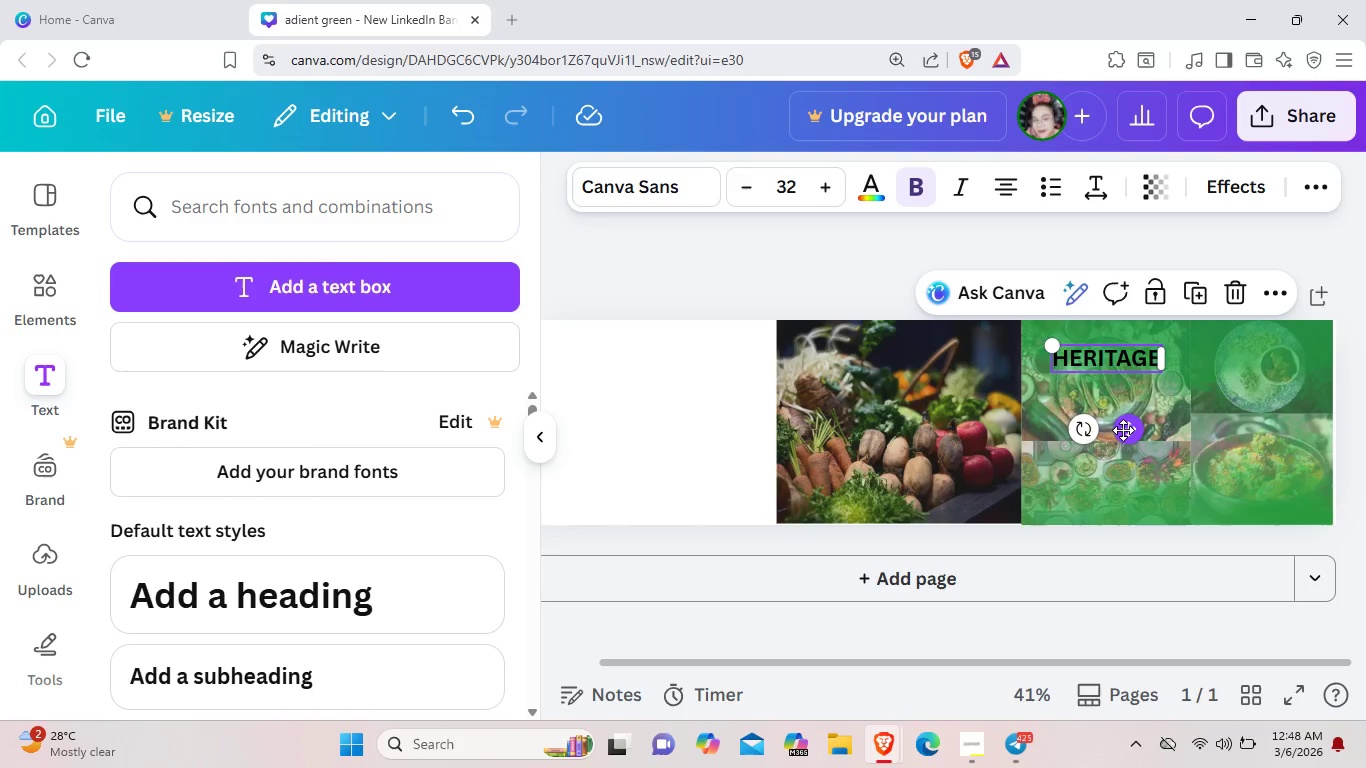 
type( HA)
 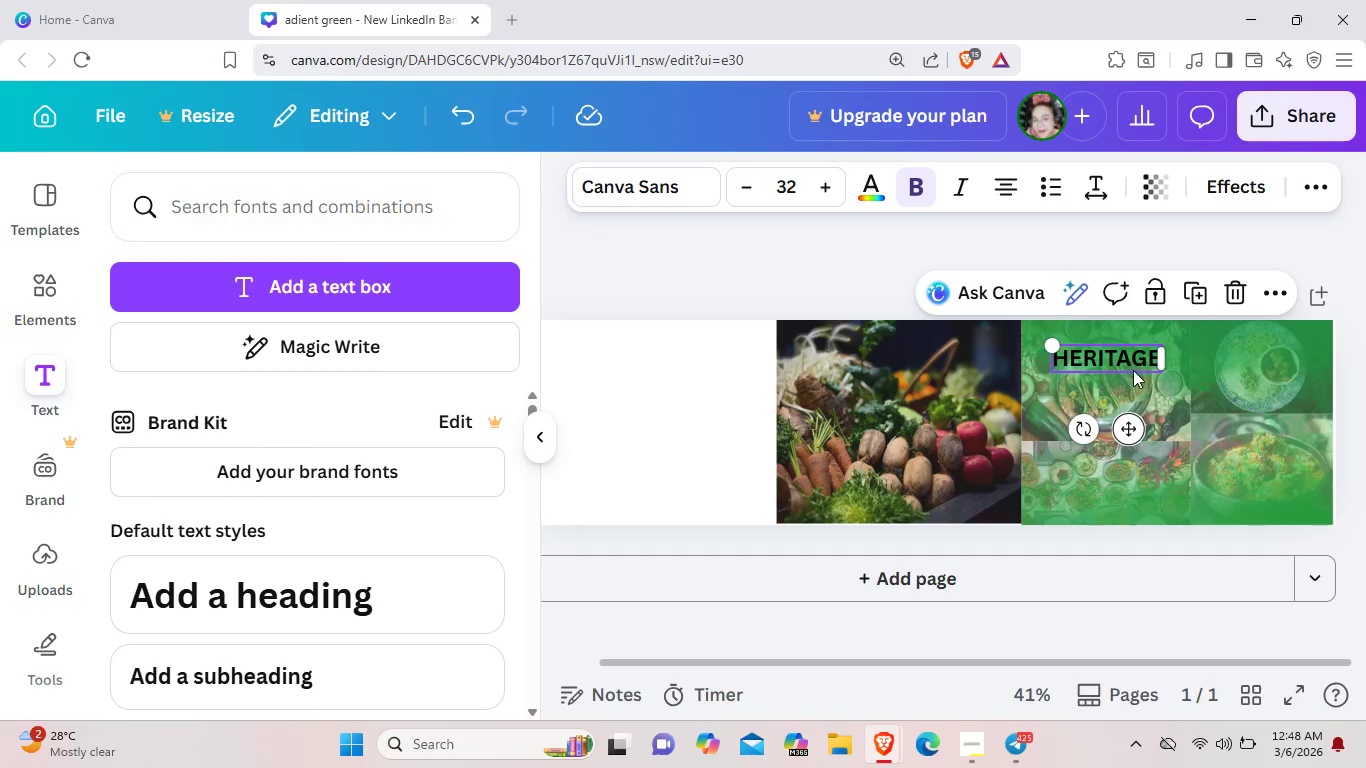 
left_click([1160, 352])
 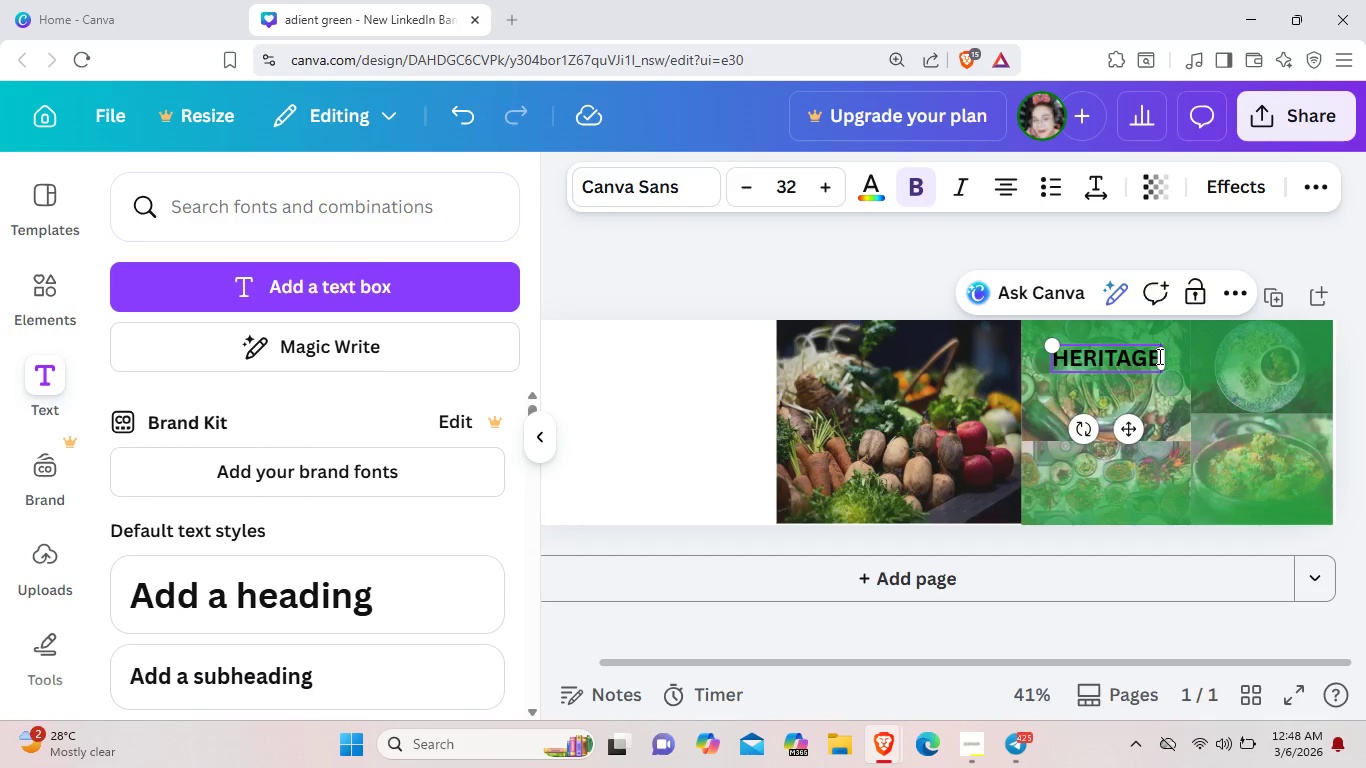 
left_click([1158, 356])
 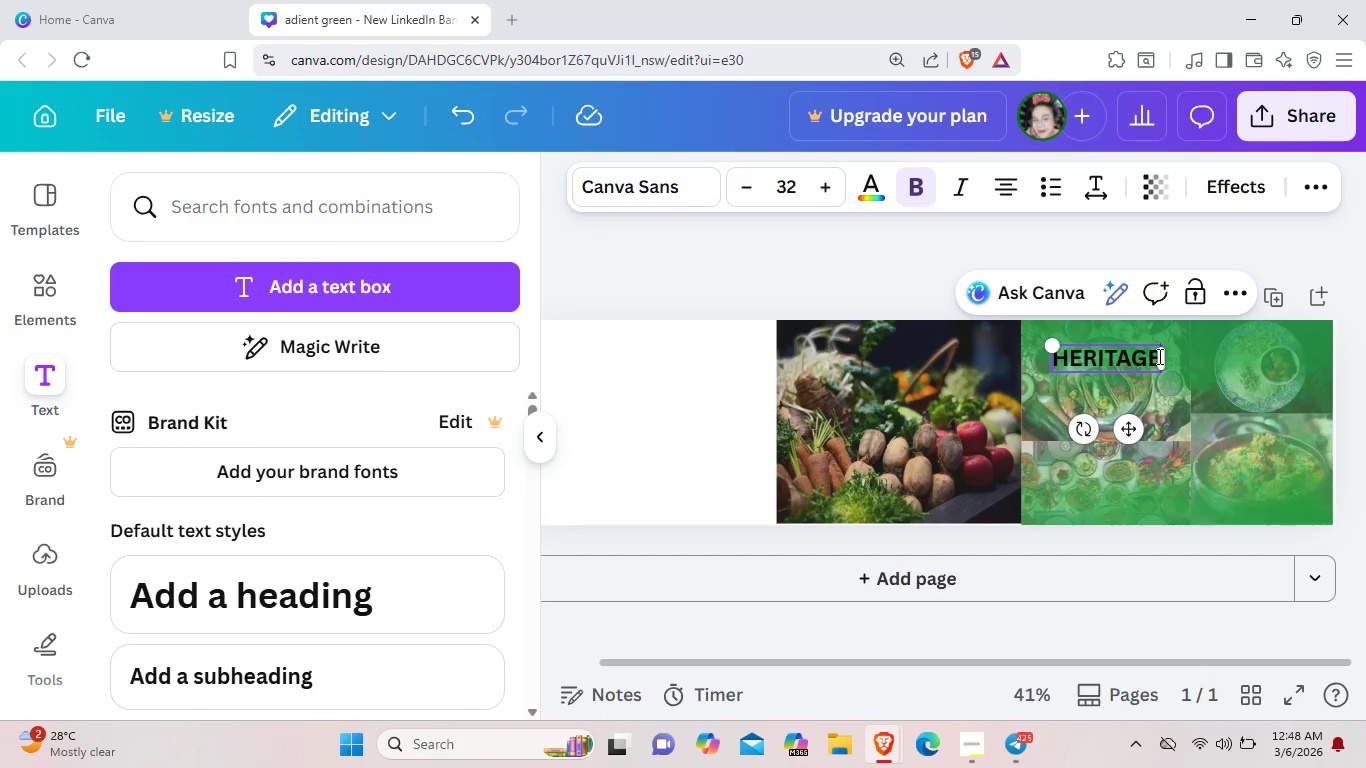 
type( HARVEST ALLIANCE)
 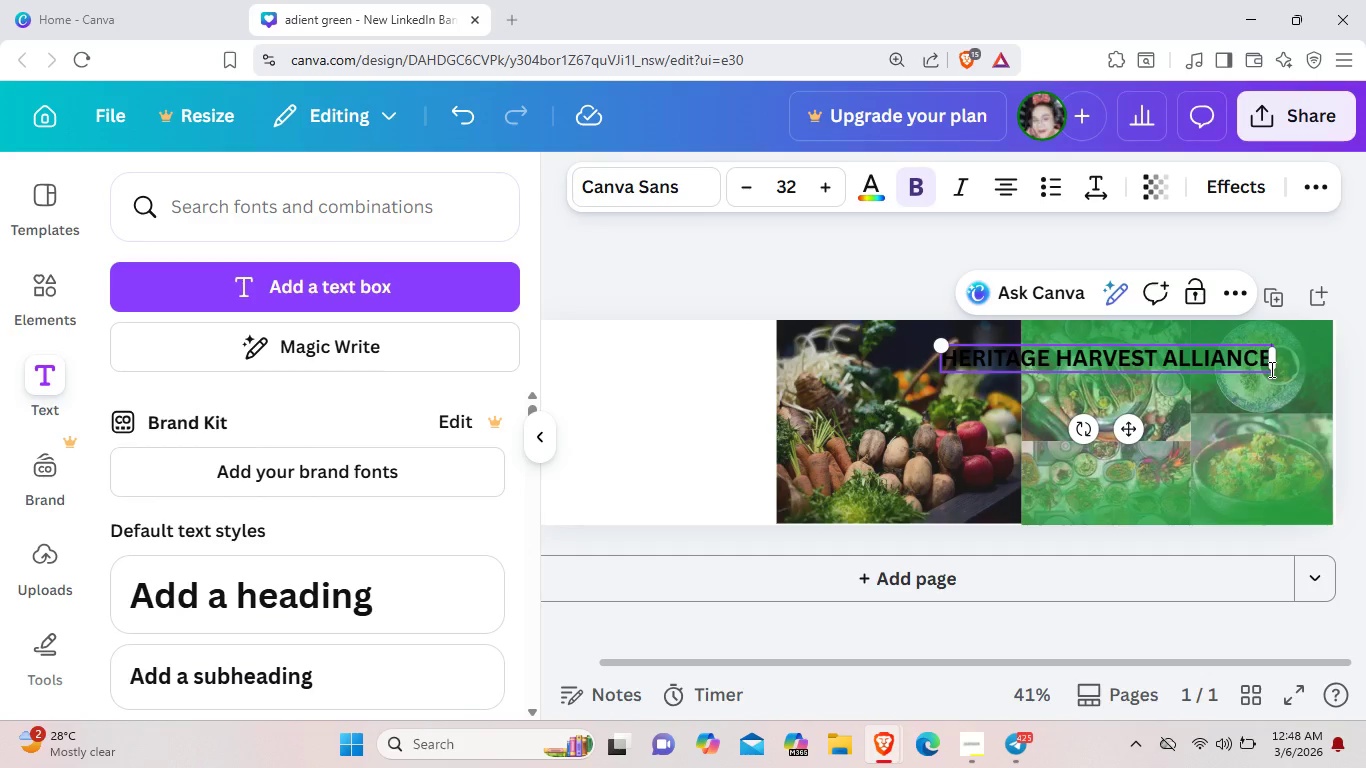 
wait(7.06)
 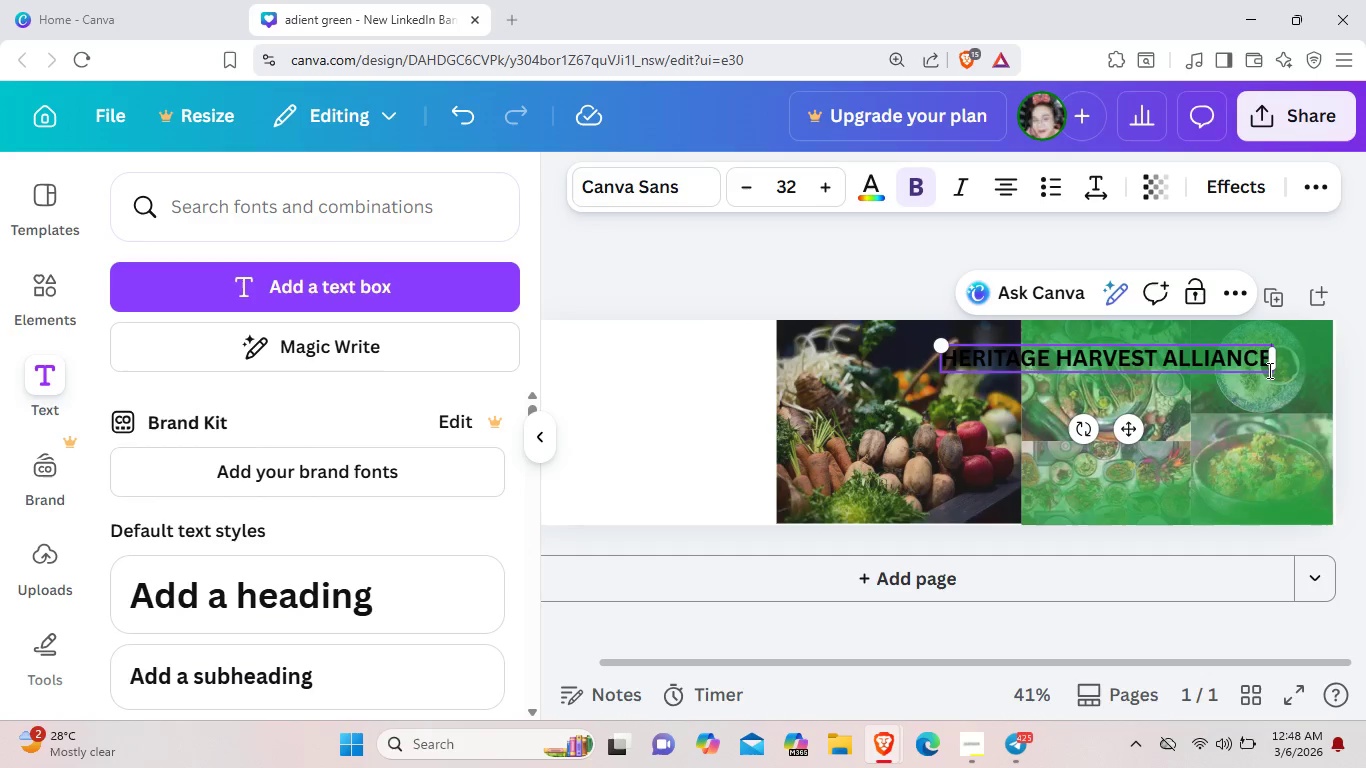 
hold_key(key=Backspace, duration=1.05)
 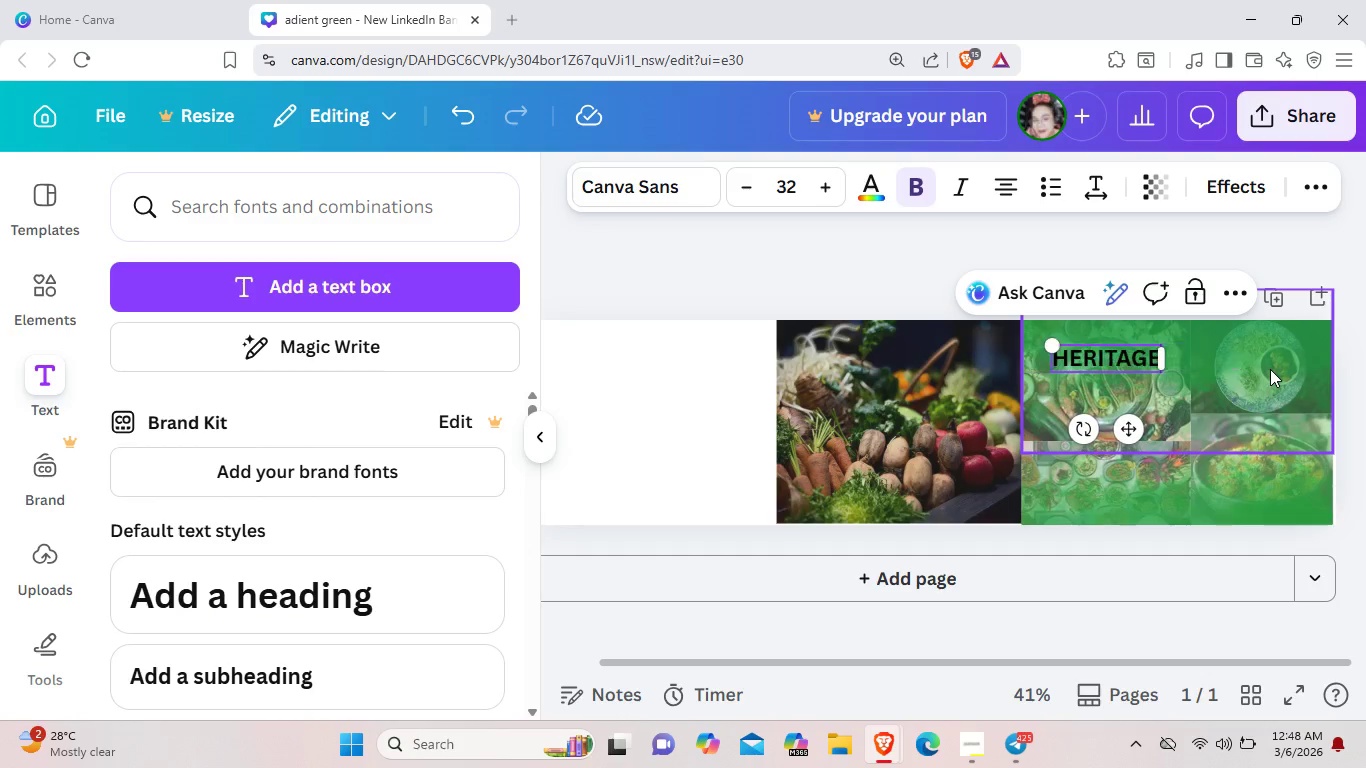 
key(Backspace)
key(Backspace)
key(Backspace)
key(Backspace)
key(Backspace)
key(Backspace)
key(Backspace)
key(Backspace)
type(Heritage Harvest )
 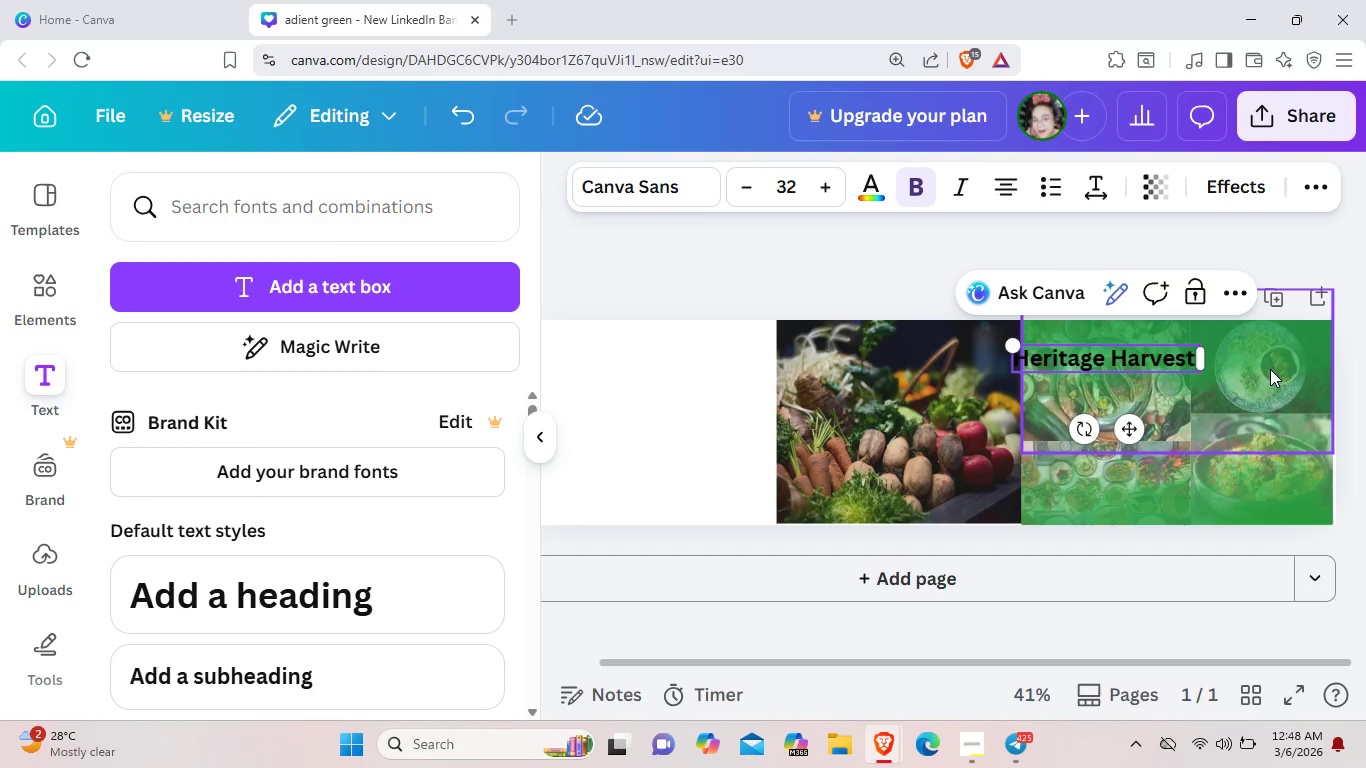 
wait(5.03)
 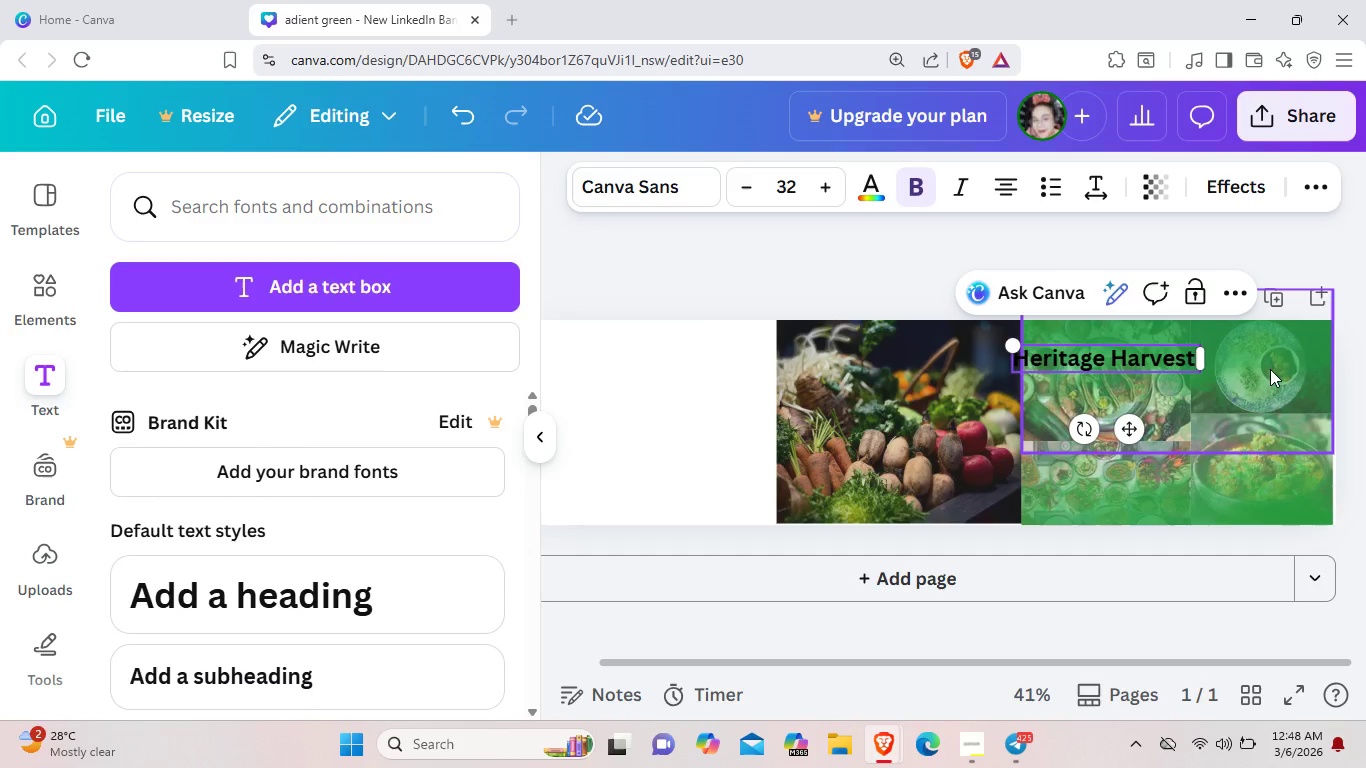 
type(Alia)
key(Backspace)
key(Backspace)
type(lliance )
 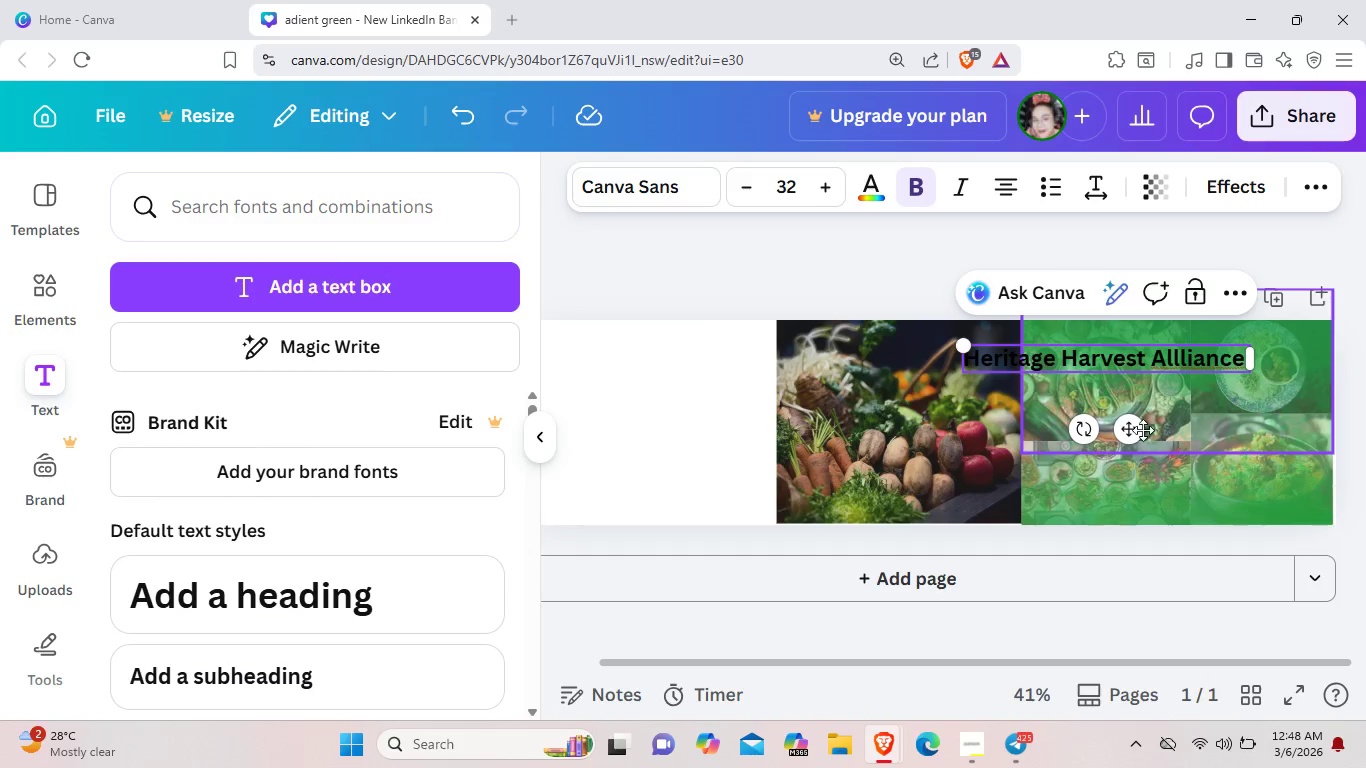 
left_click_drag(start_coordinate=[1136, 432], to_coordinate=[1203, 415])
 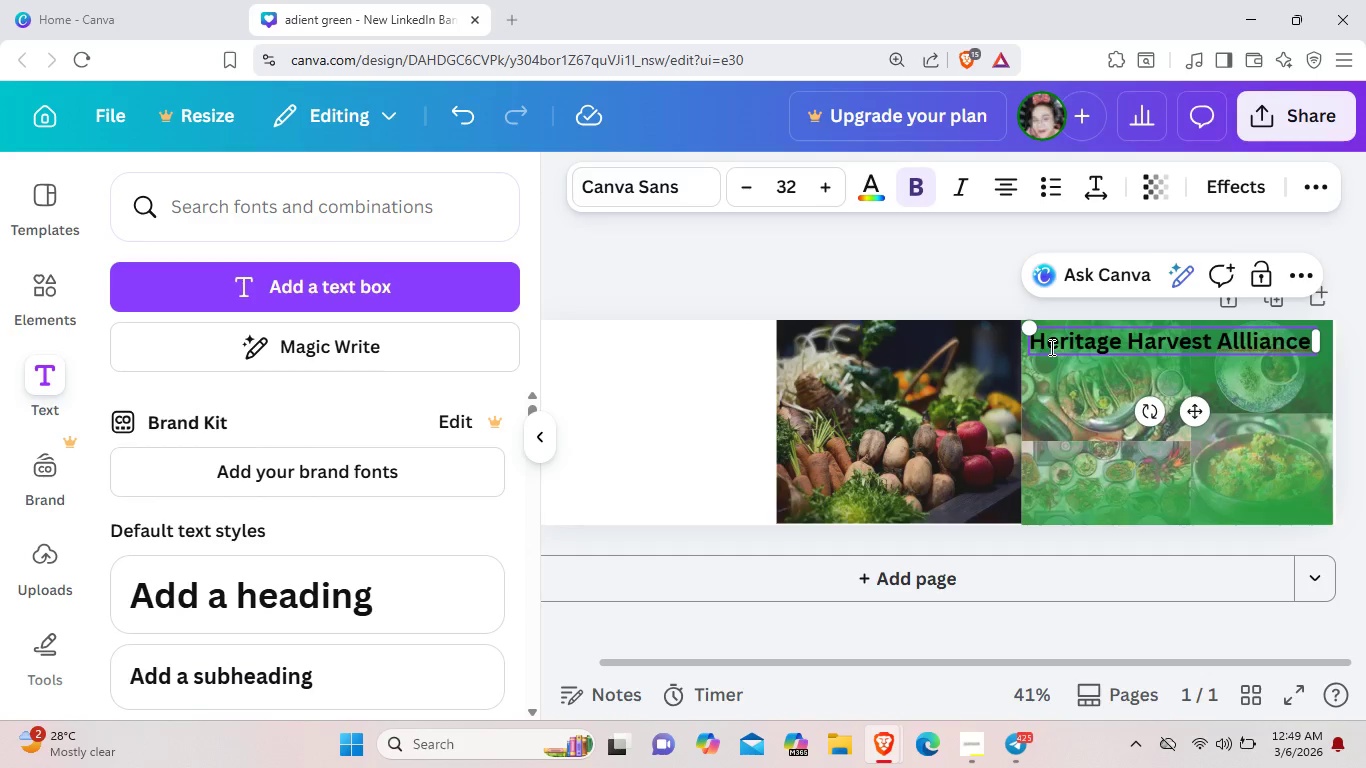 
wait(7.84)
 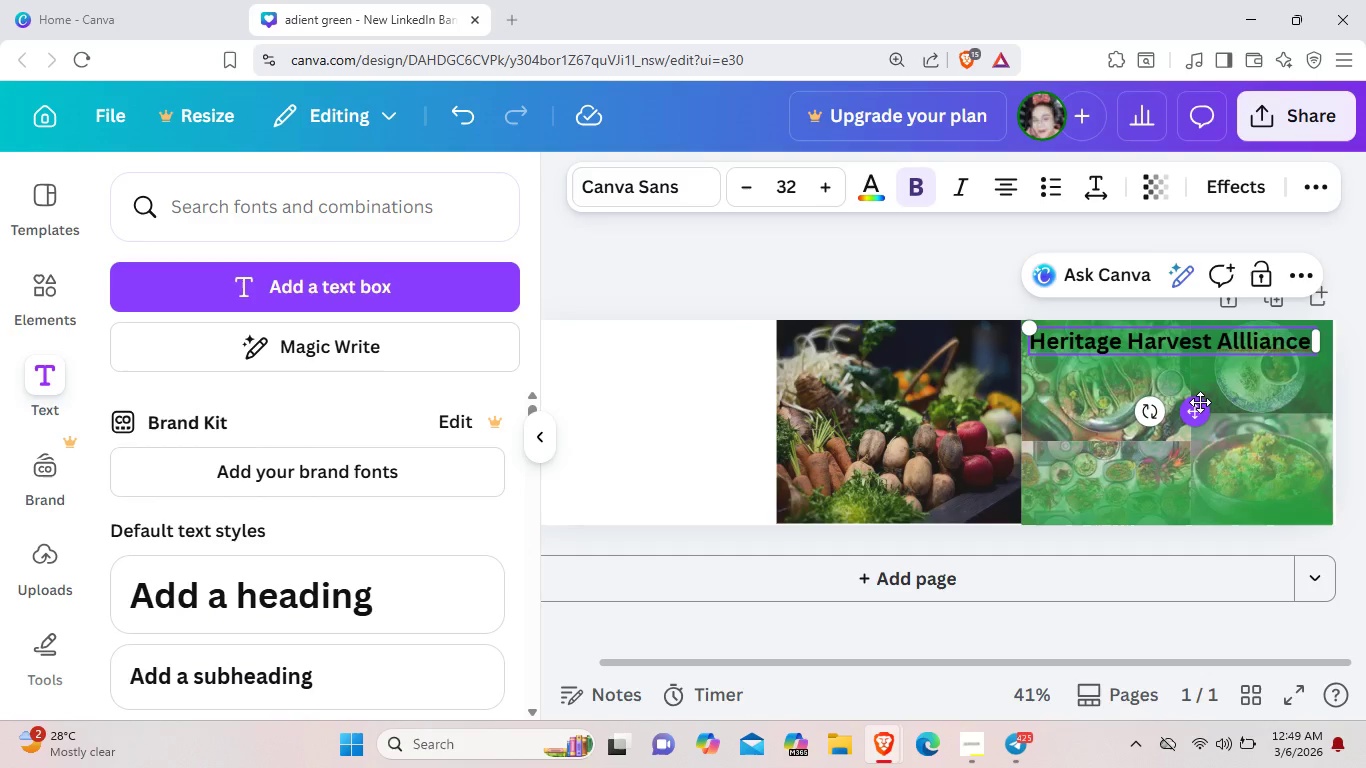 
left_click([685, 191])
 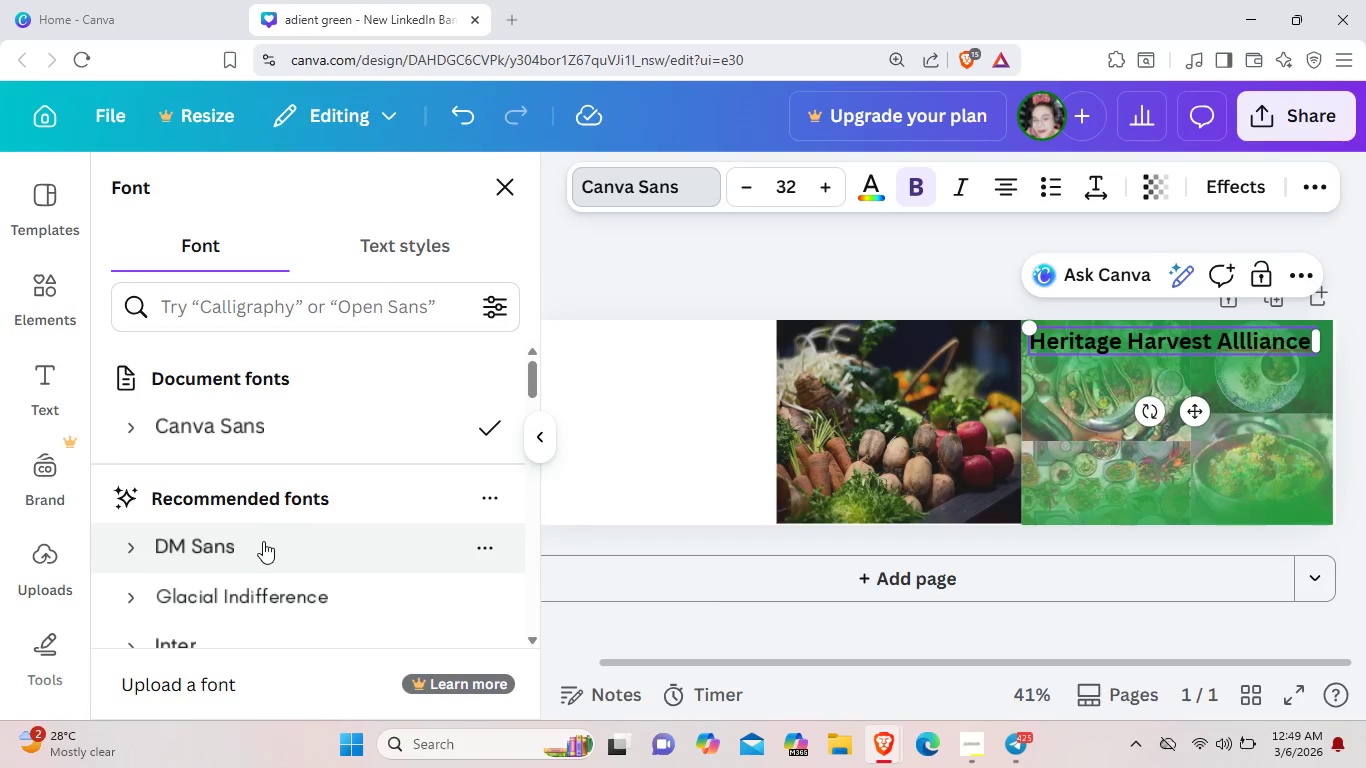 
scroll: coordinate [289, 563], scroll_direction: down, amount: 2.0
 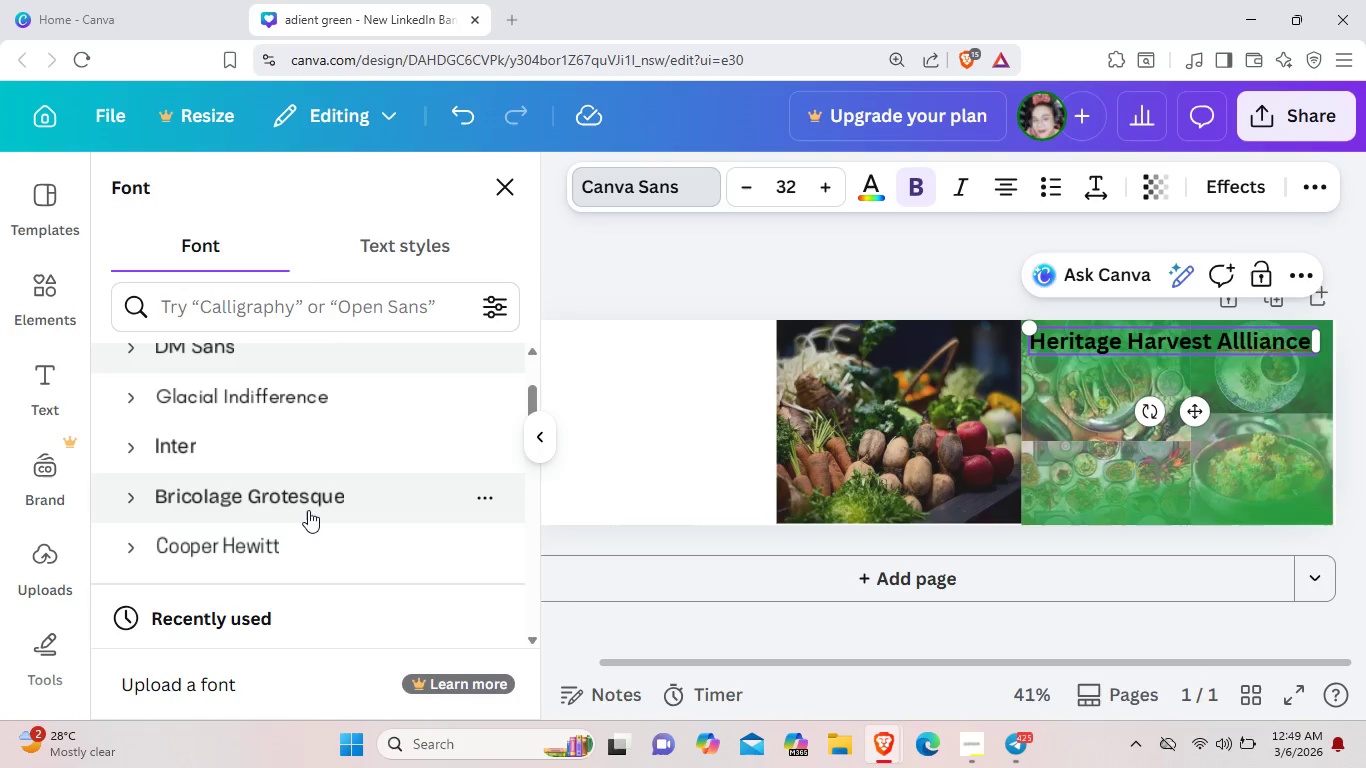 
left_click([309, 503])
 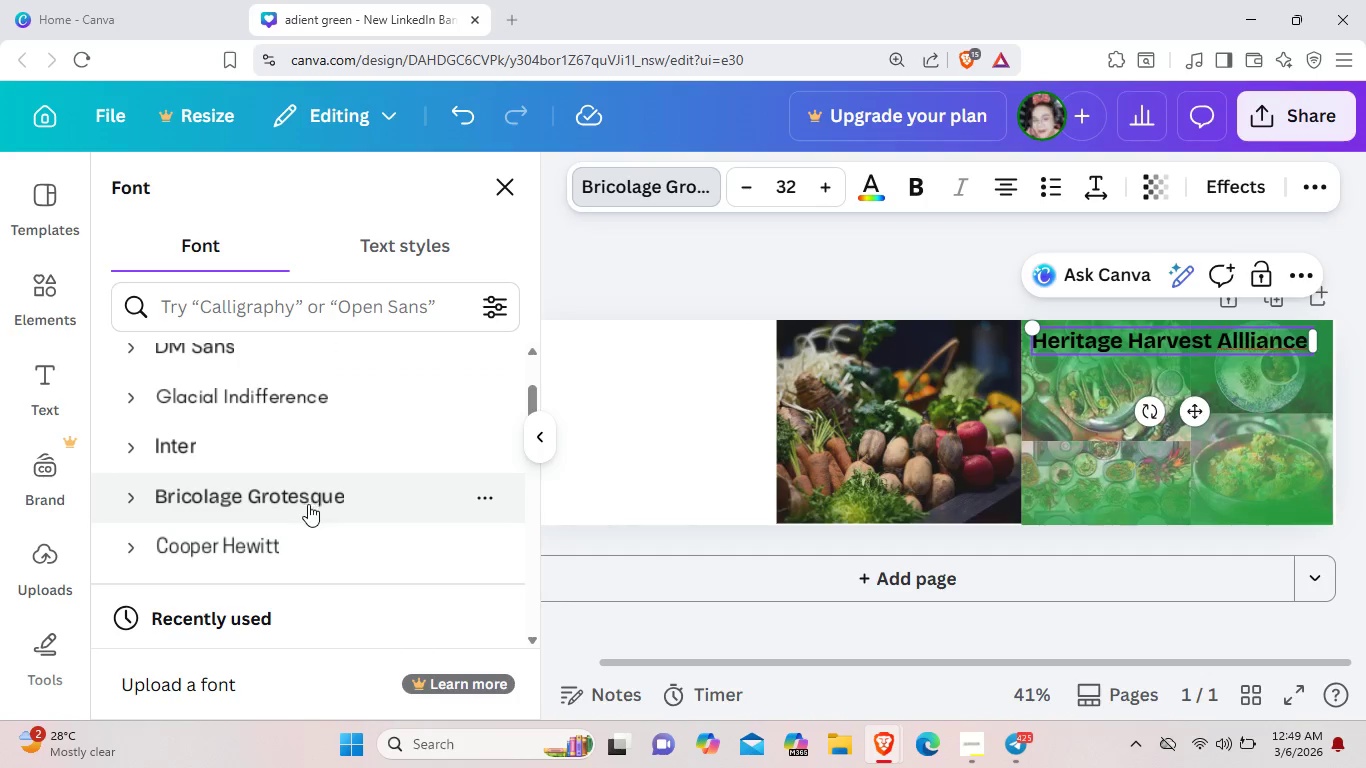 
wait(5.75)
 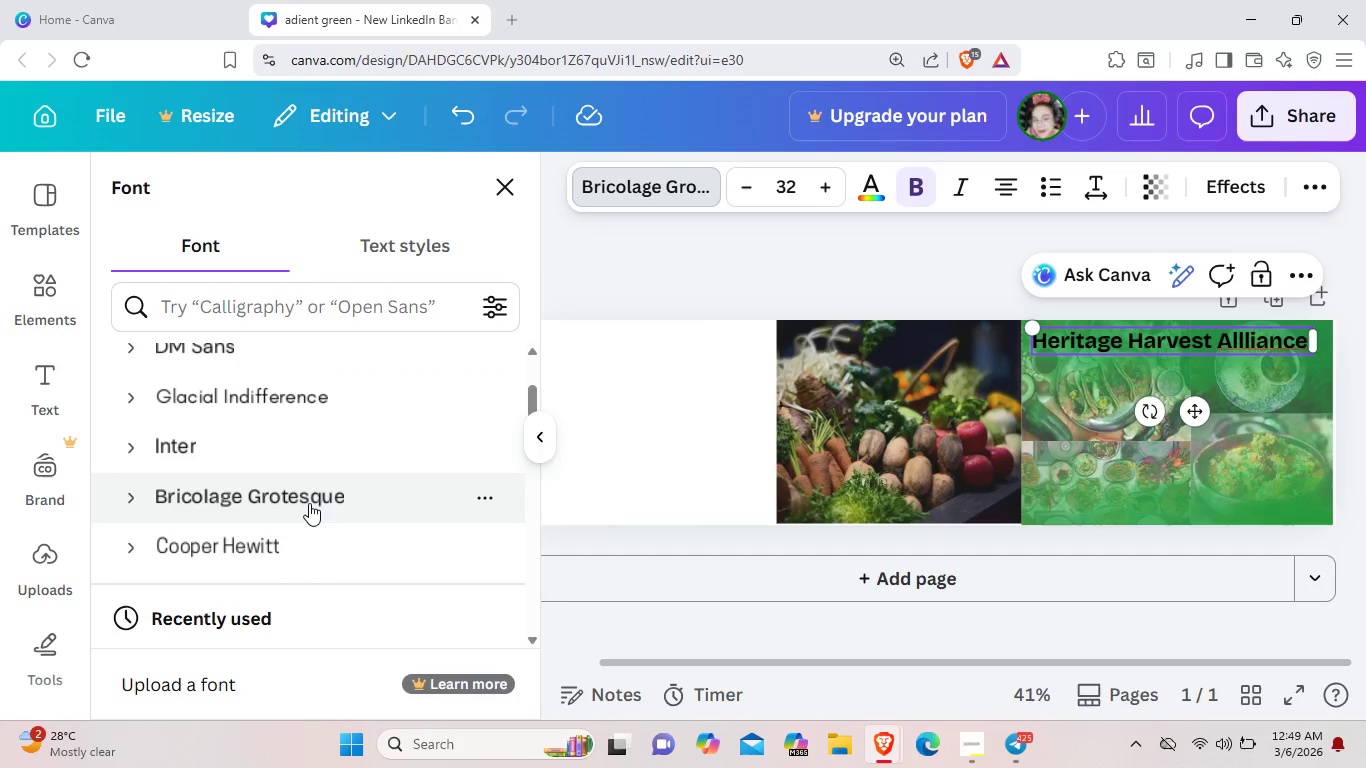 
scroll: coordinate [294, 543], scroll_direction: up, amount: 1.0
 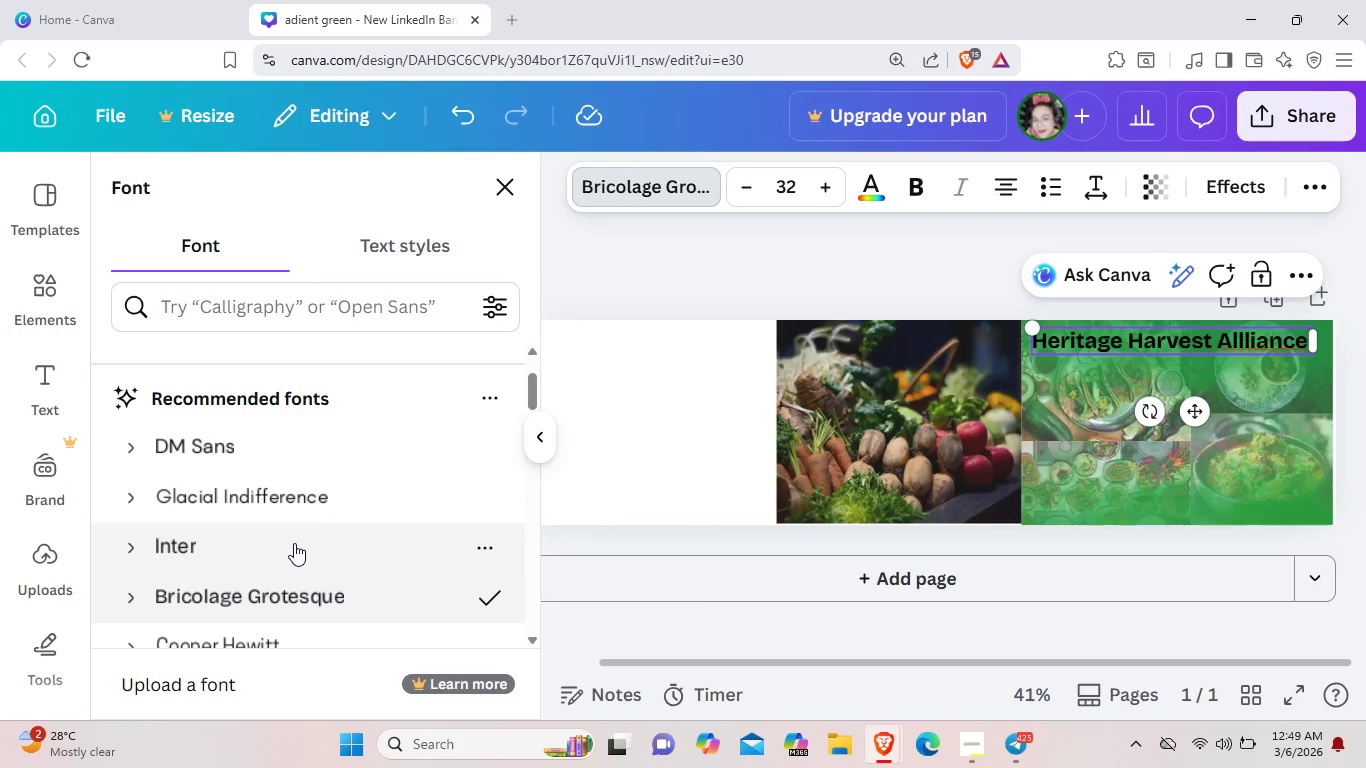 
scroll: coordinate [294, 543], scroll_direction: down, amount: 1.0
 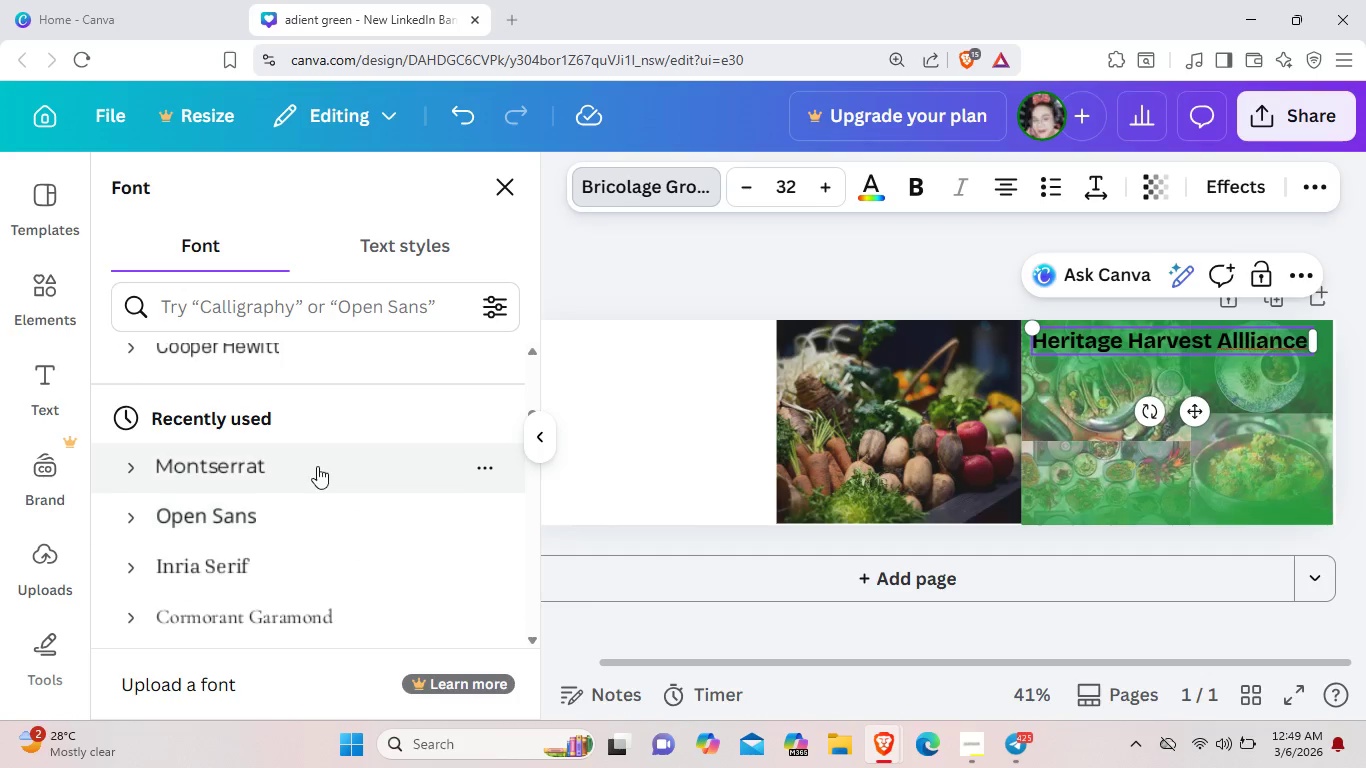 
left_click([317, 466])
 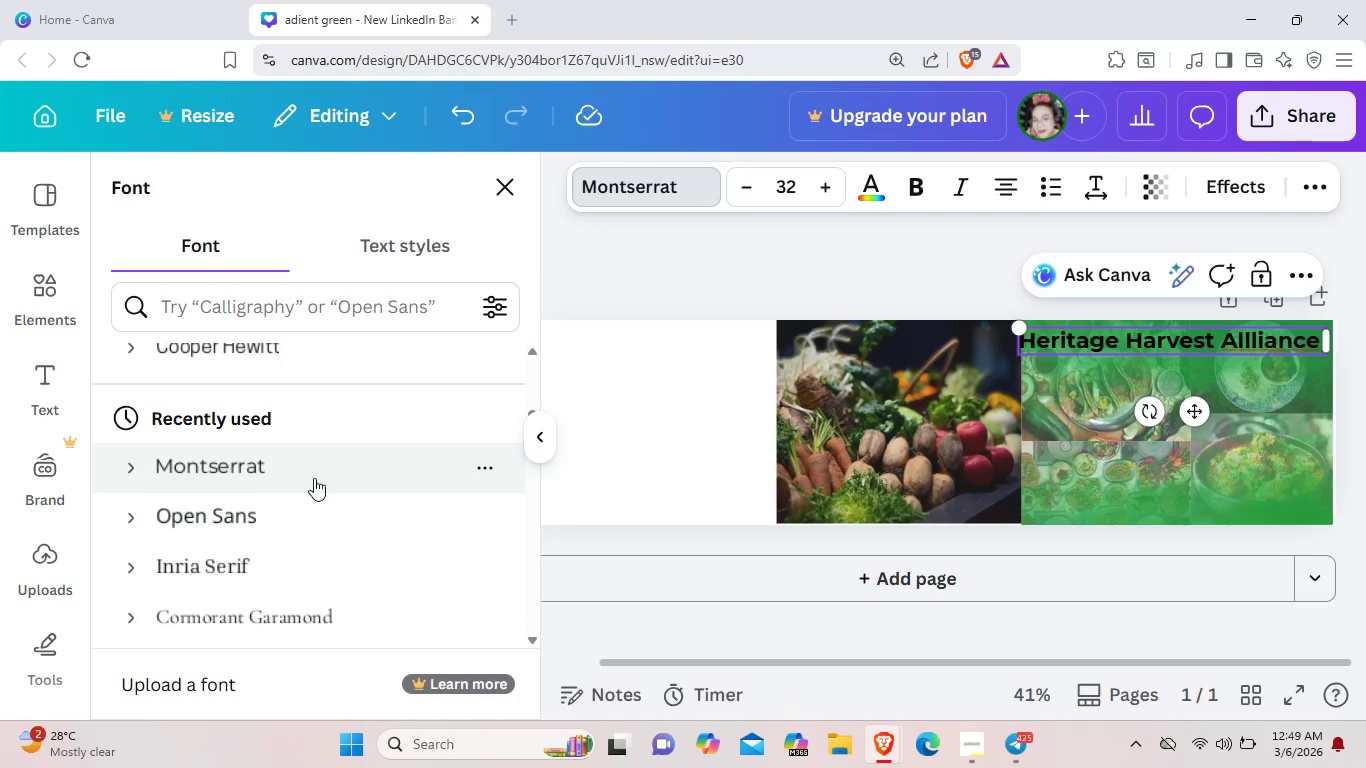 
left_click([305, 509])
 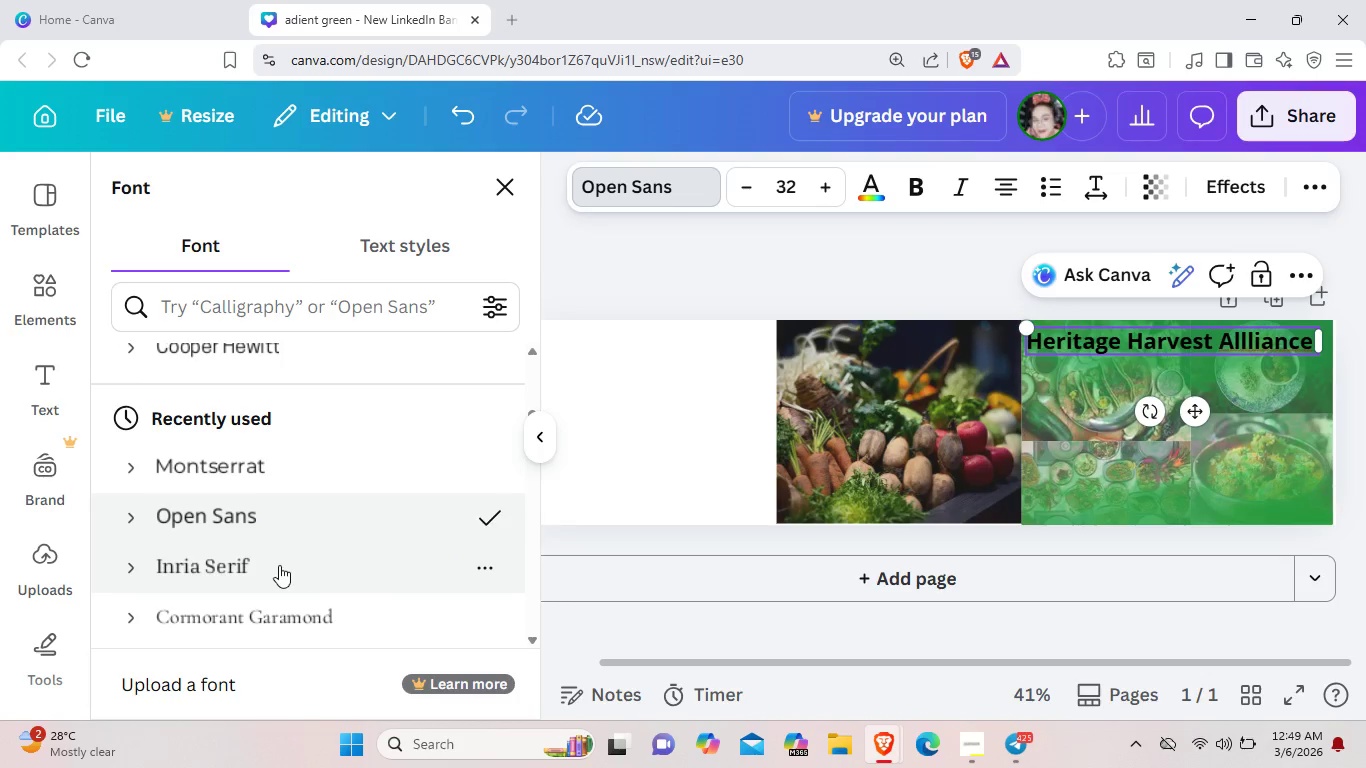 
left_click([274, 569])
 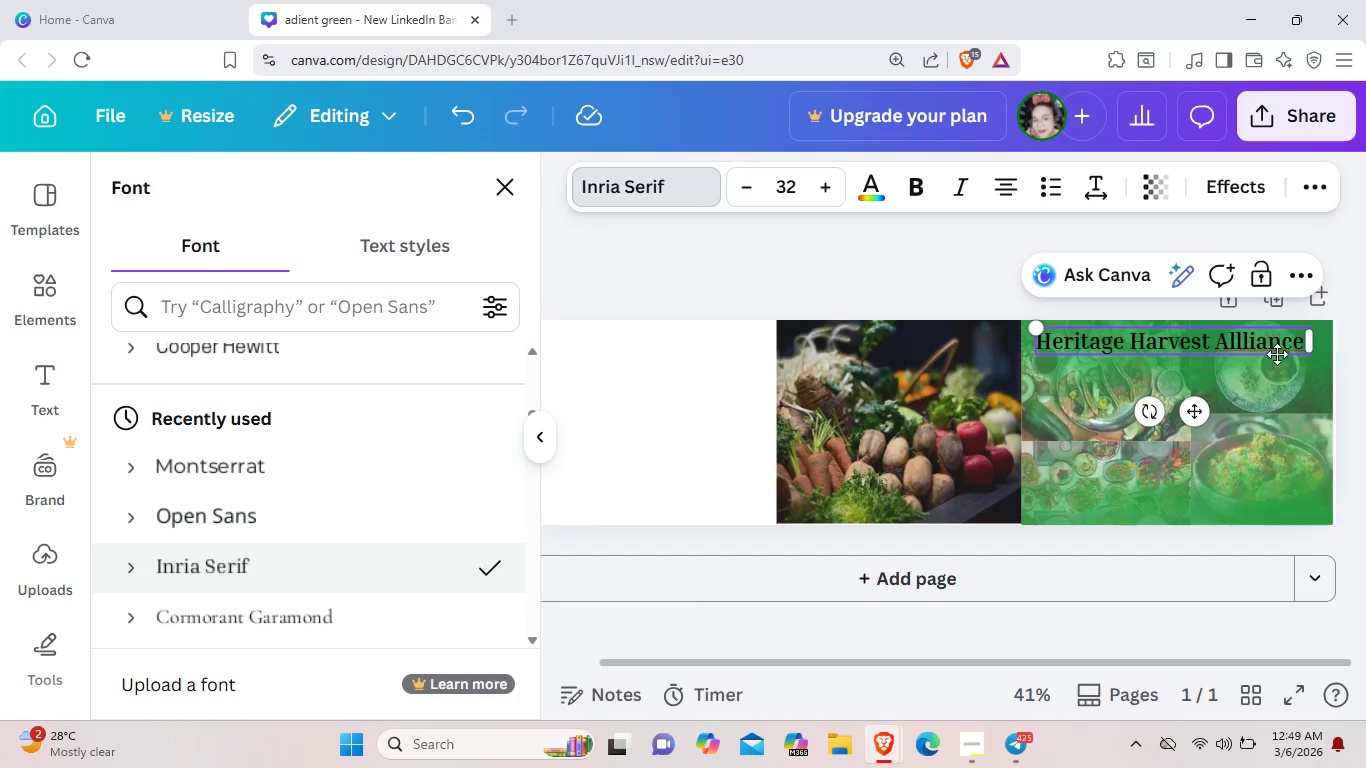 
wait(6.92)
 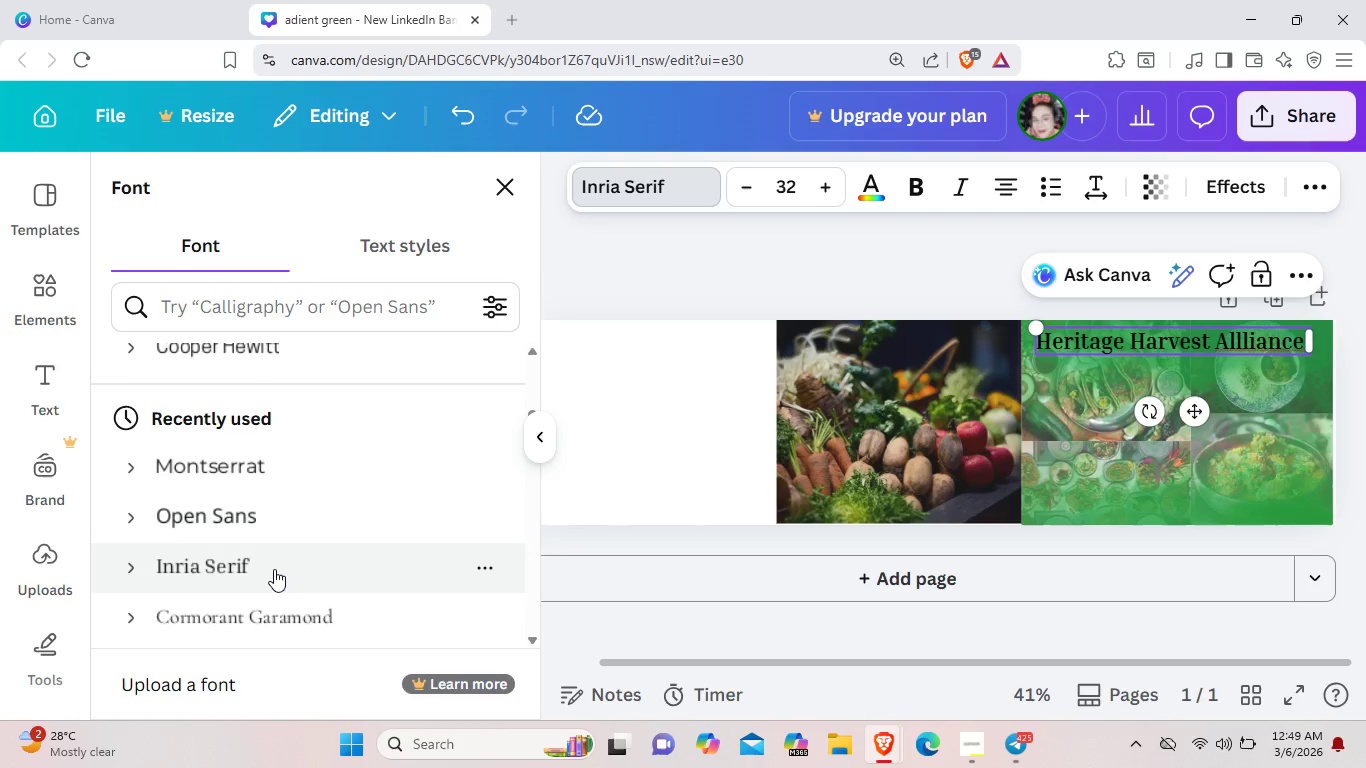 
left_click([1248, 346])
 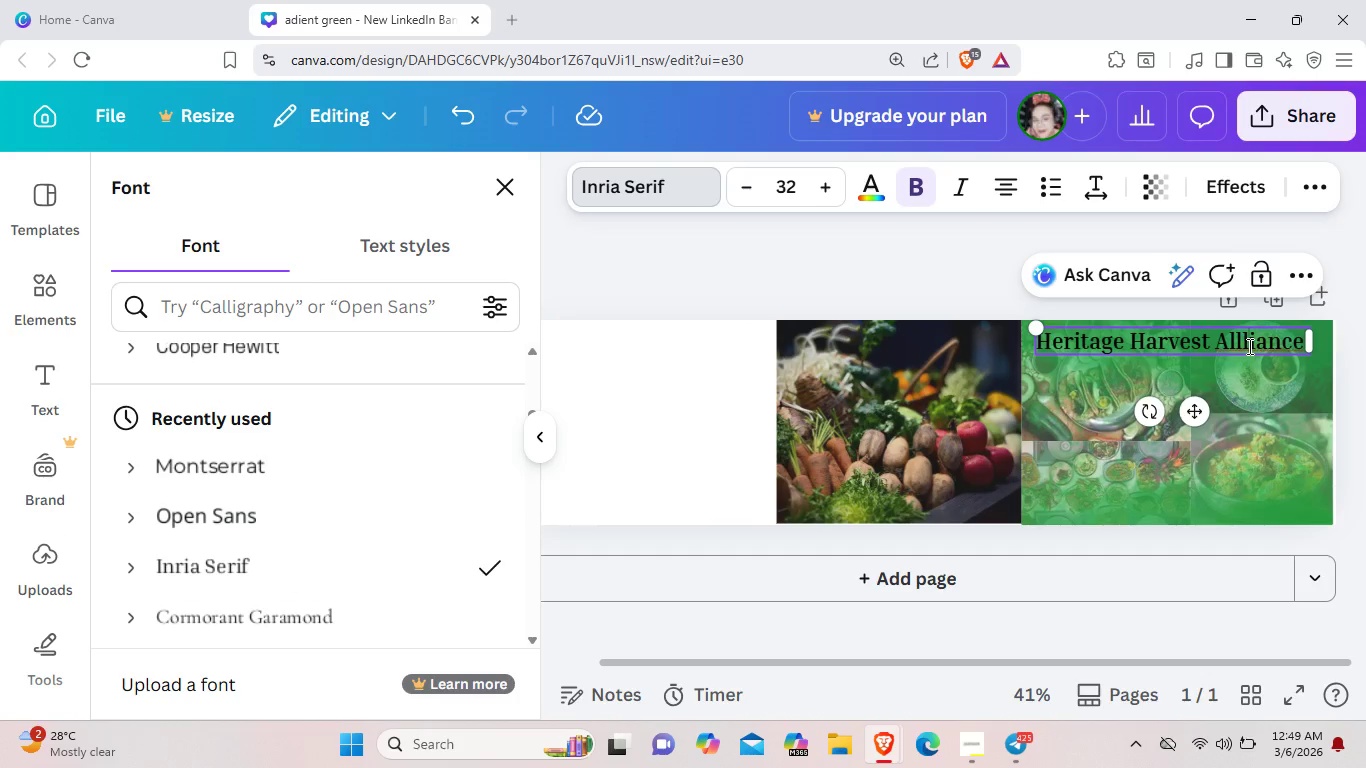 
key(Backspace)
 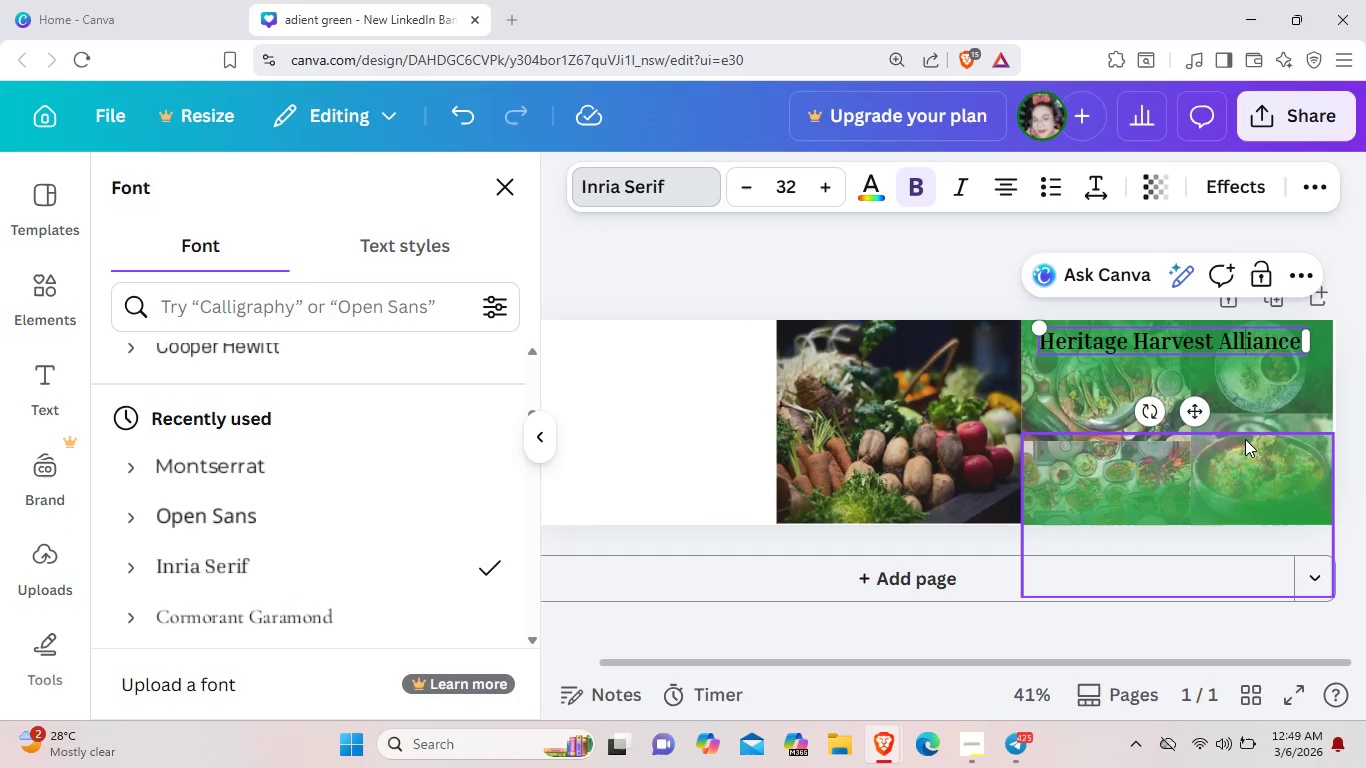 
left_click([1245, 439])
 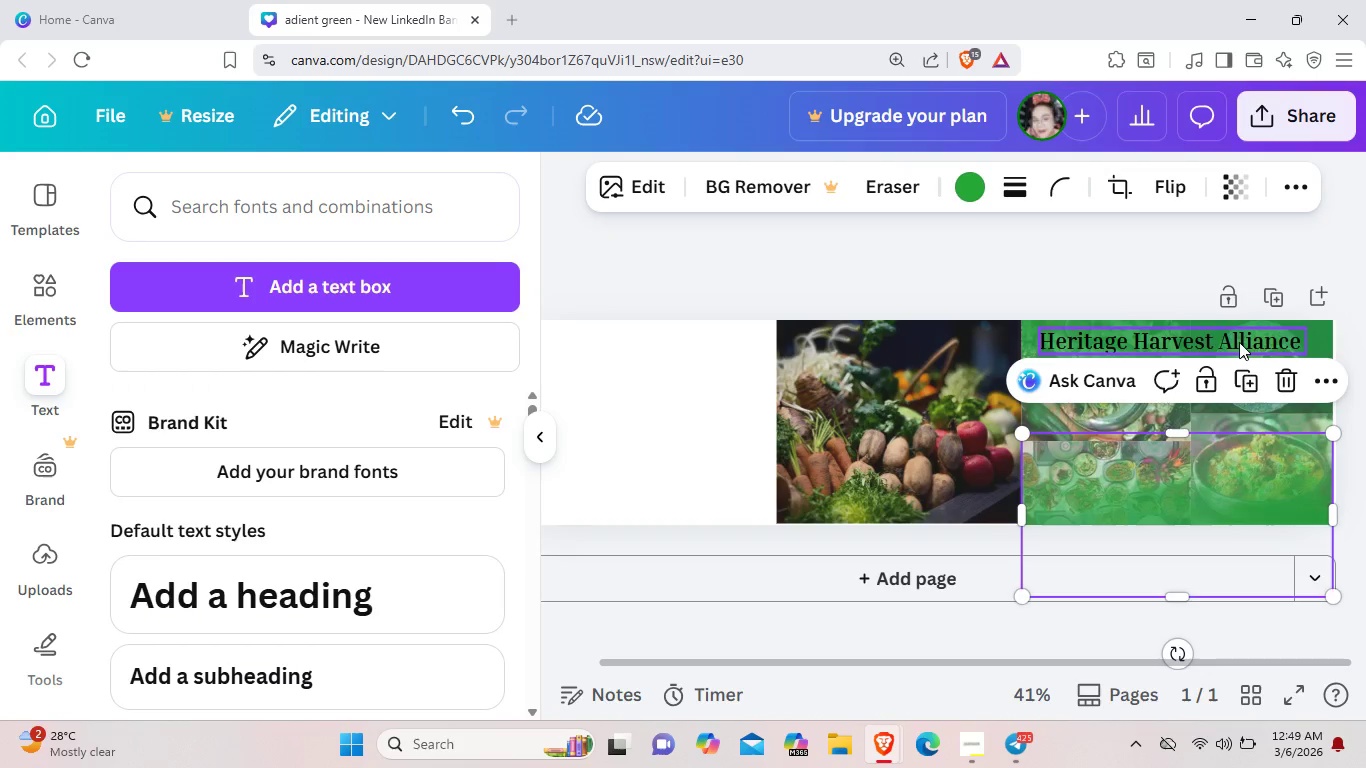 
left_click([1239, 339])
 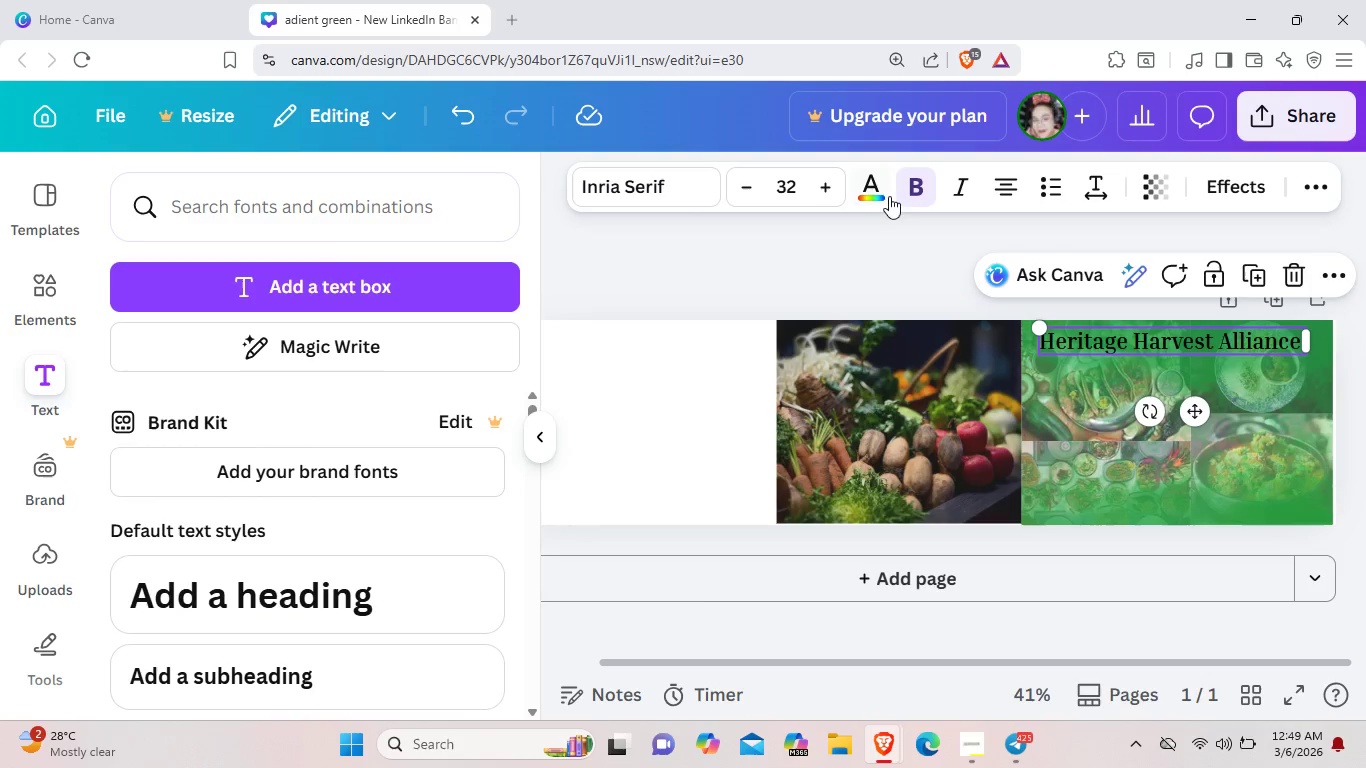 
left_click([871, 185])
 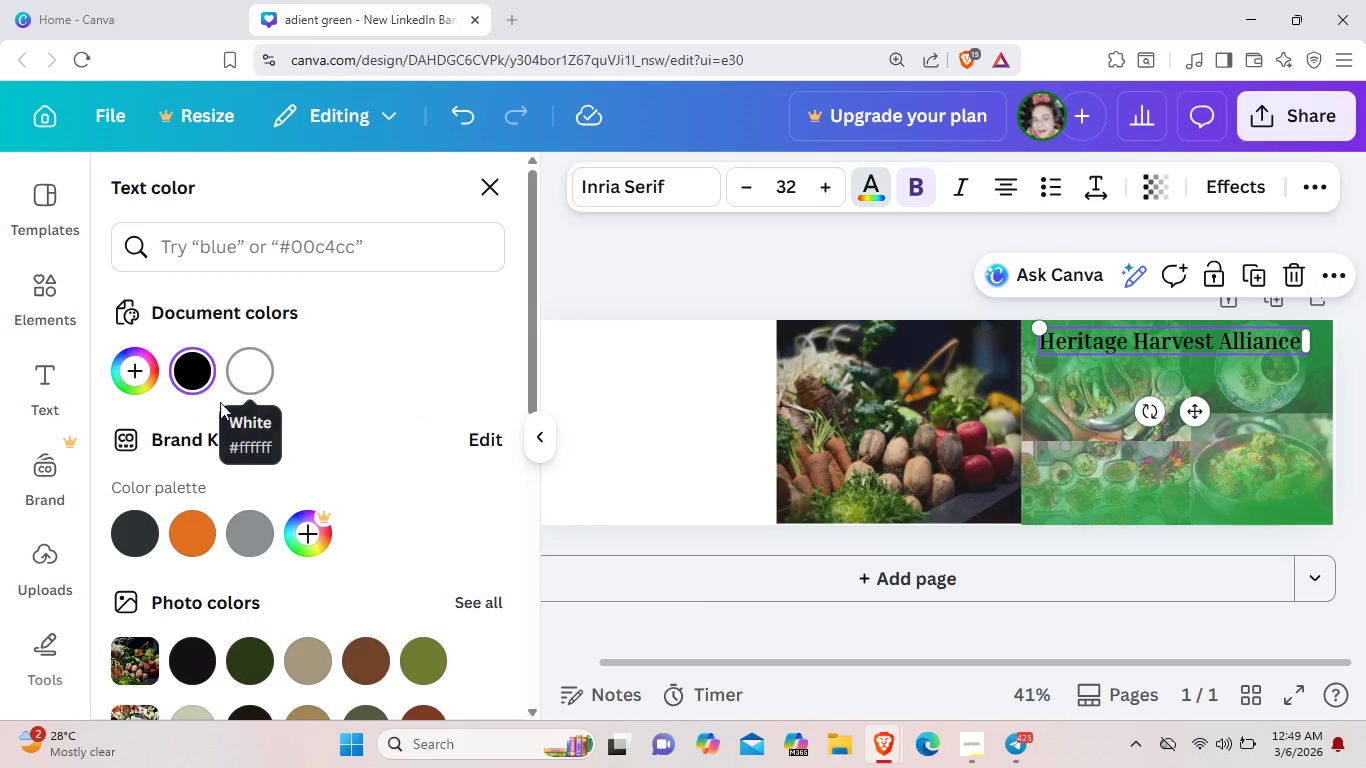 
wait(5.34)
 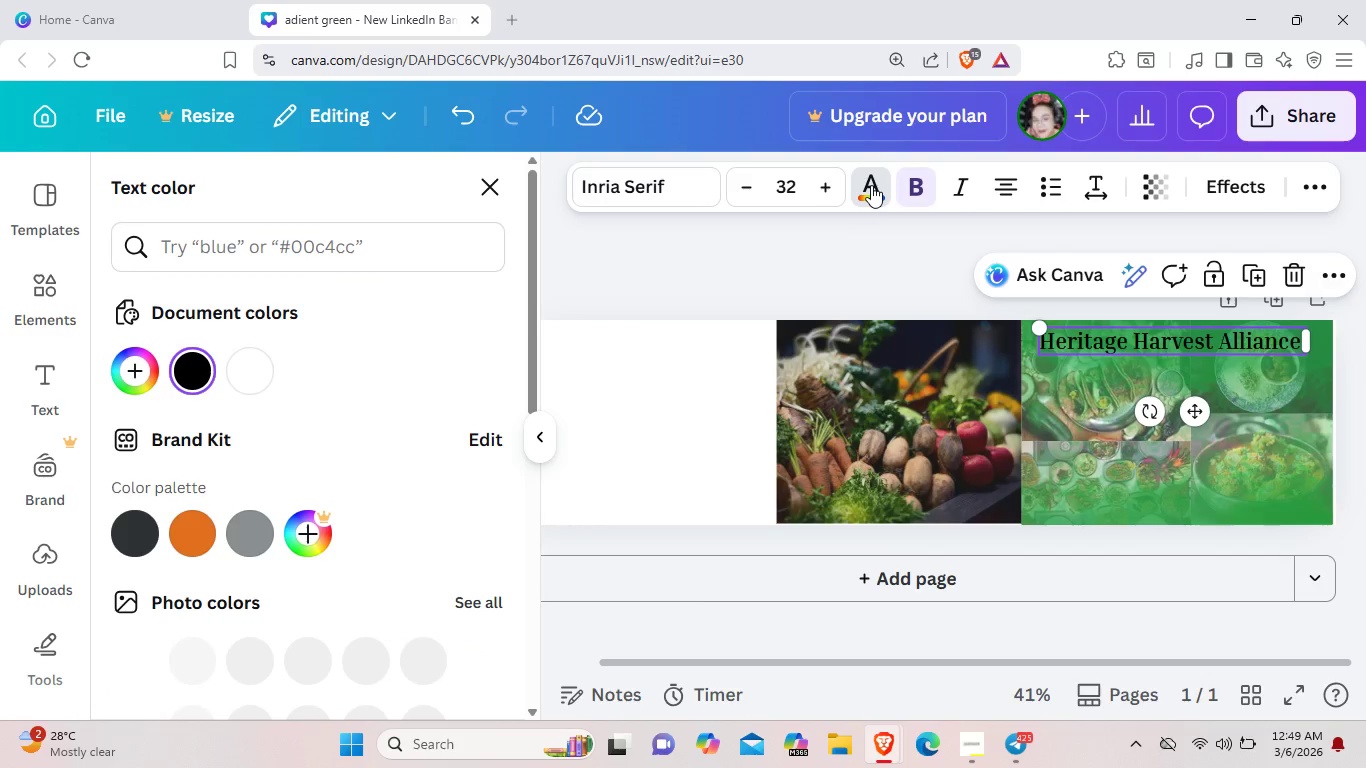 
left_click([138, 370])
 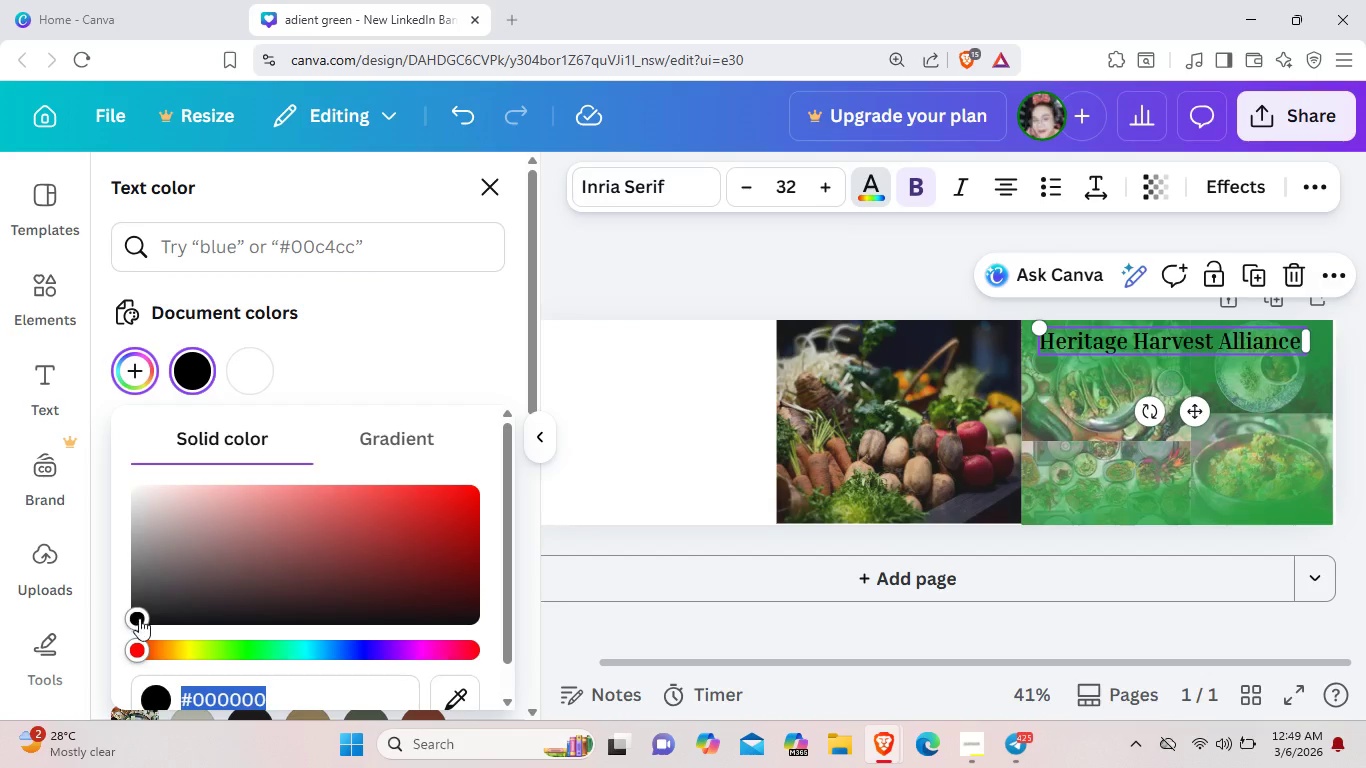 
left_click_drag(start_coordinate=[143, 652], to_coordinate=[175, 651])
 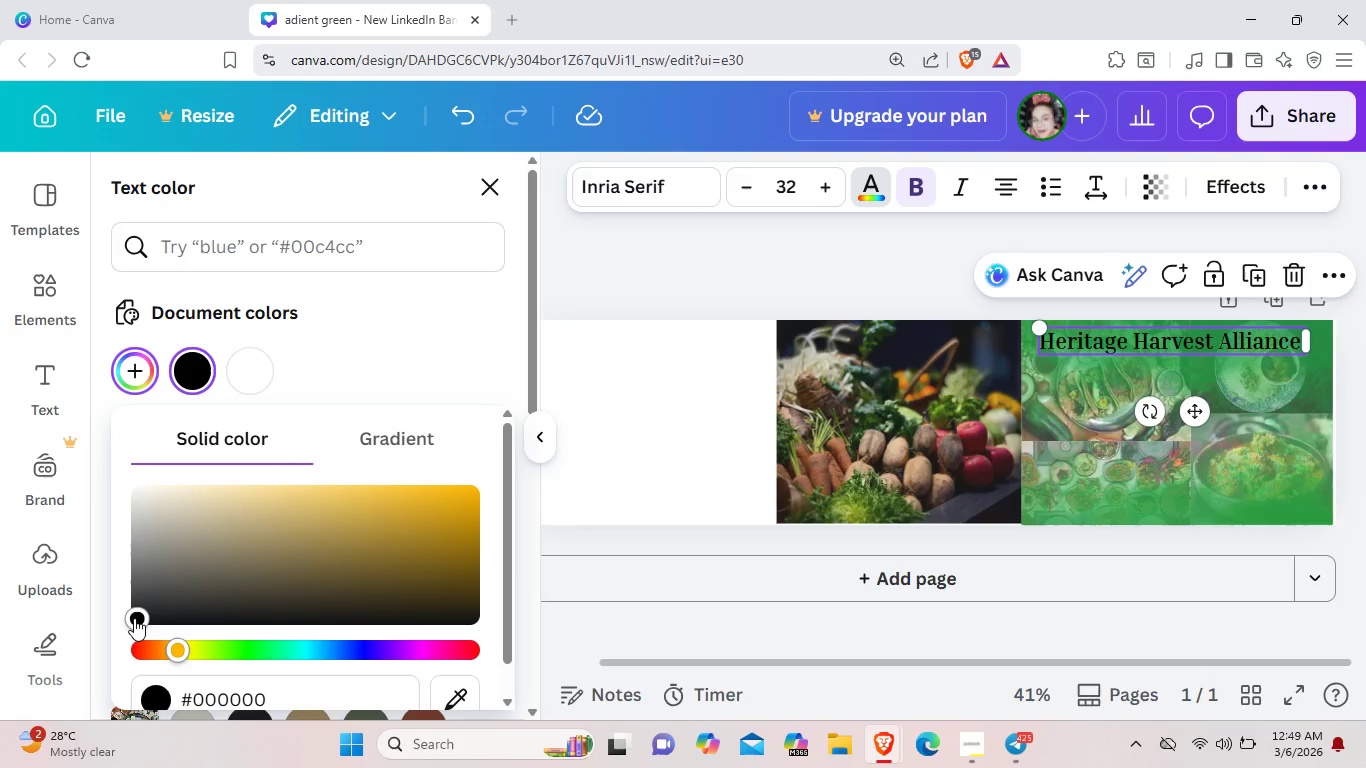 
left_click_drag(start_coordinate=[134, 618], to_coordinate=[354, 520])
 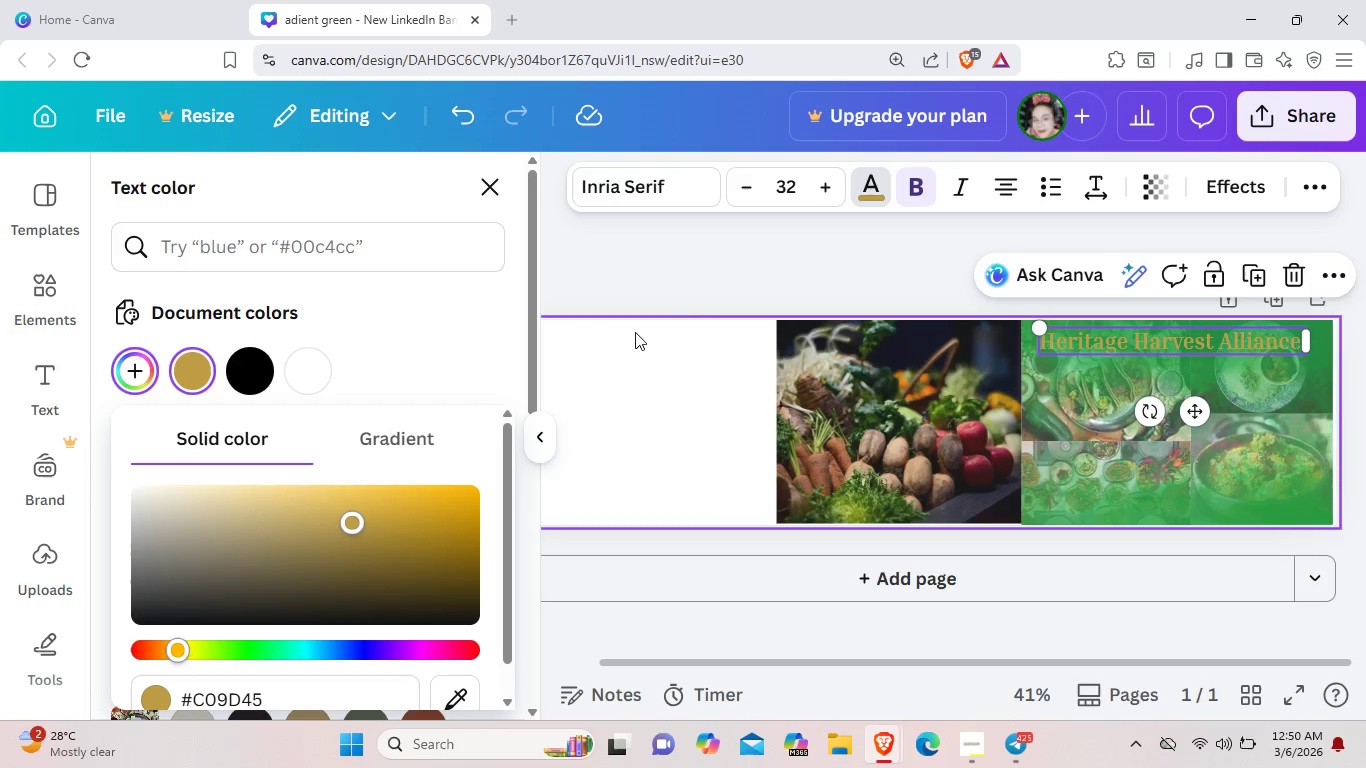 
left_click([724, 253])
 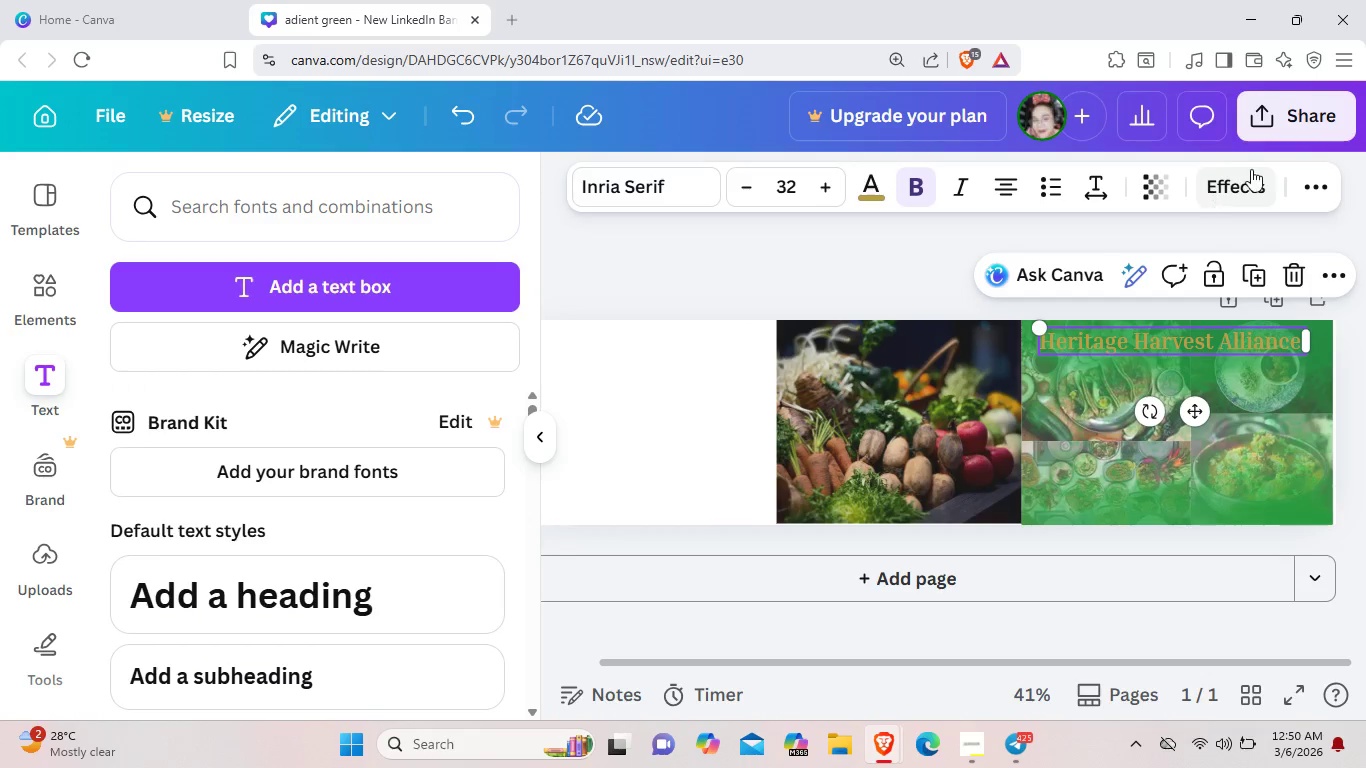 
left_click([1243, 180])
 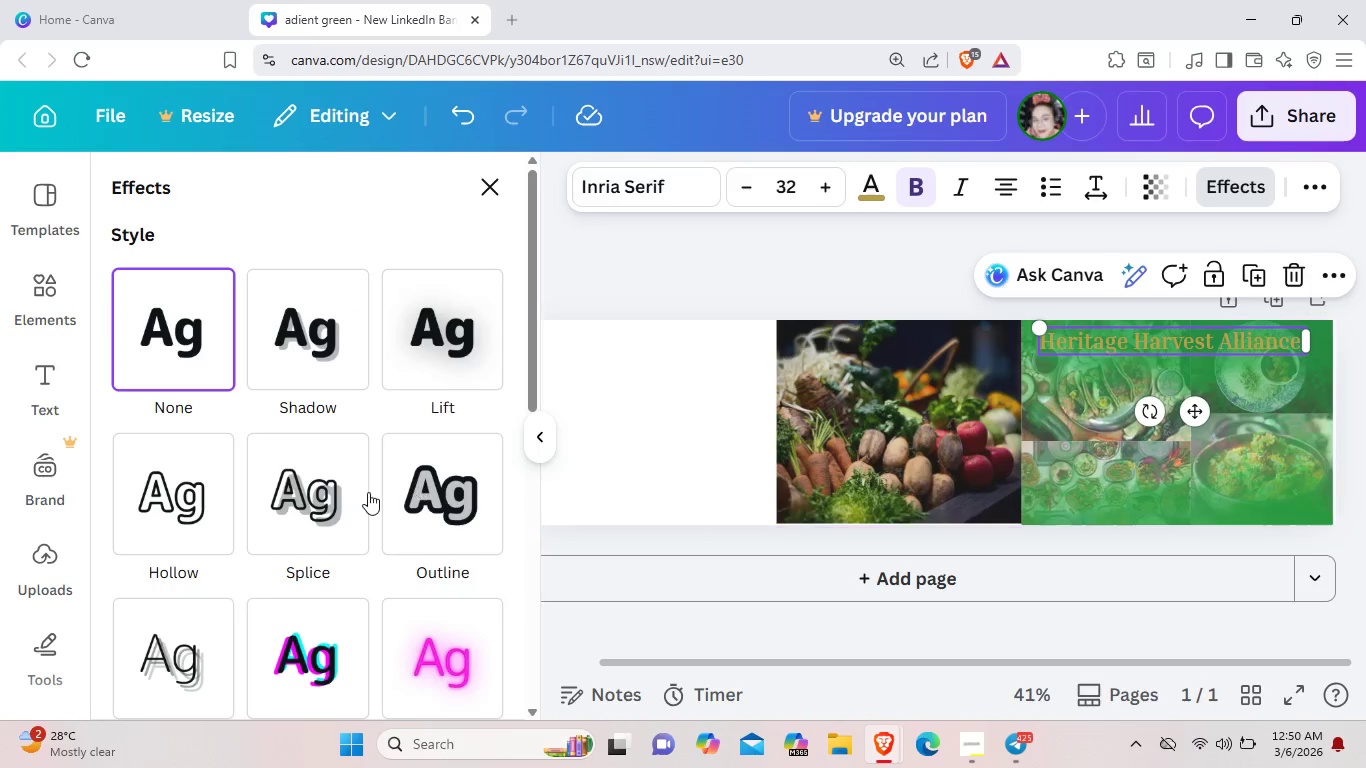 
left_click([454, 485])
 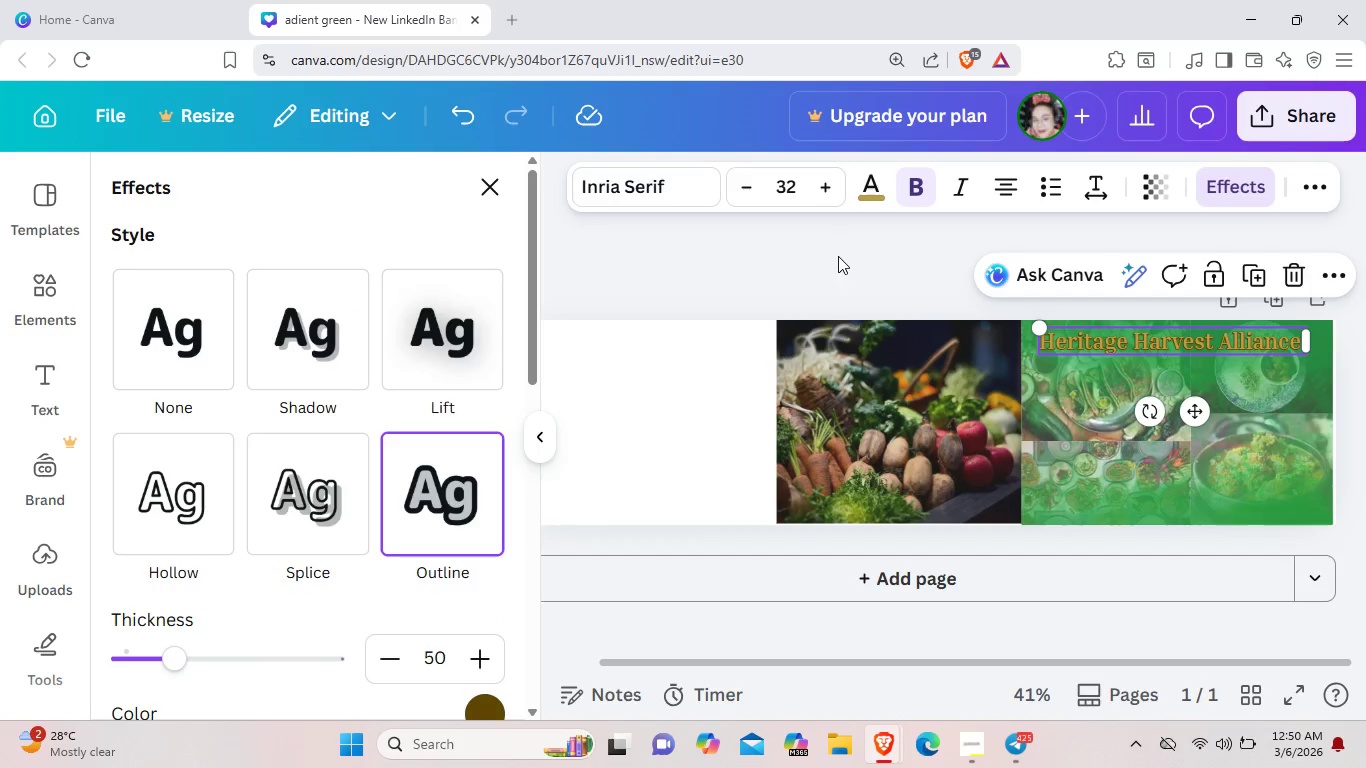 
left_click([825, 258])
 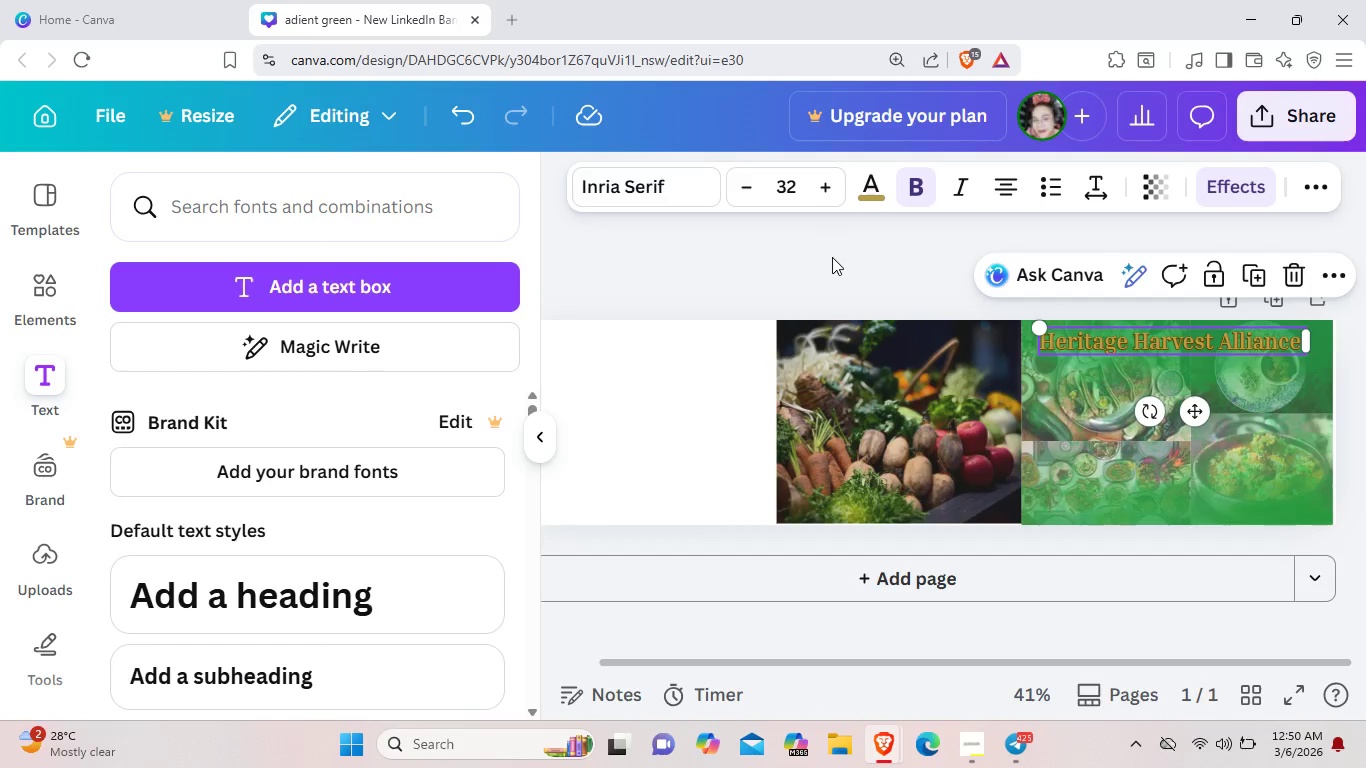 
left_click([849, 255])
 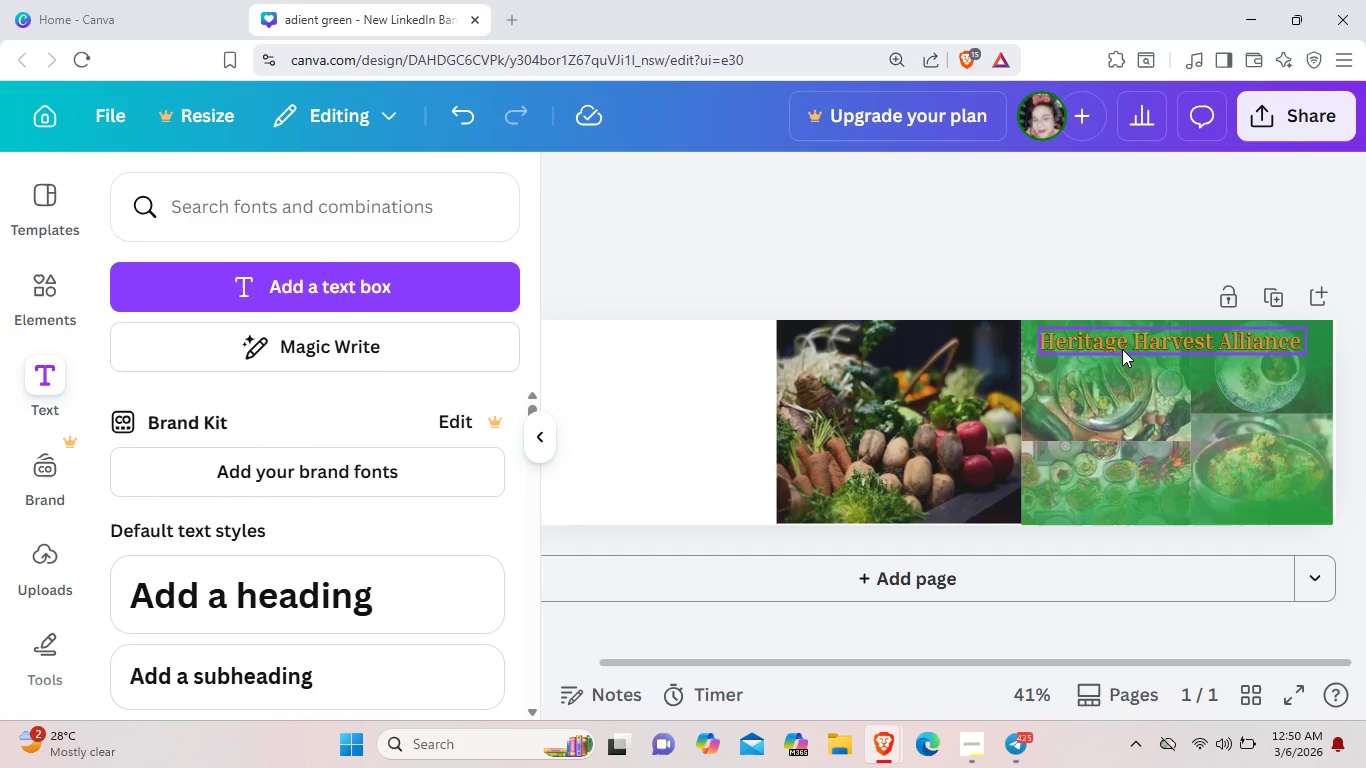 
left_click_drag(start_coordinate=[1122, 349], to_coordinate=[1129, 357])
 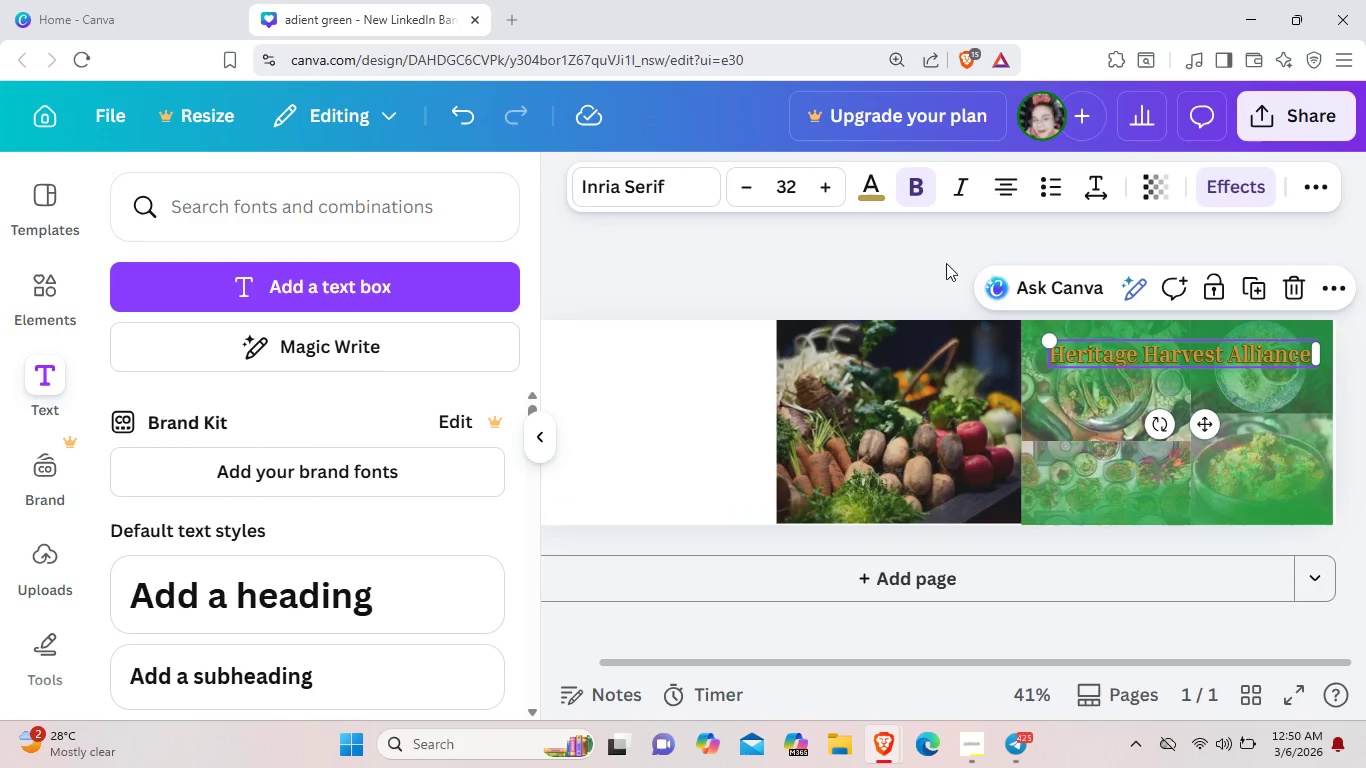 
left_click([907, 271])
 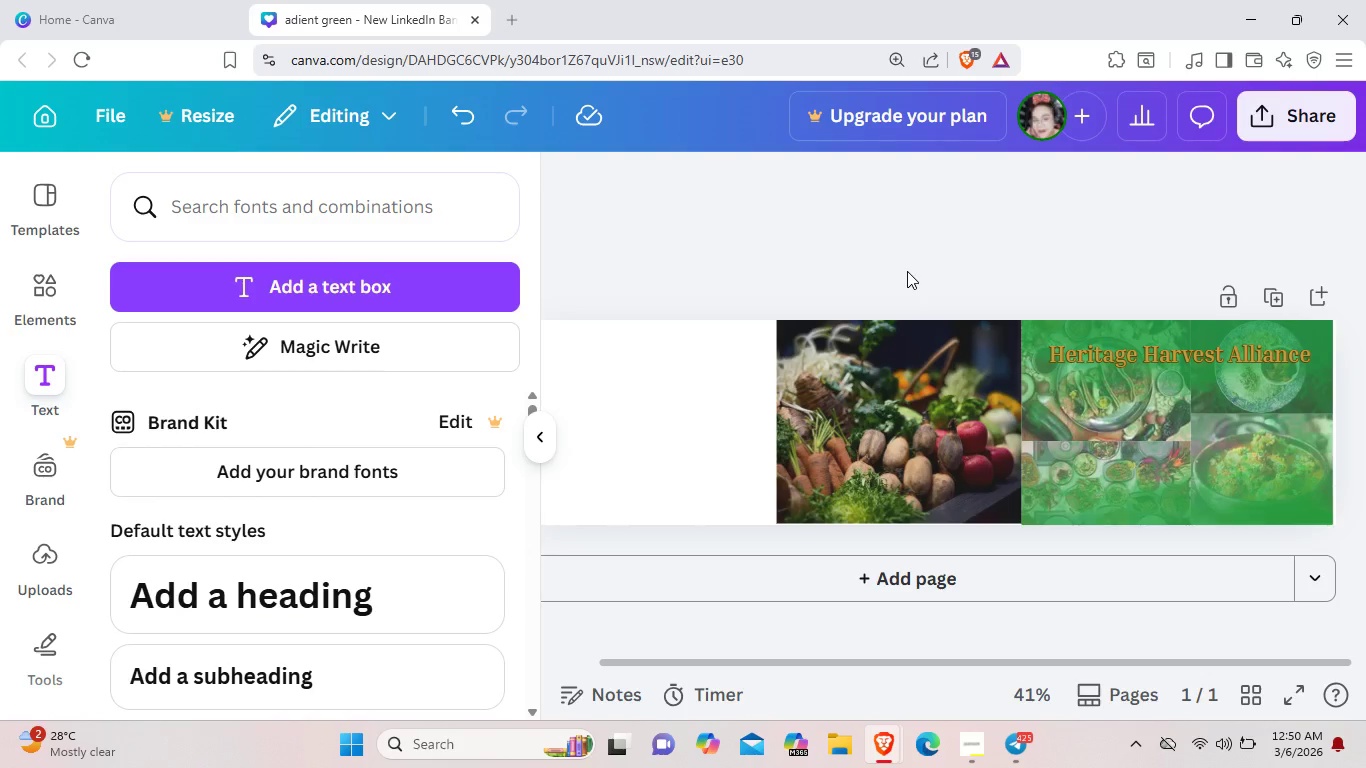 
wait(22.36)
 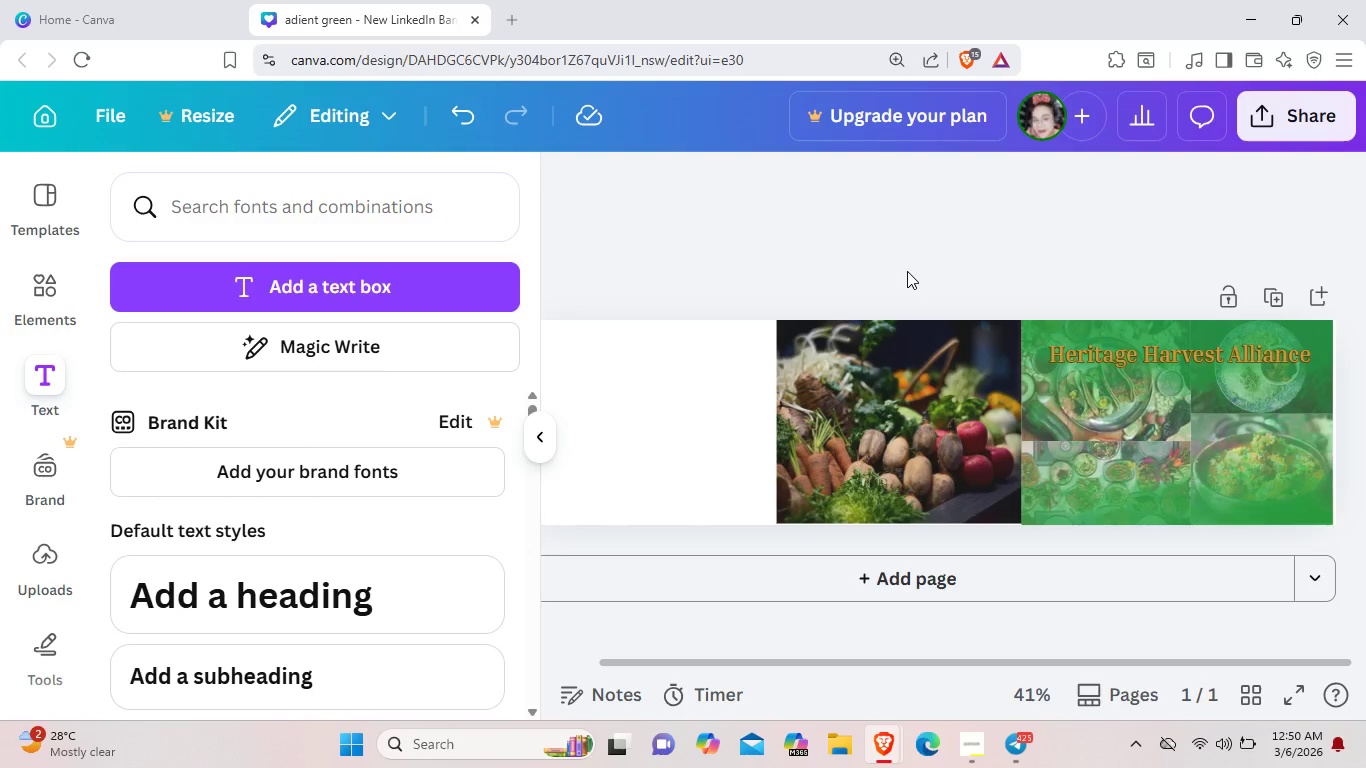 
scroll: coordinate [326, 679], scroll_direction: down, amount: 2.0
 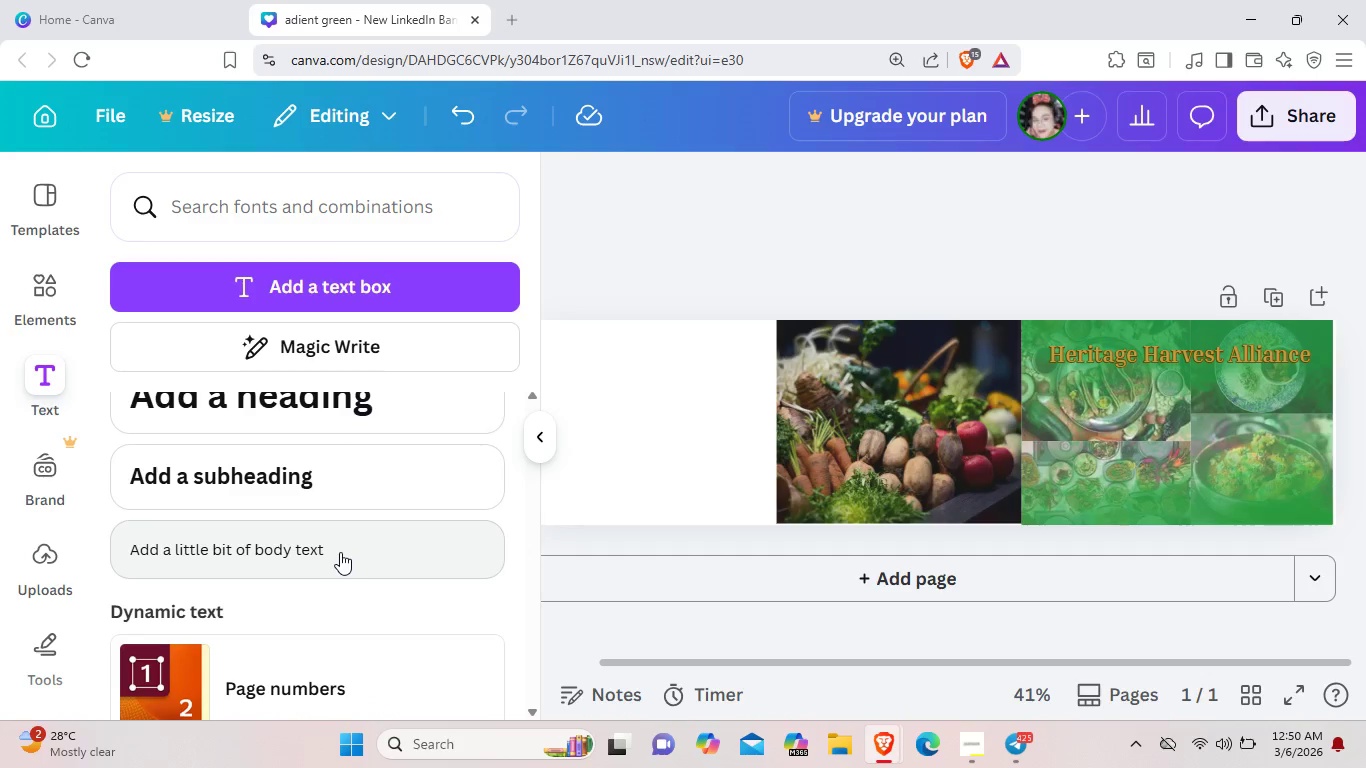 
left_click([340, 552])
 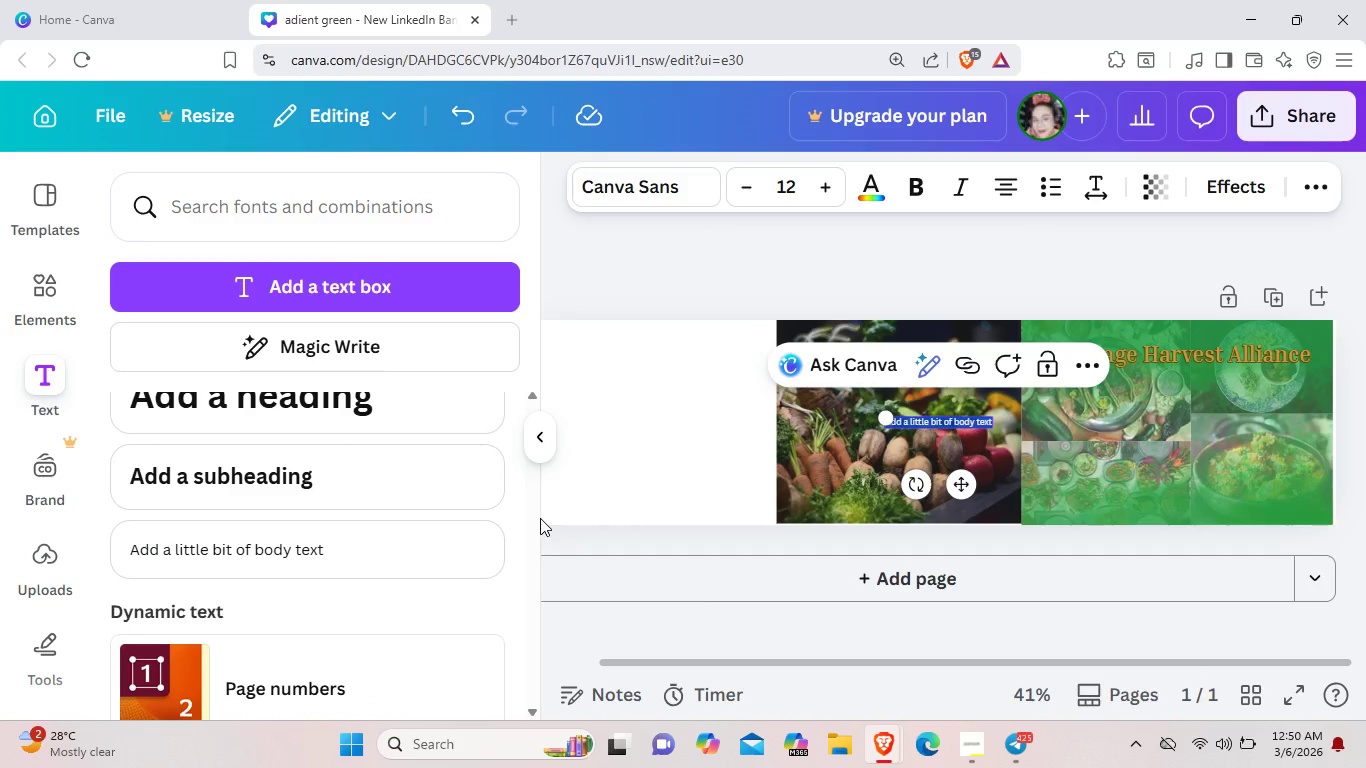 
key(Backspace)
 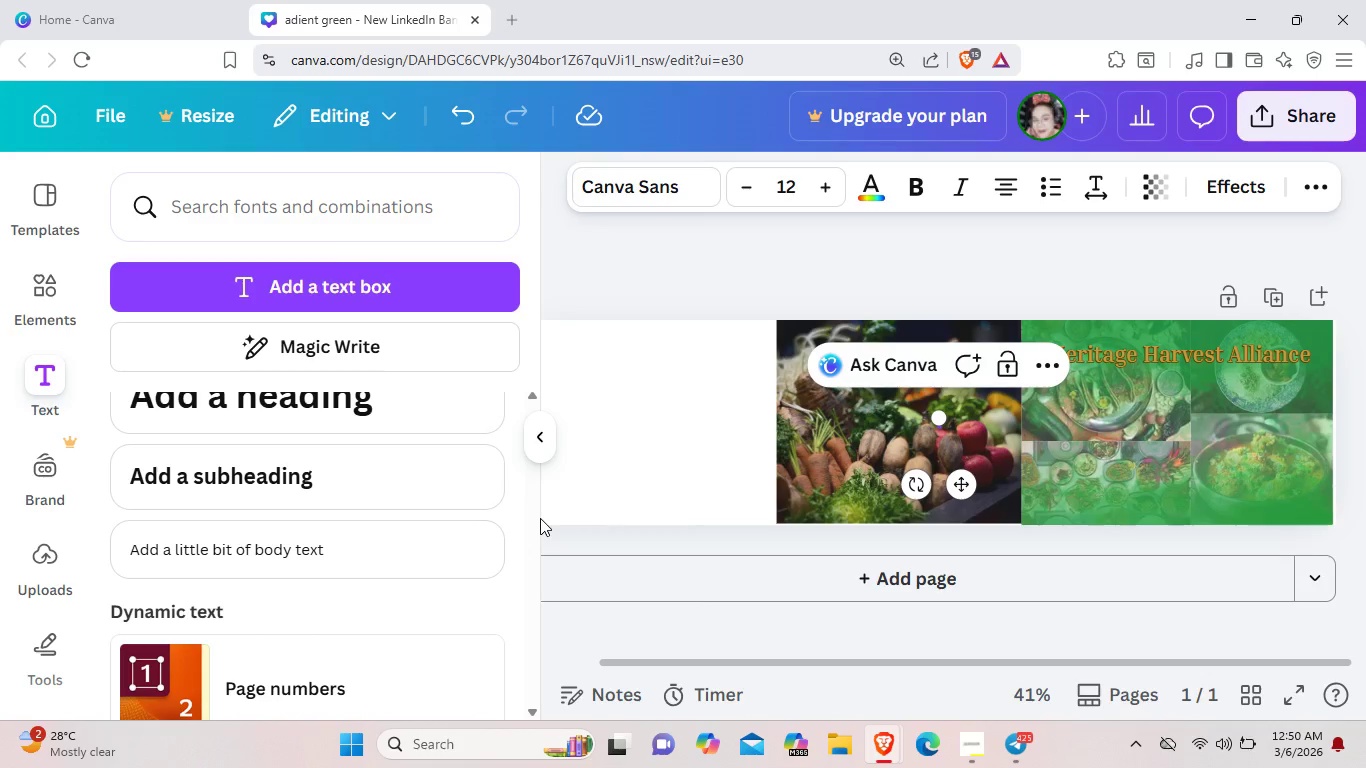 
type(CU)
 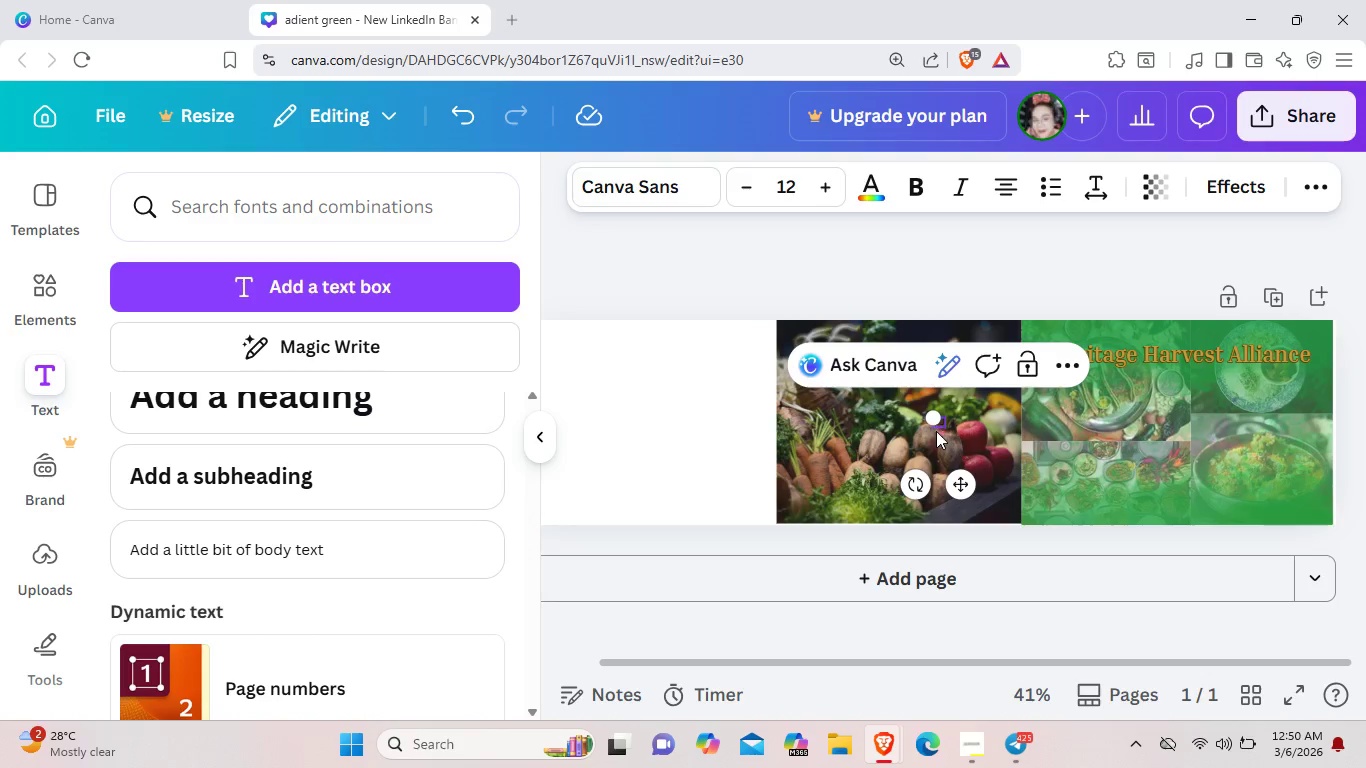 
wait(5.7)
 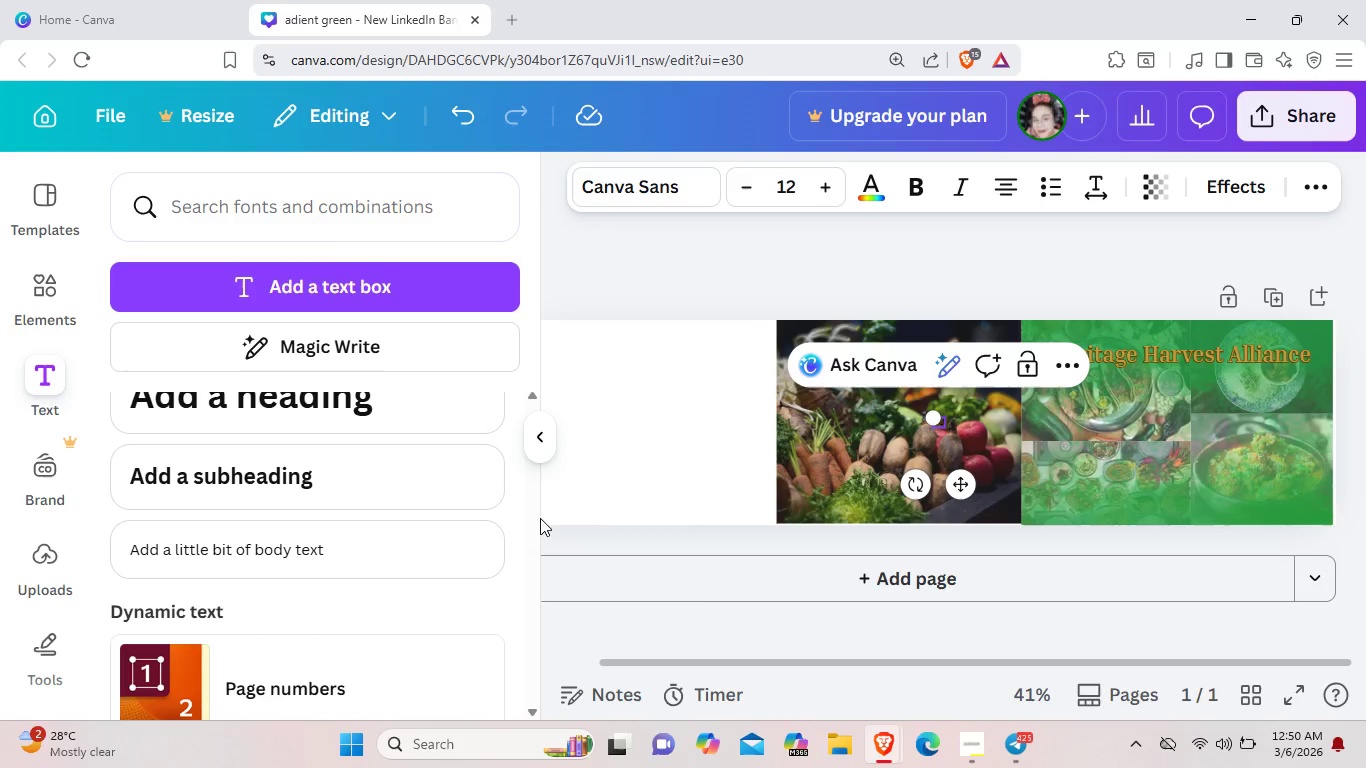 
left_click_drag(start_coordinate=[964, 484], to_coordinate=[1052, 493])
 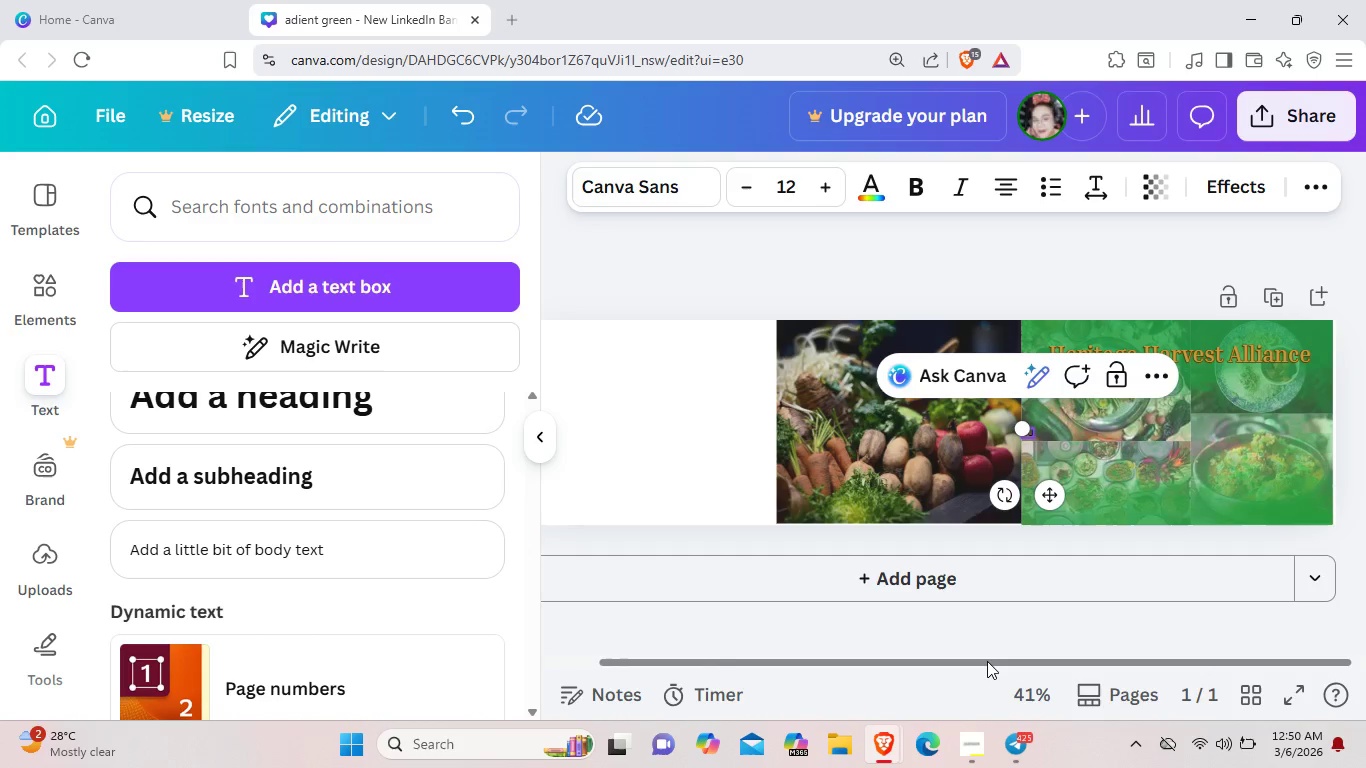 
hold_key(key=ControlLeft, duration=0.45)
scroll: coordinate [987, 661], scroll_direction: up, amount: 2.0
 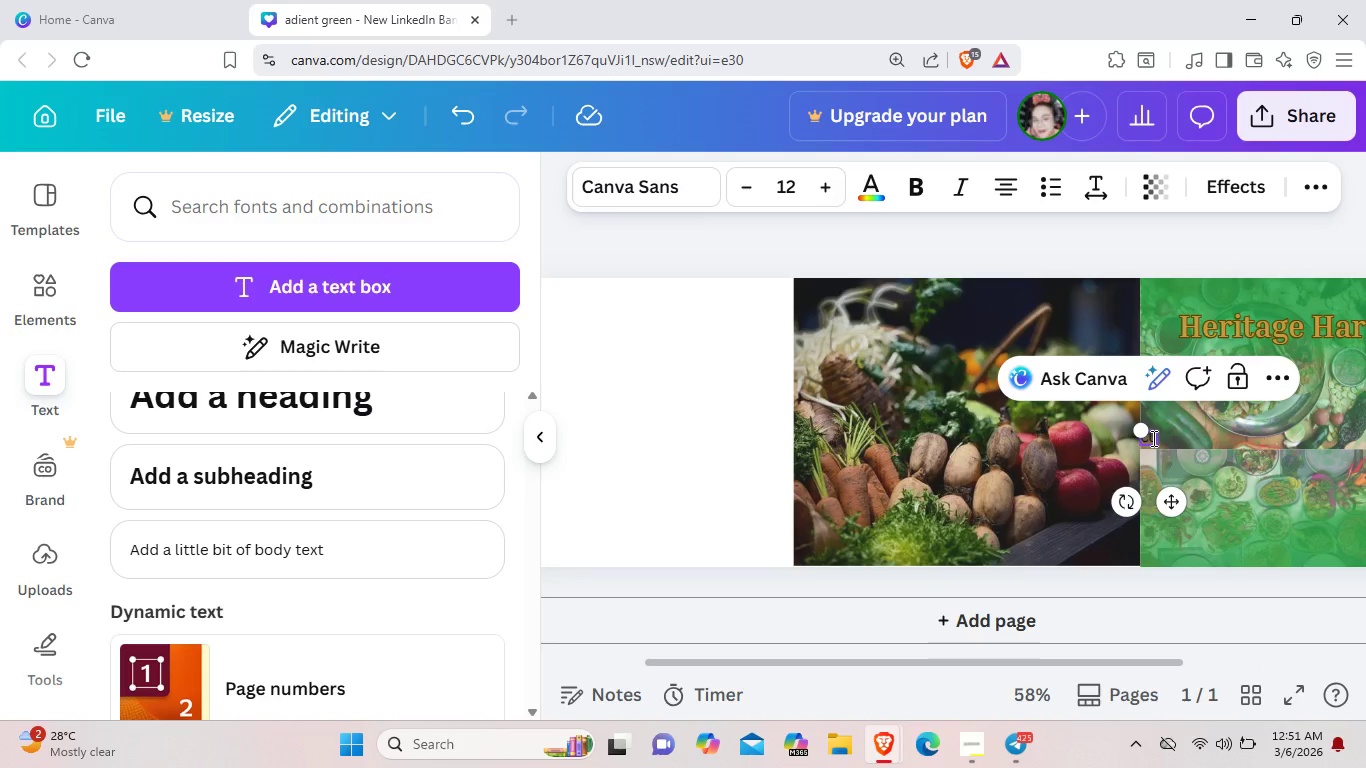 
wait(5.26)
 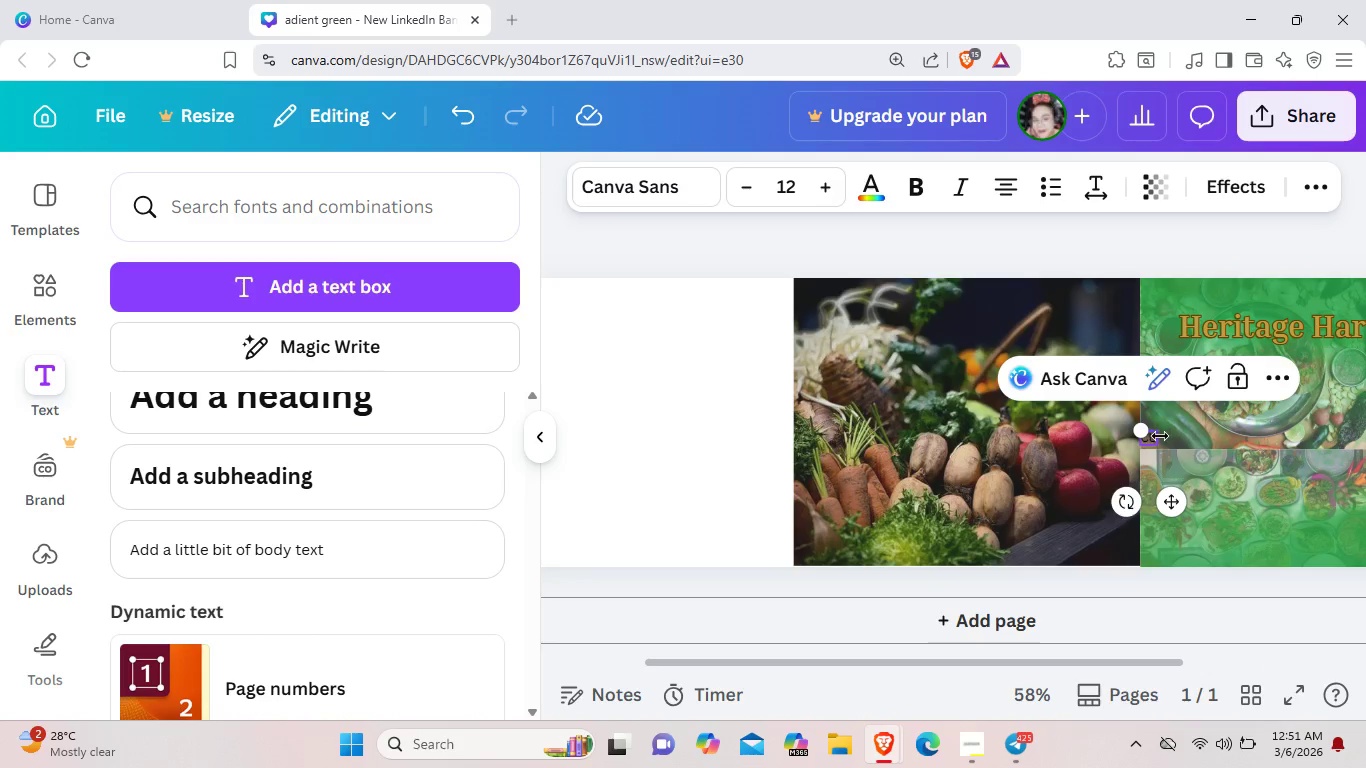 
key(CapsLock)
 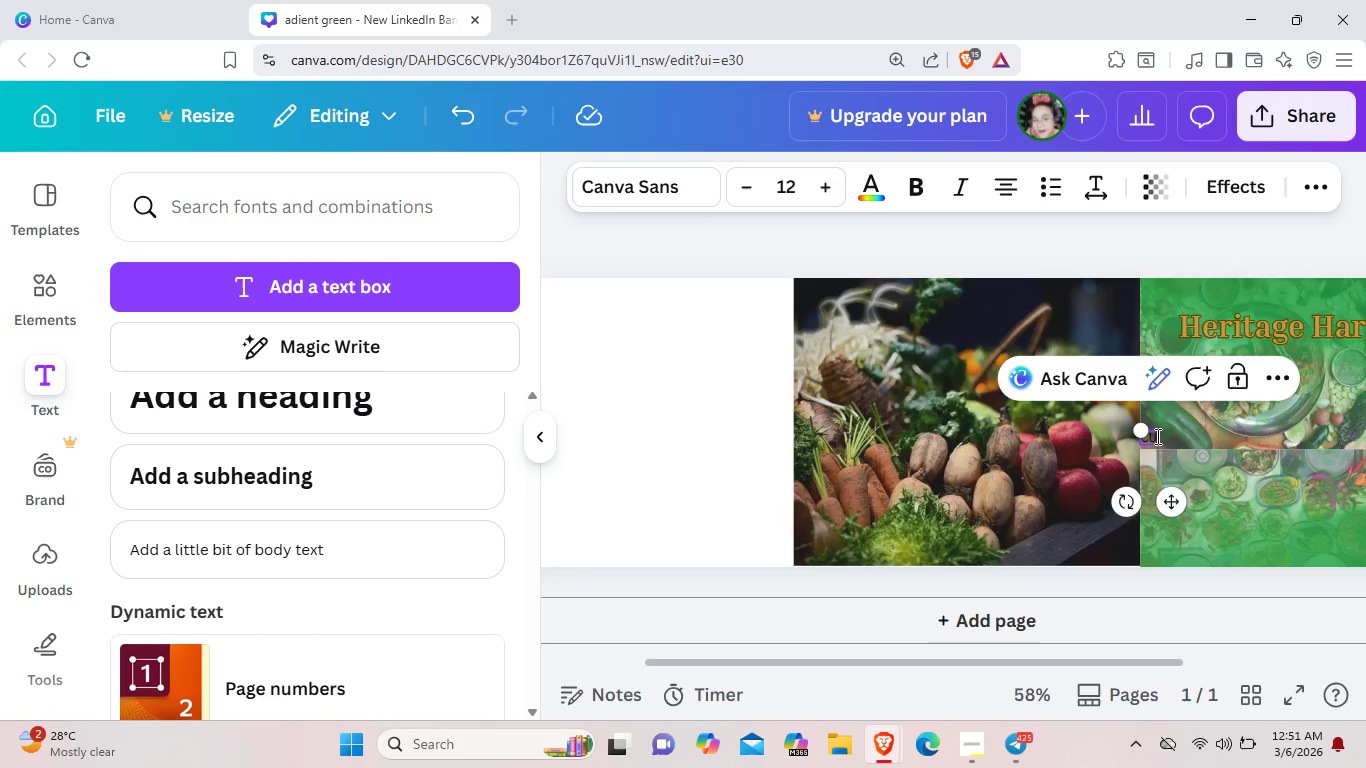 
left_click([1156, 436])
 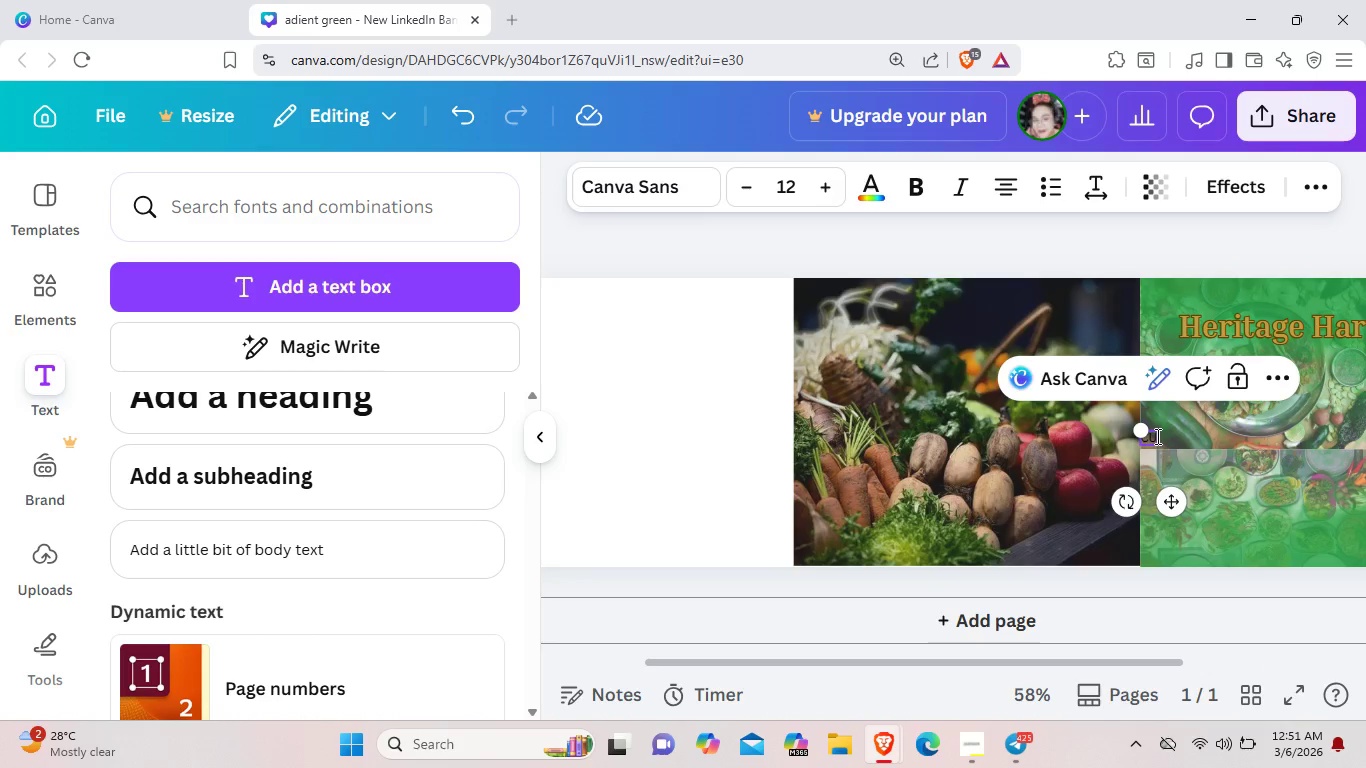 
key(Backspace)
type(ultivating Roots, se)
key(Backspace)
key(Backspace)
type(Serving )
 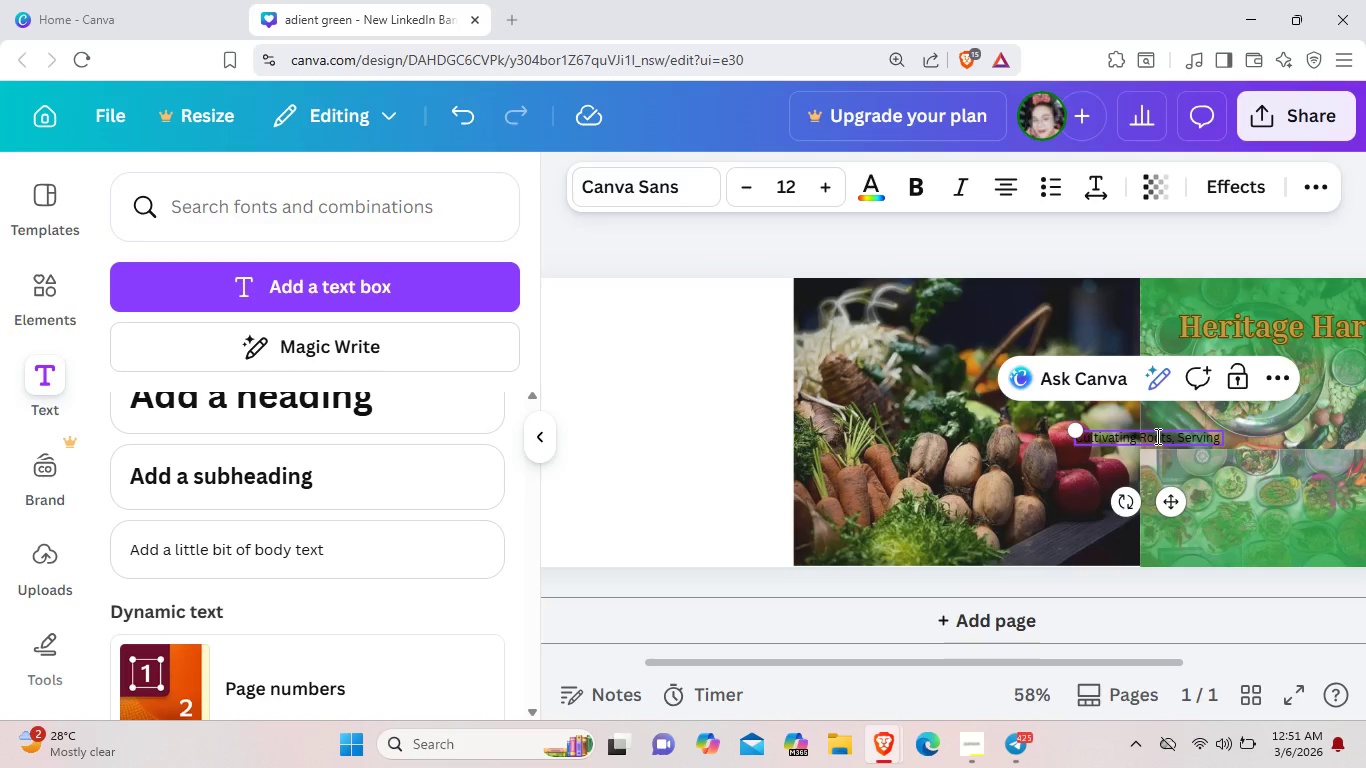 
type(Community.)
 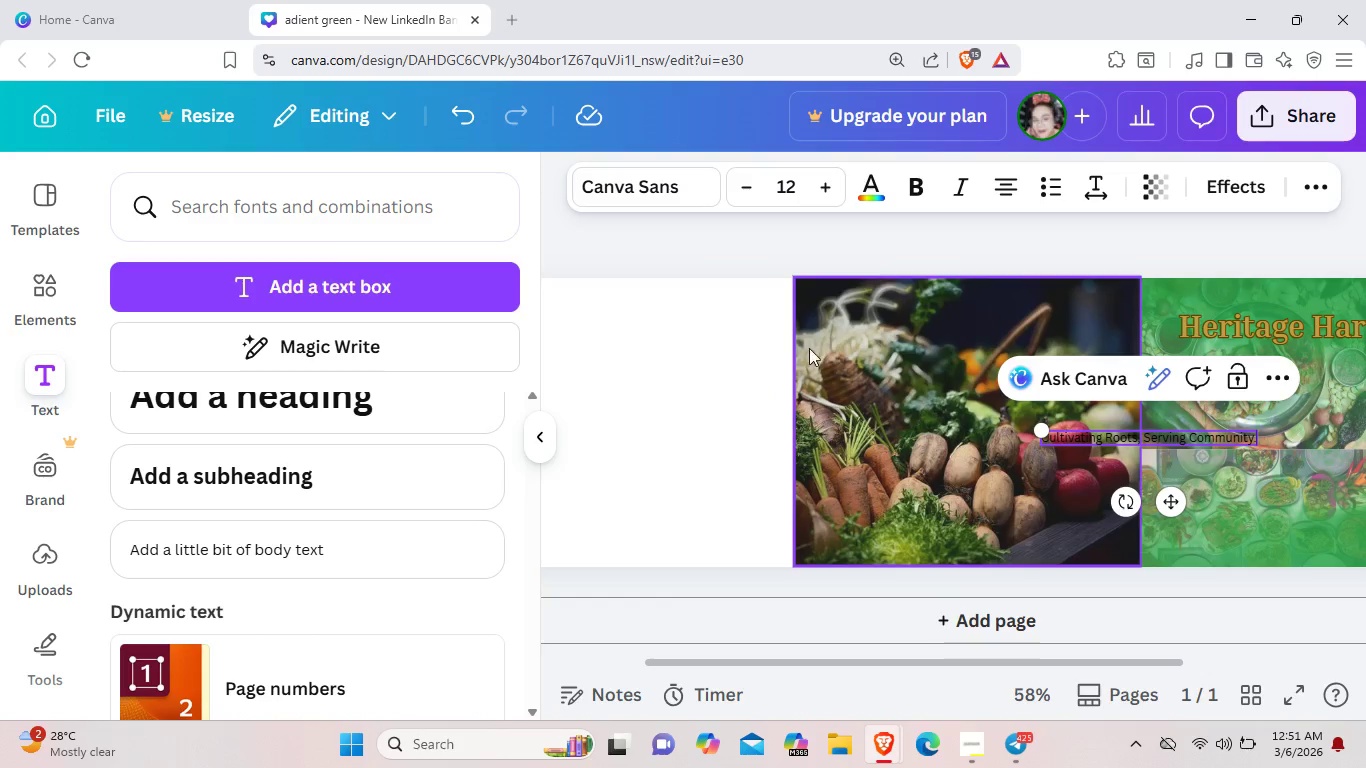 
left_click([875, 182])
 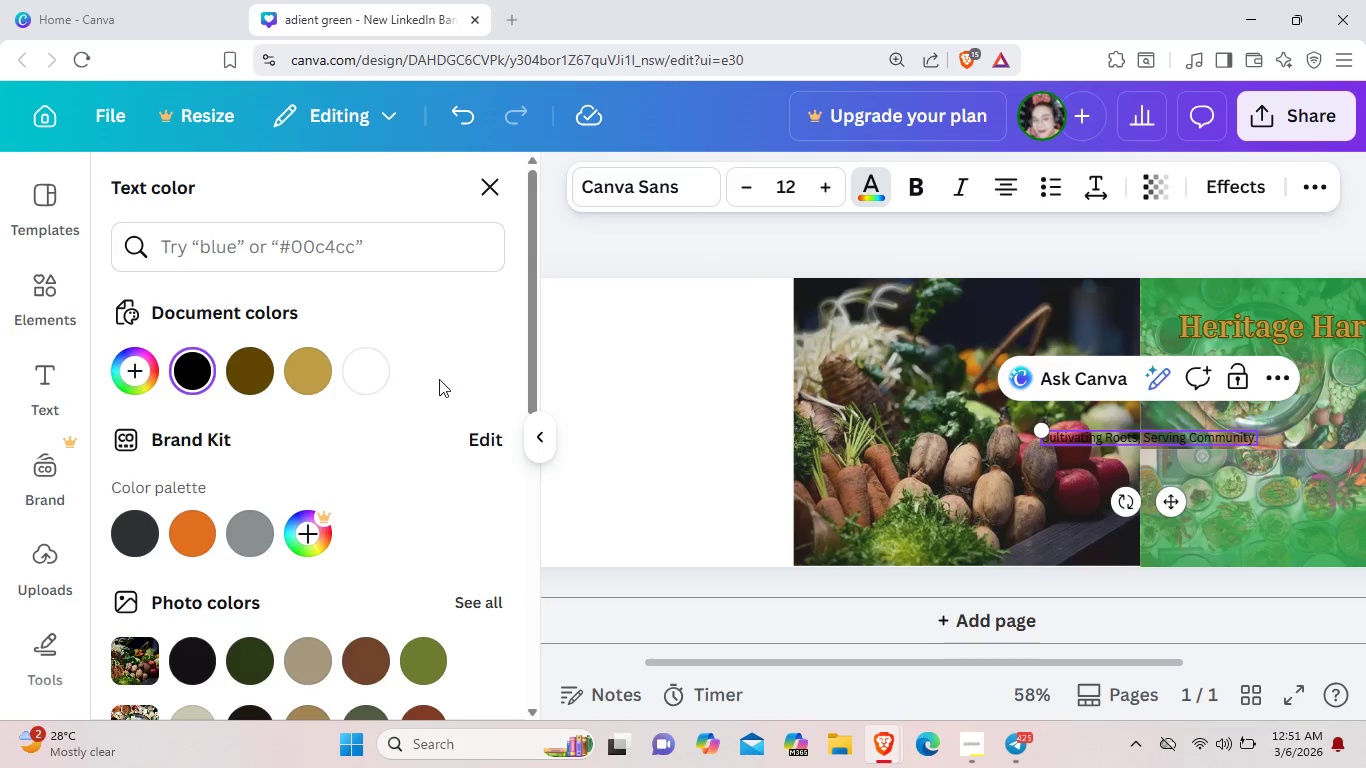 
left_click([371, 372])
 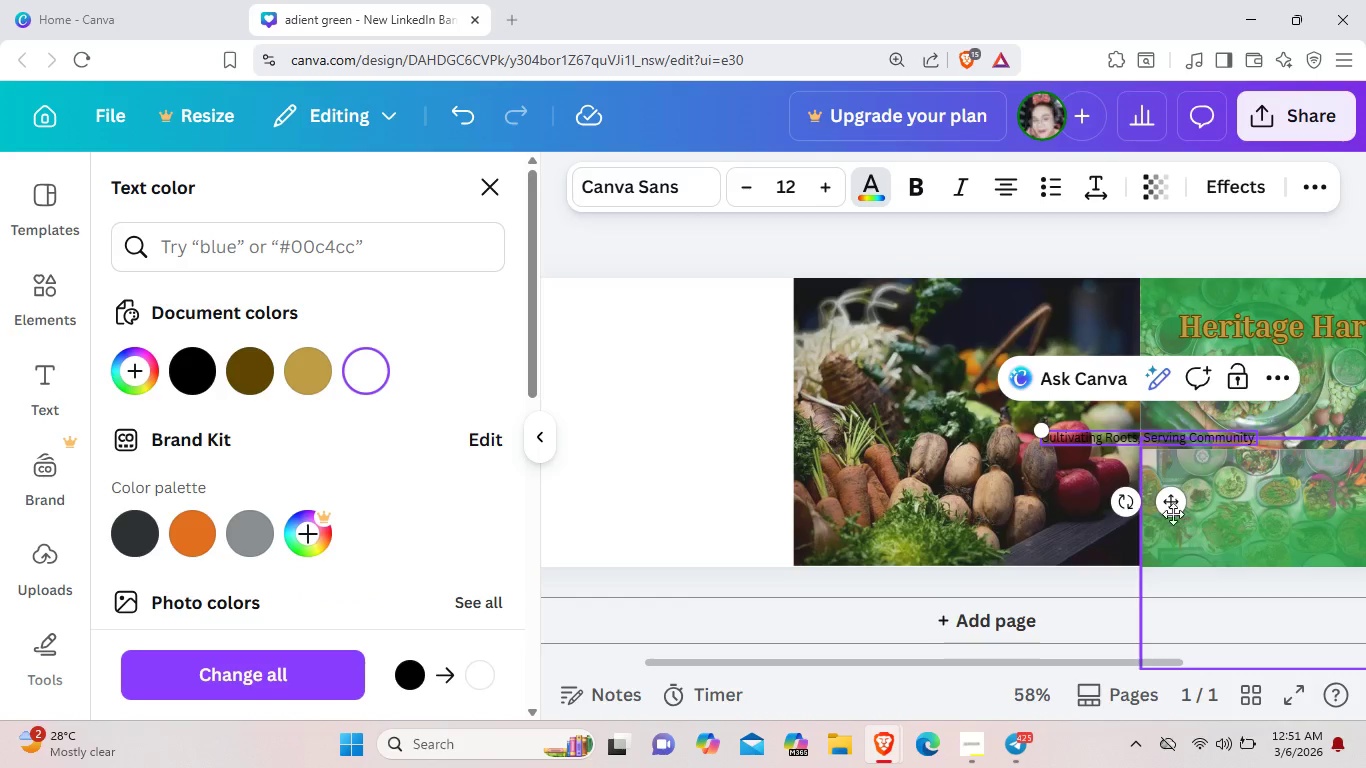 
left_click([1121, 441])
 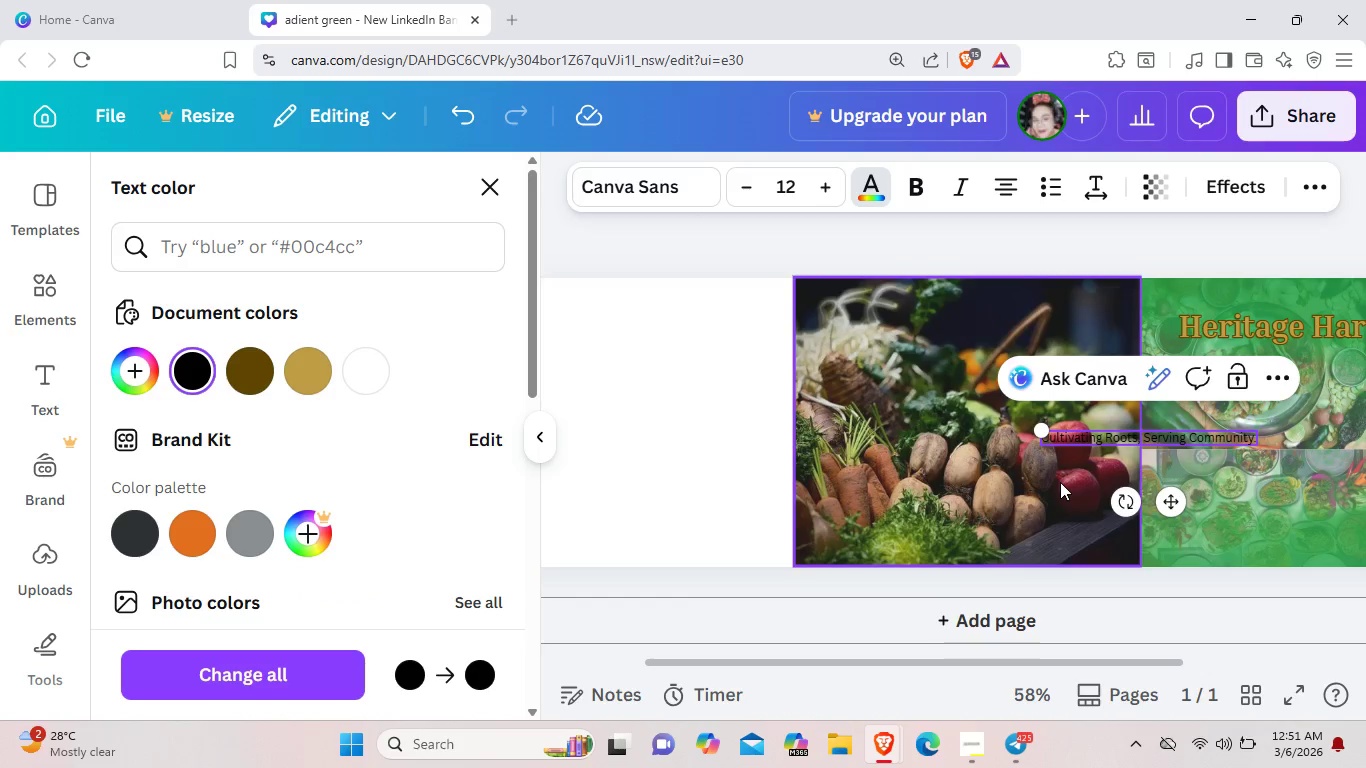 
left_click([1060, 482])
 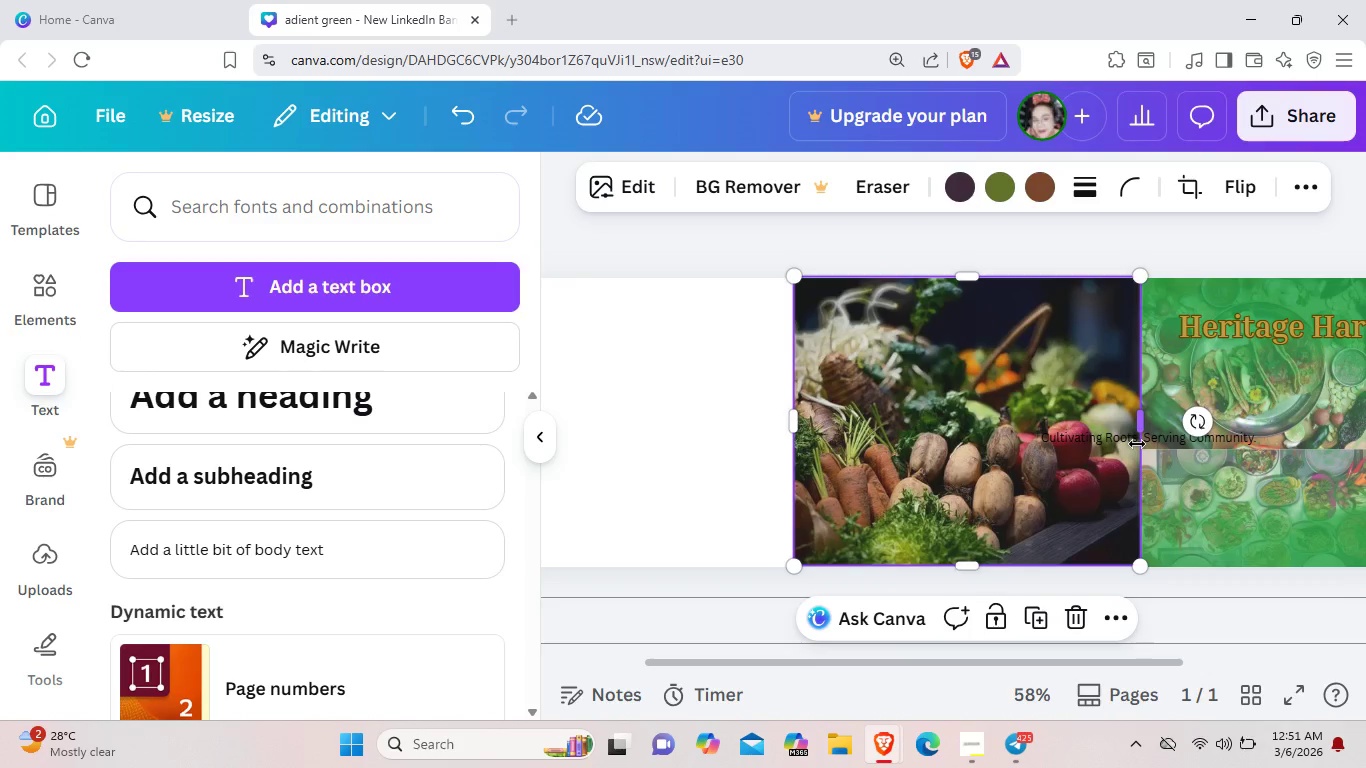 
left_click([1134, 443])
 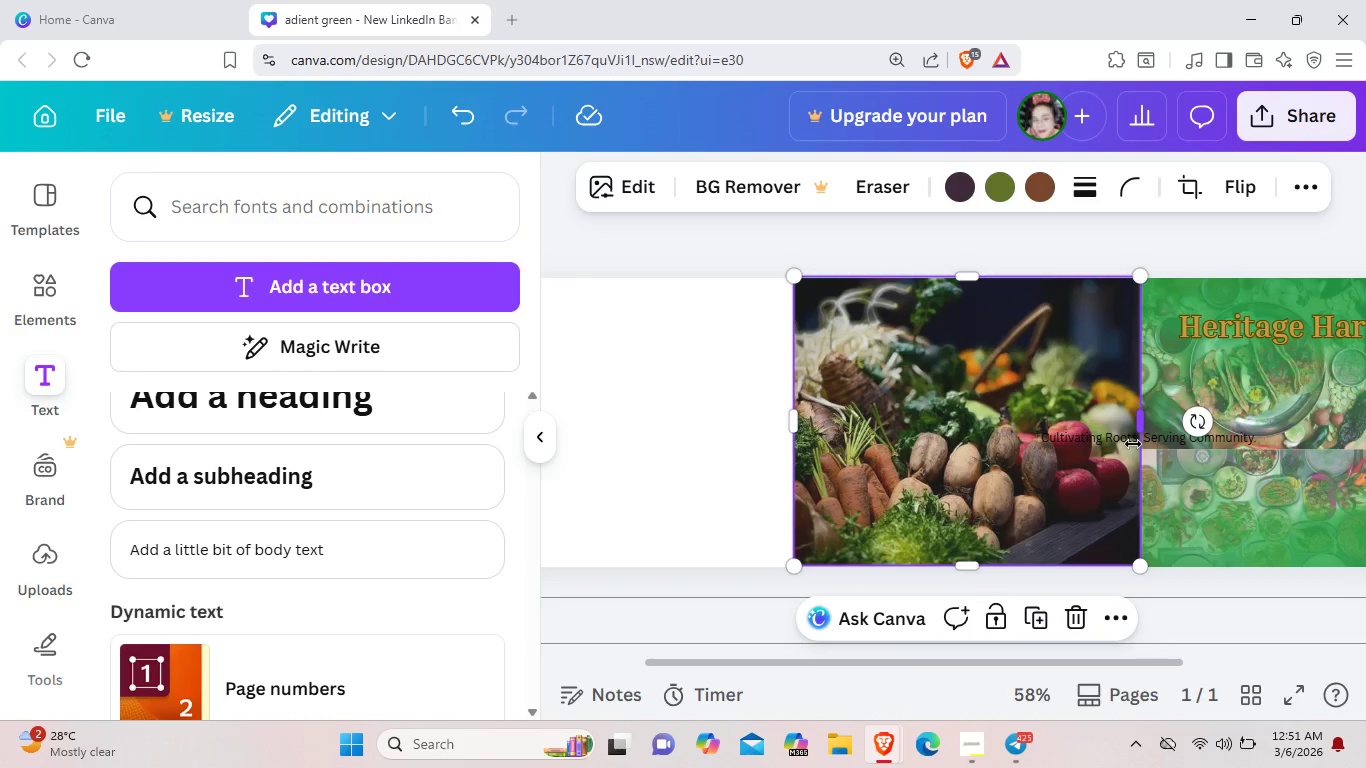 
left_click([1133, 444])
 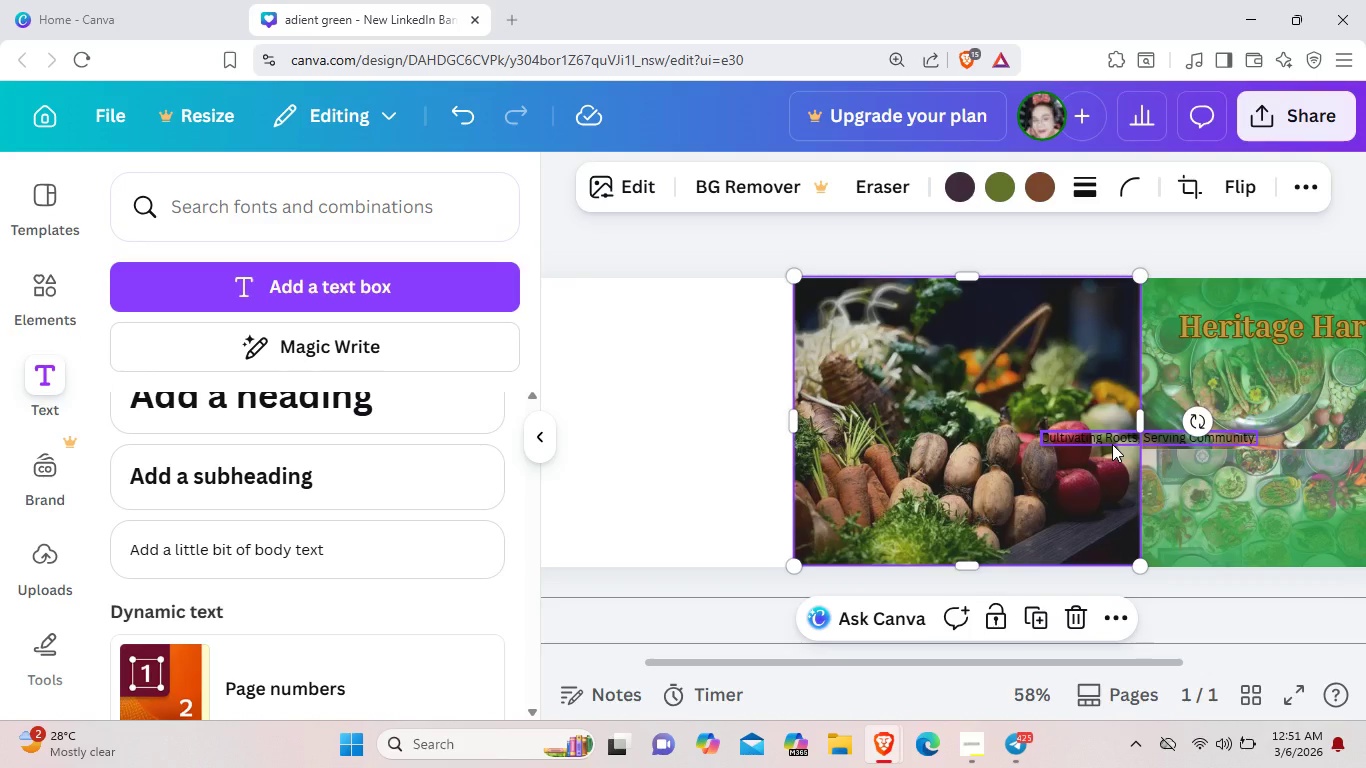 
left_click([1112, 444])
 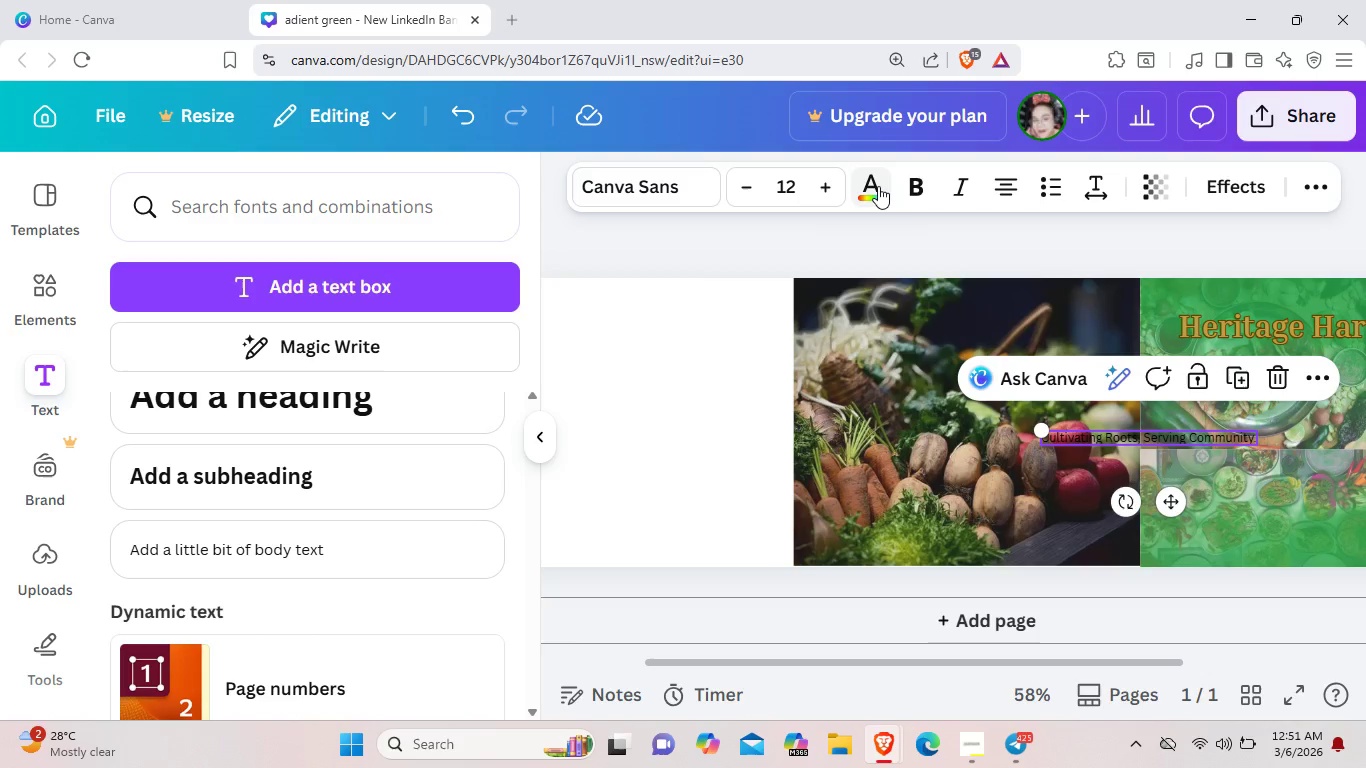 
left_click([878, 186])
 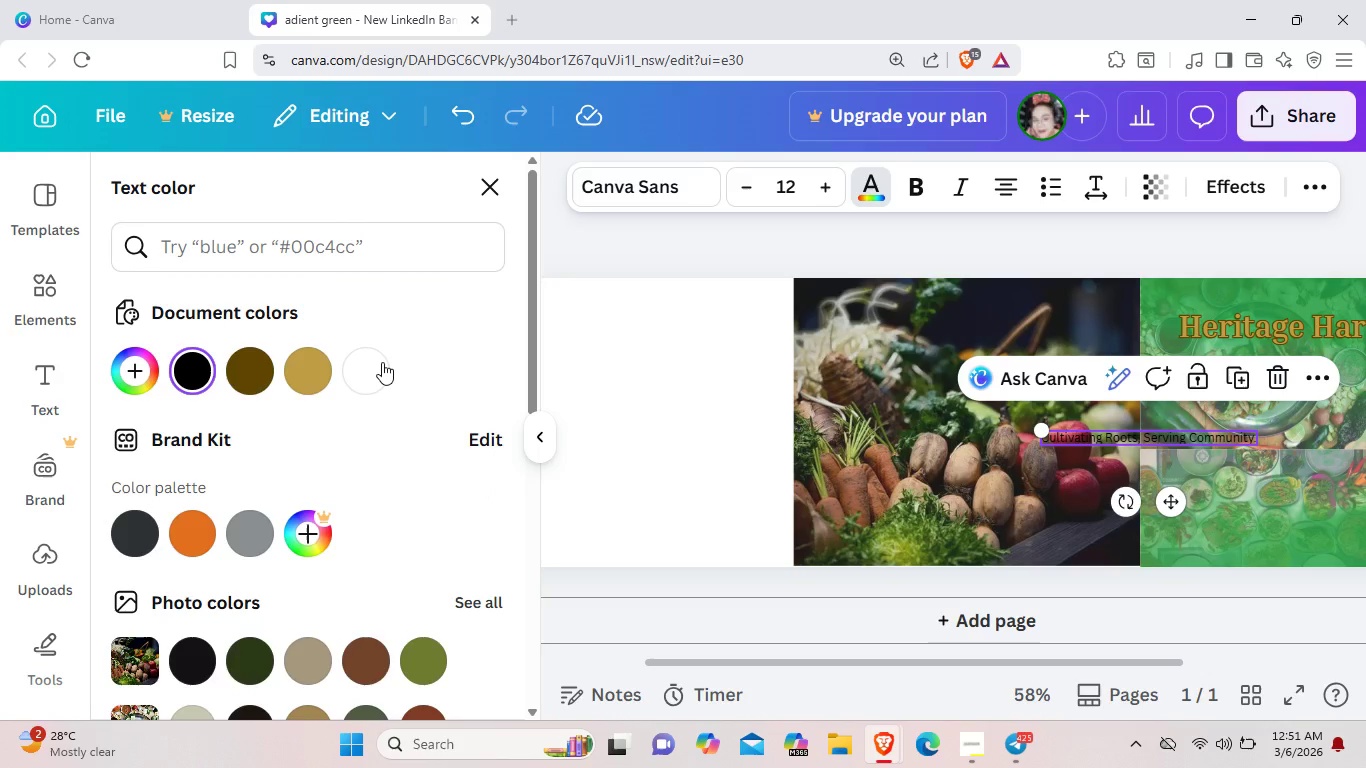 
left_click([380, 362])
 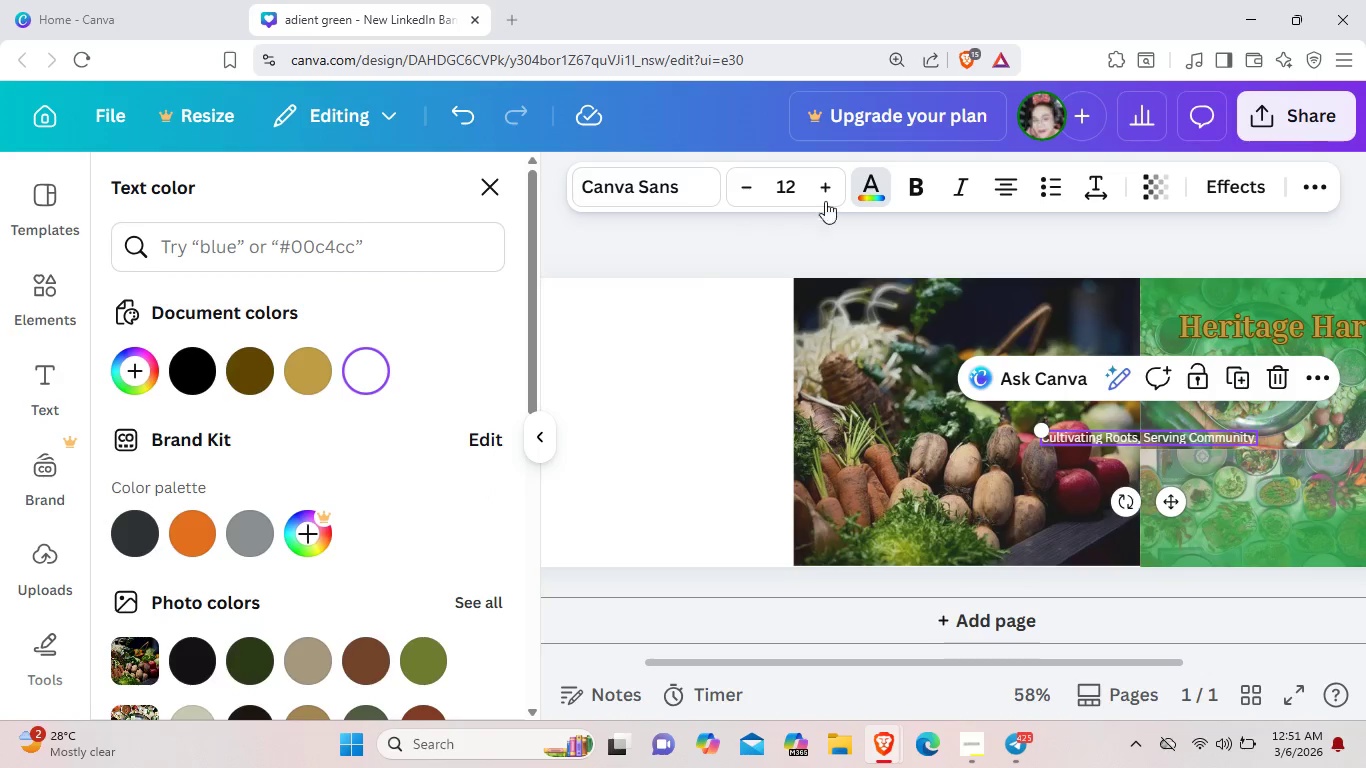 
left_click([909, 185])
 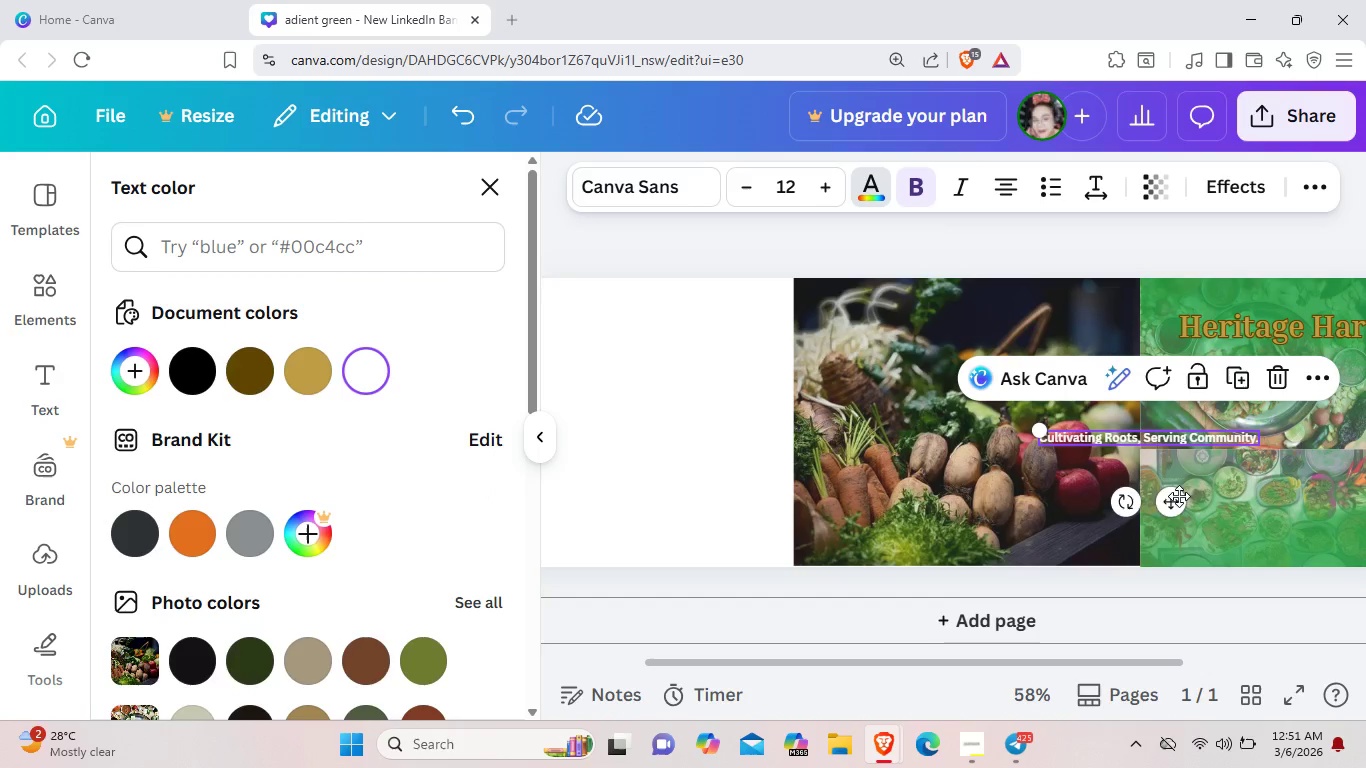 
left_click_drag(start_coordinate=[1170, 506], to_coordinate=[1316, 427])
 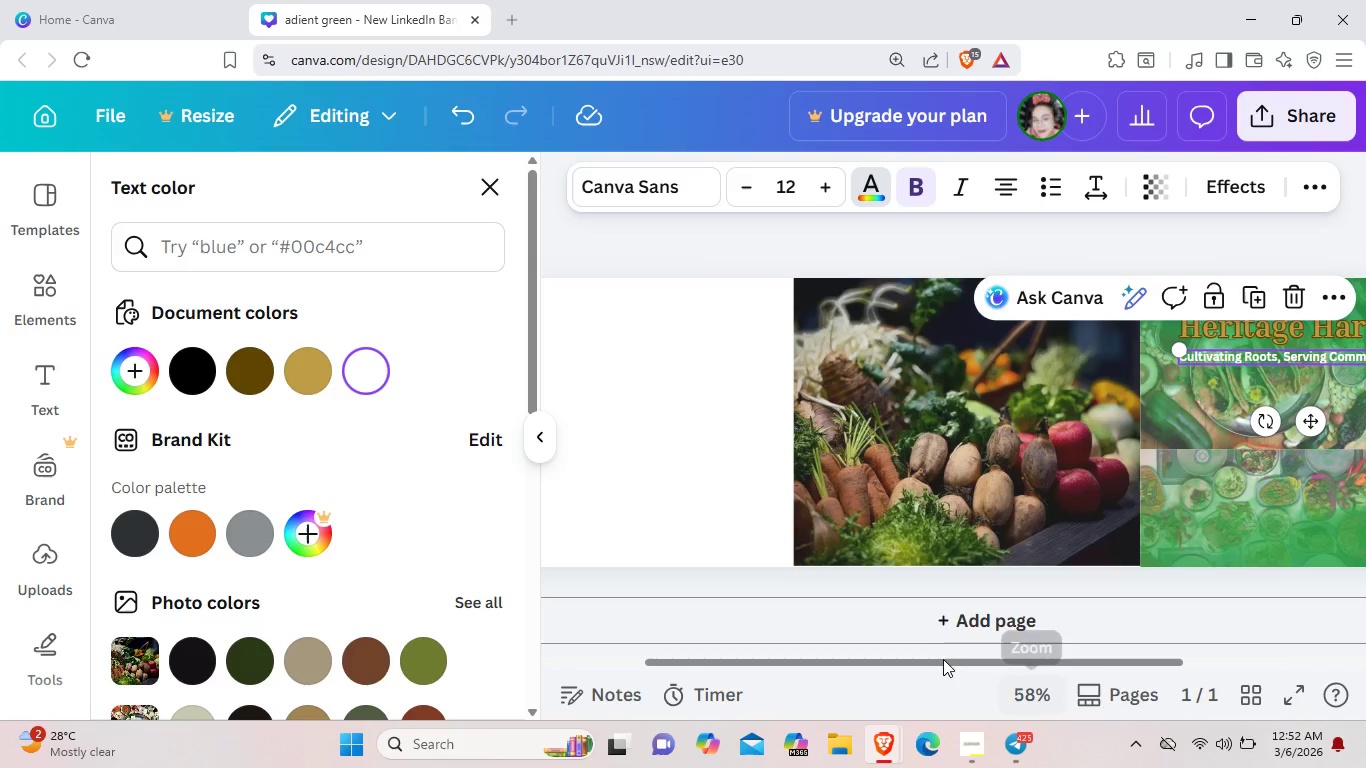 
left_click_drag(start_coordinate=[941, 658], to_coordinate=[1084, 648])
 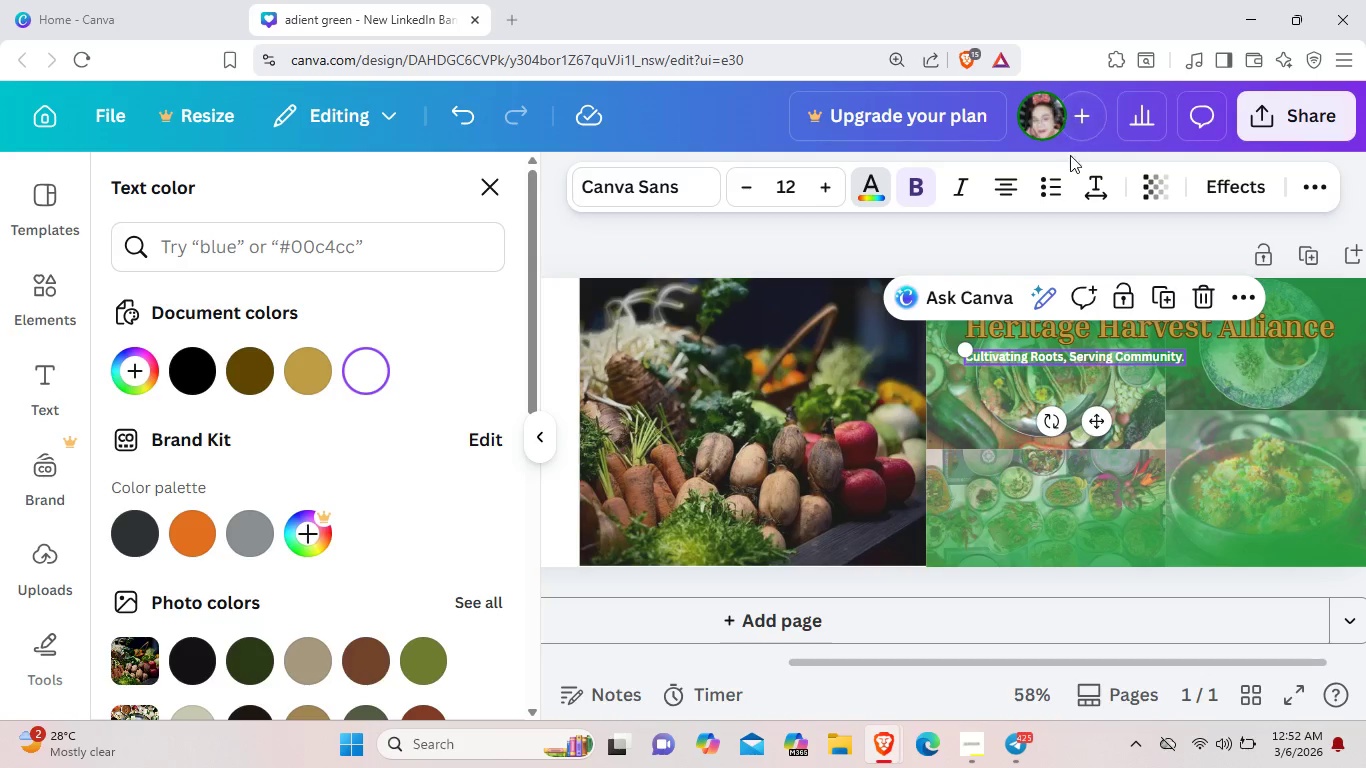 
left_click([1089, 188])
 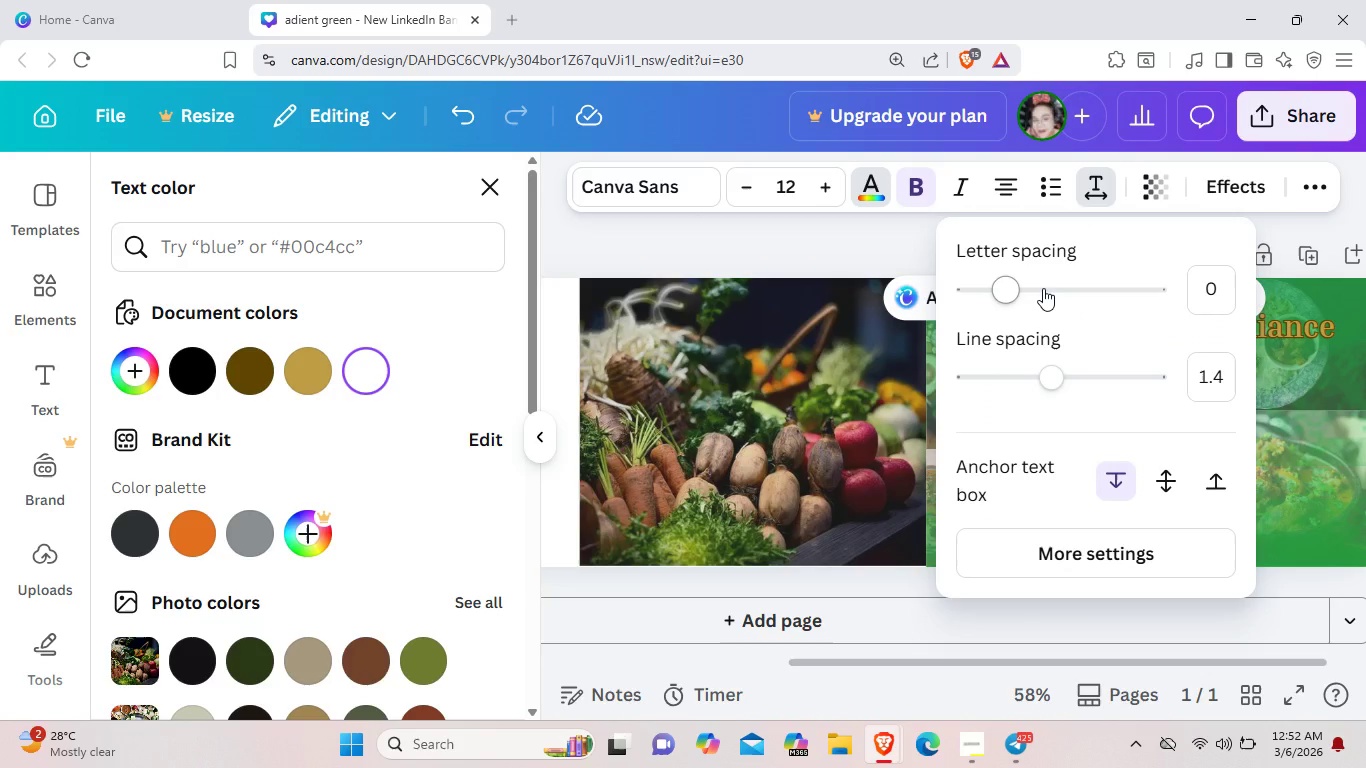 
left_click([1043, 288])
 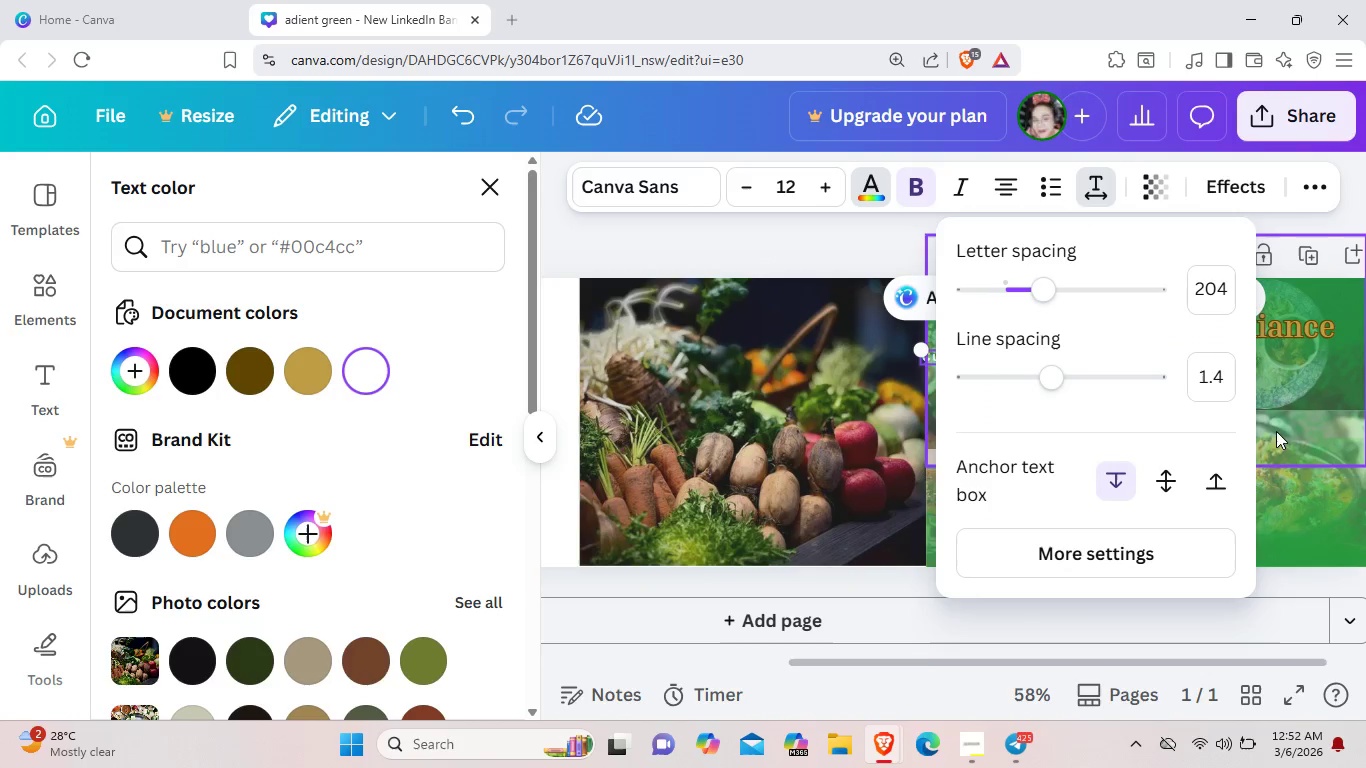 
left_click([1311, 455])
 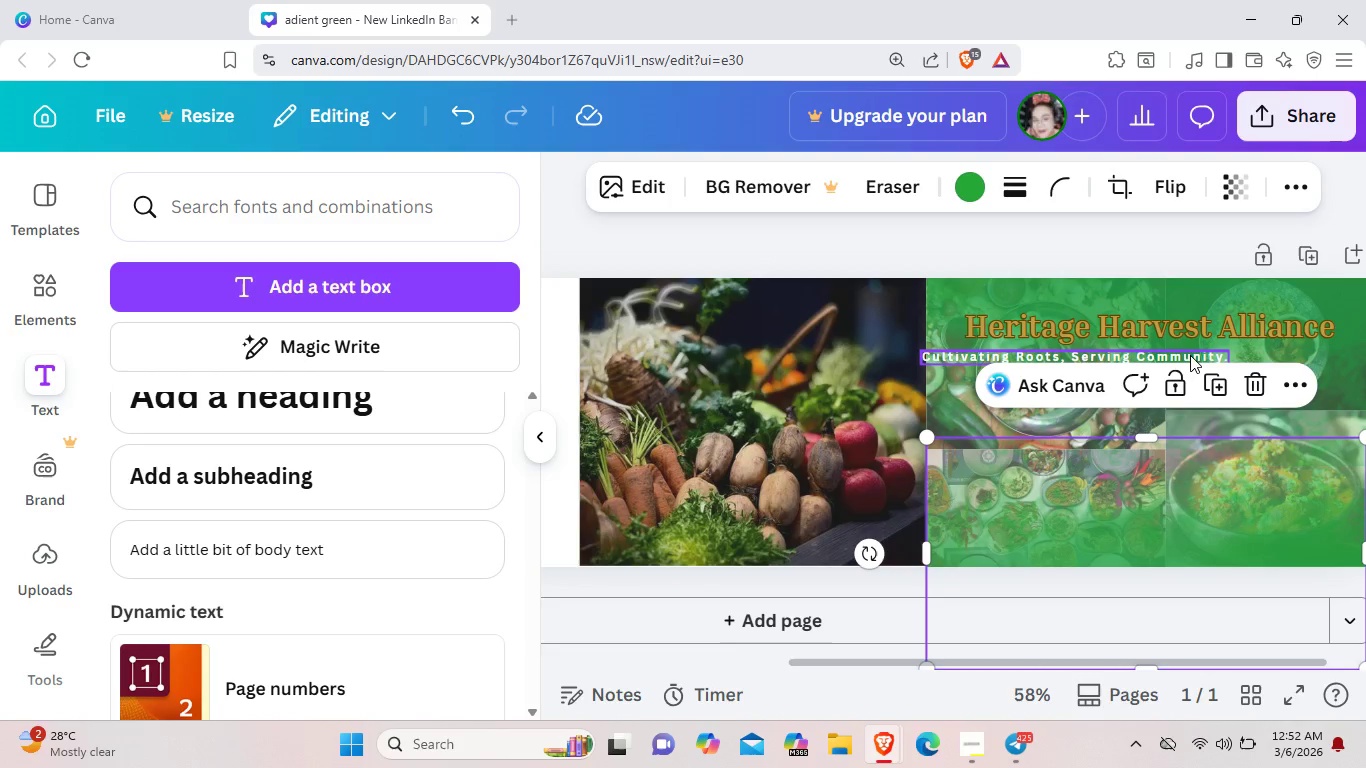 
left_click_drag(start_coordinate=[1190, 355], to_coordinate=[1258, 356])
 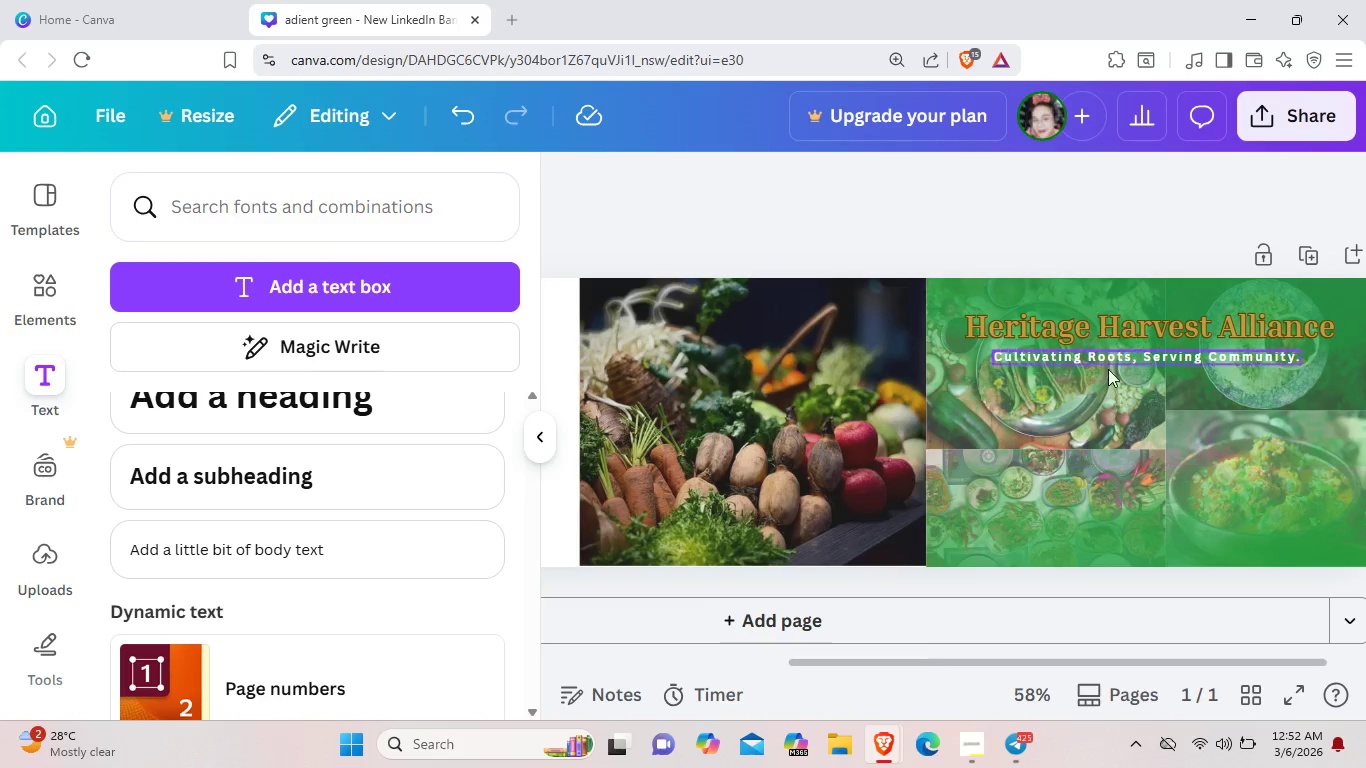 
left_click_drag(start_coordinate=[1232, 553], to_coordinate=[1234, 561])
 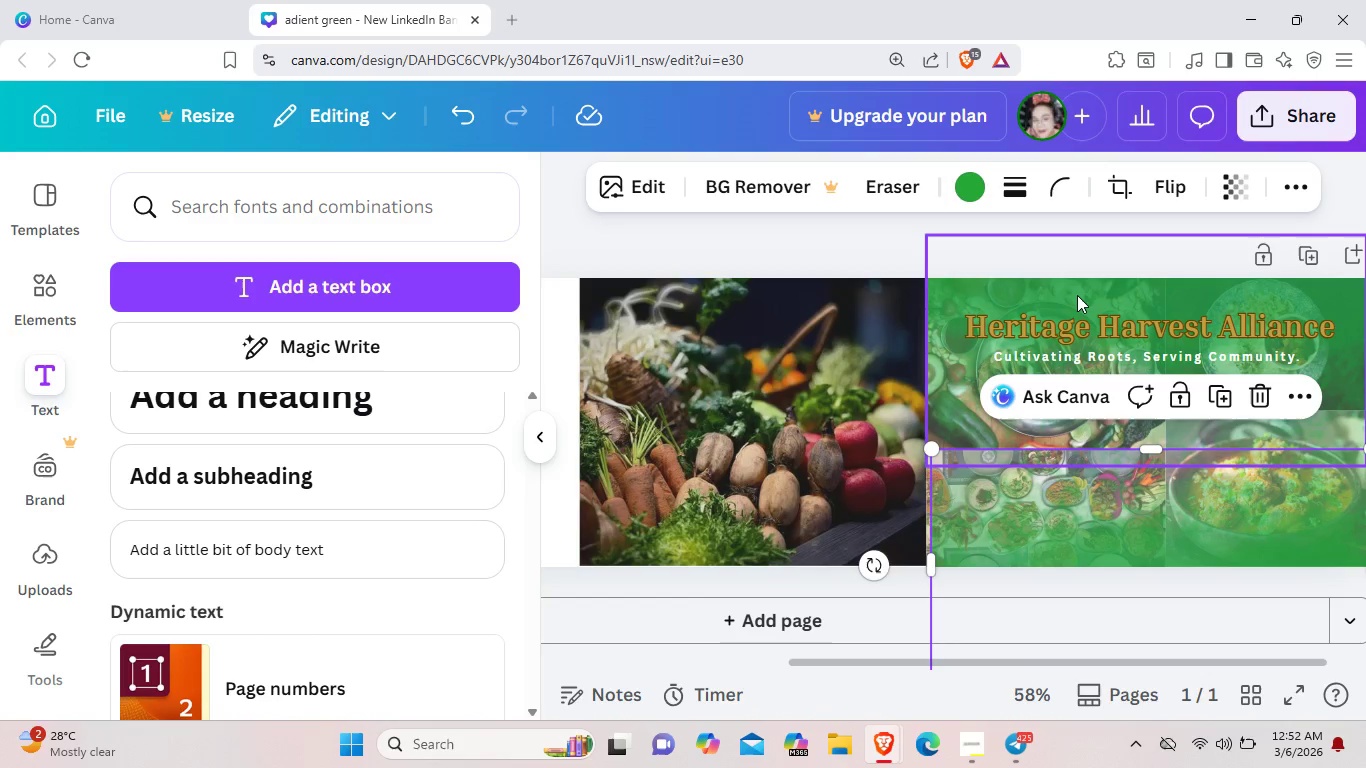 
left_click_drag(start_coordinate=[1077, 295], to_coordinate=[1074, 285])
 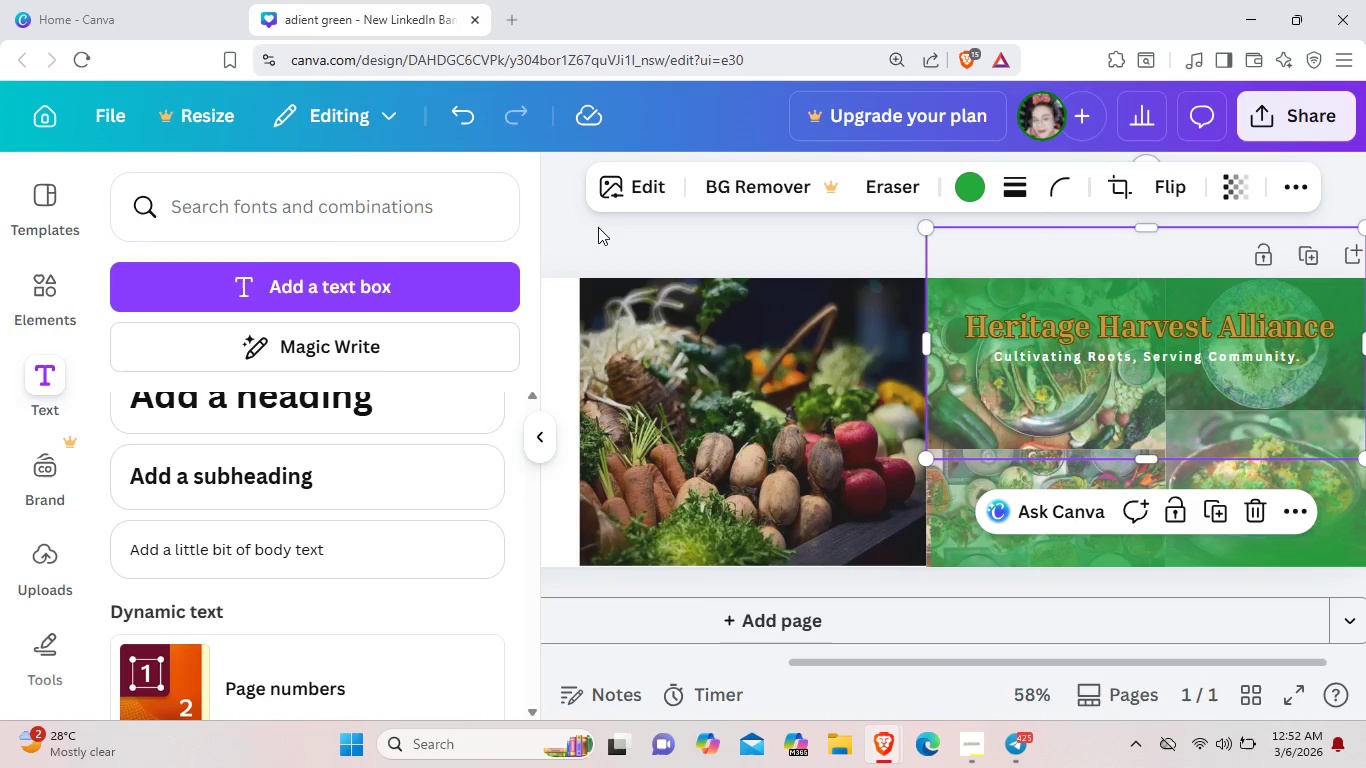 
left_click([598, 227])
 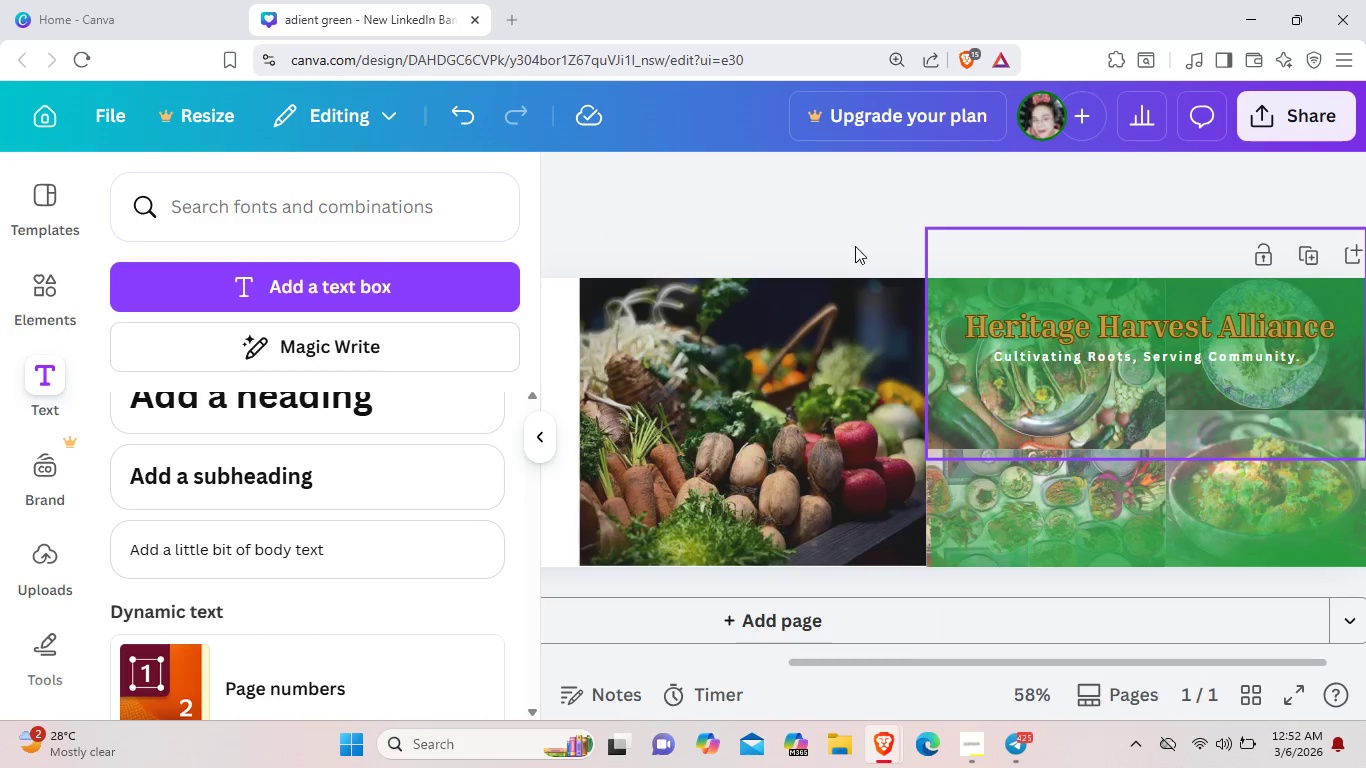 
wait(6.3)
 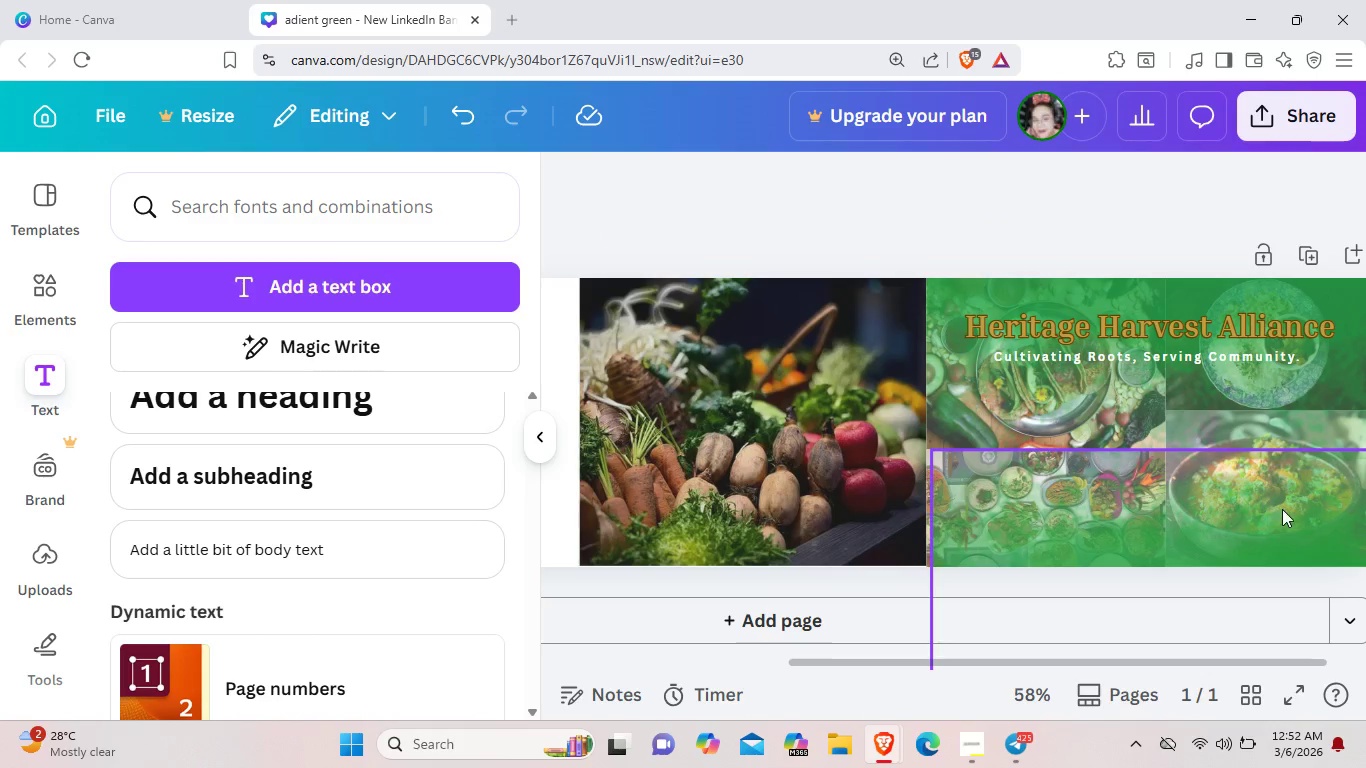 
left_click([1034, 525])
 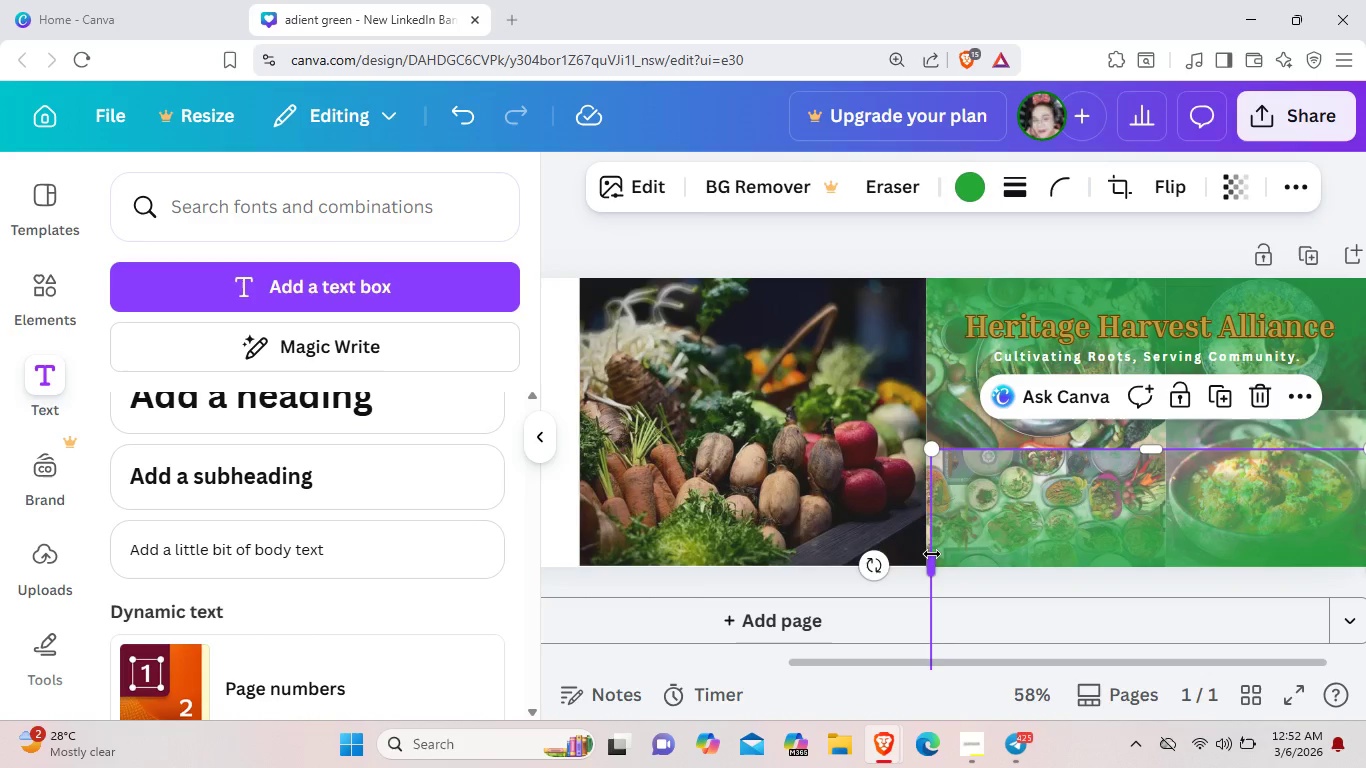 
left_click_drag(start_coordinate=[932, 554], to_coordinate=[919, 556])
 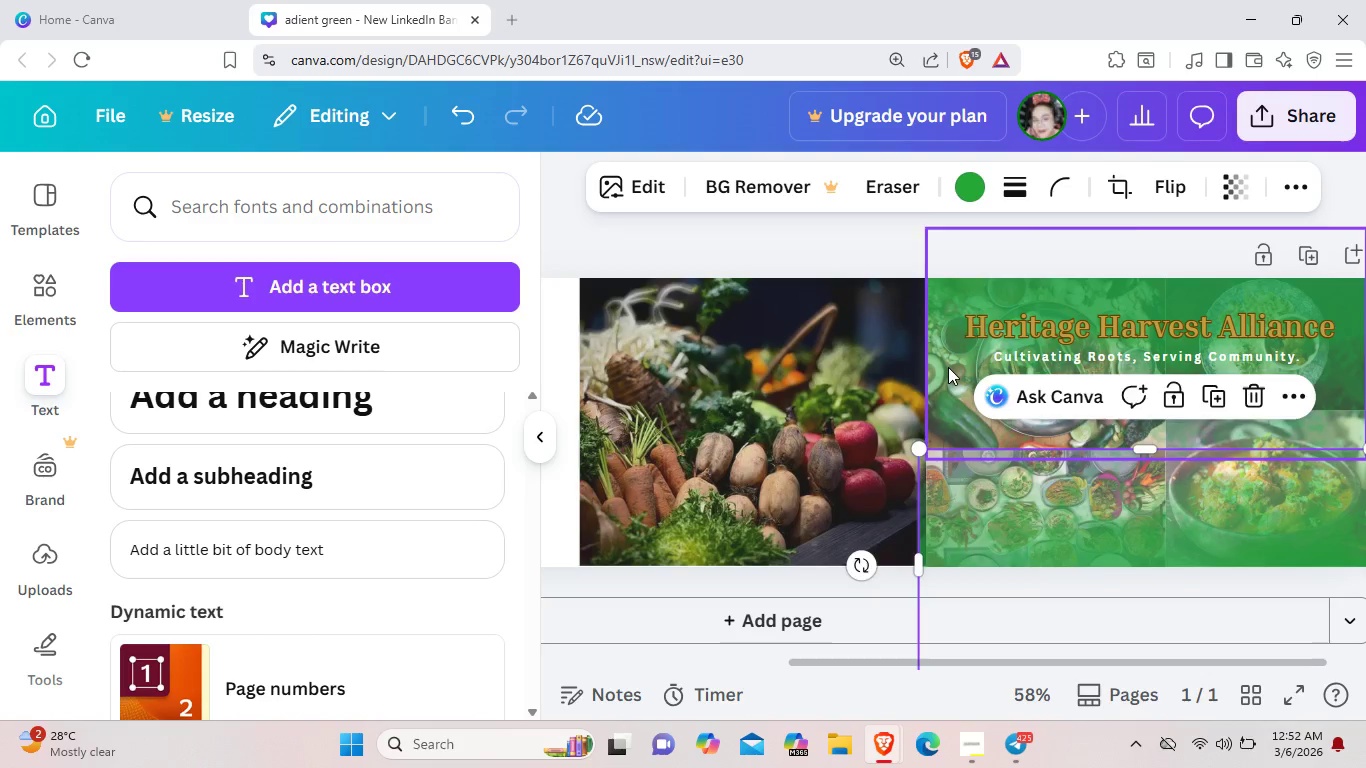 
left_click([948, 367])
 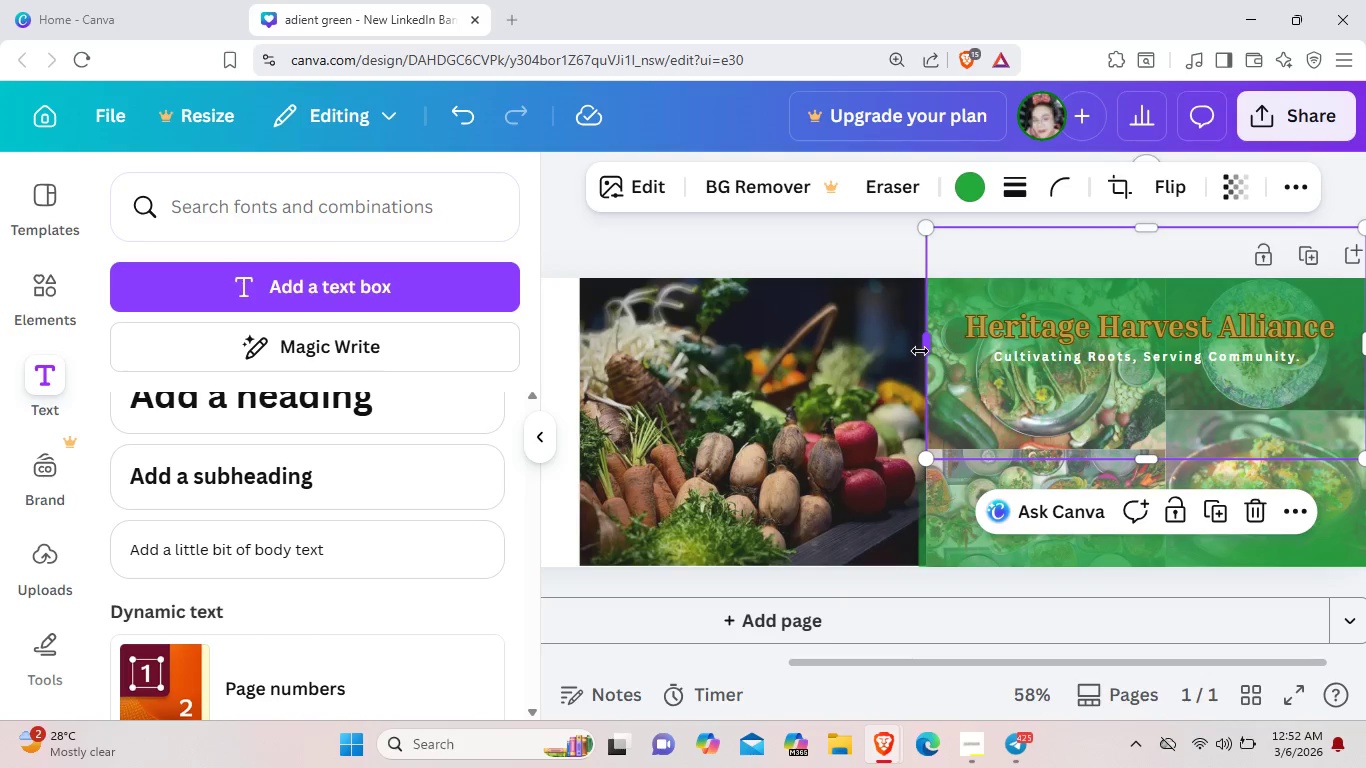 
left_click_drag(start_coordinate=[920, 351], to_coordinate=[906, 349])
 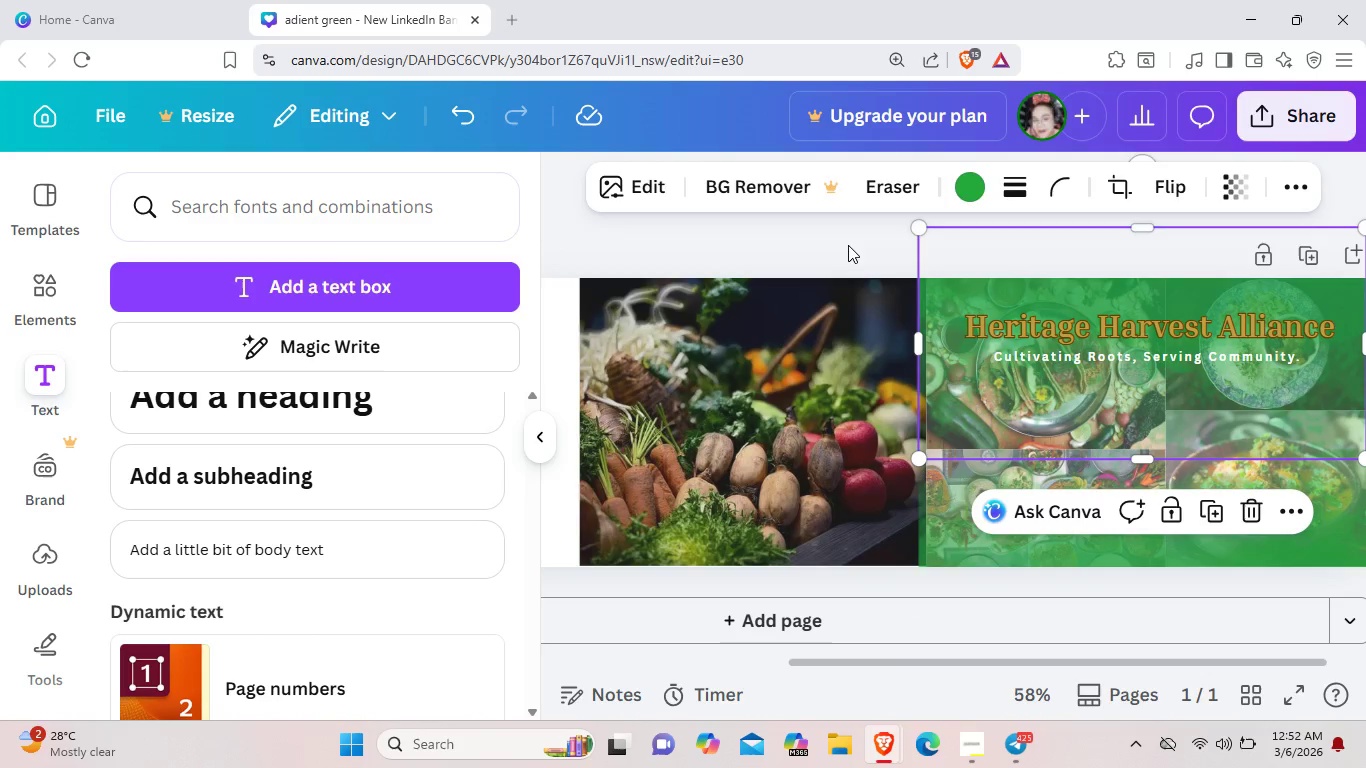 
left_click([848, 245])
 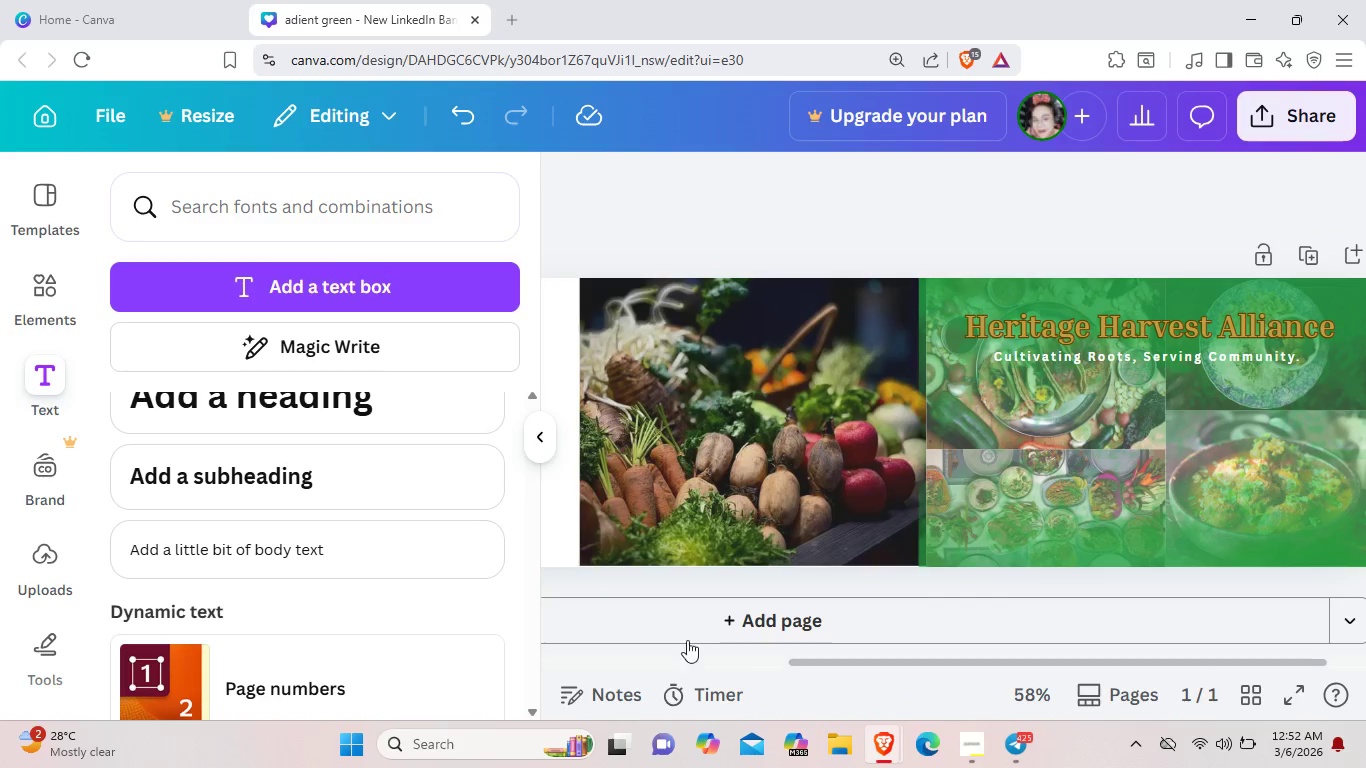 
wait(5.7)
 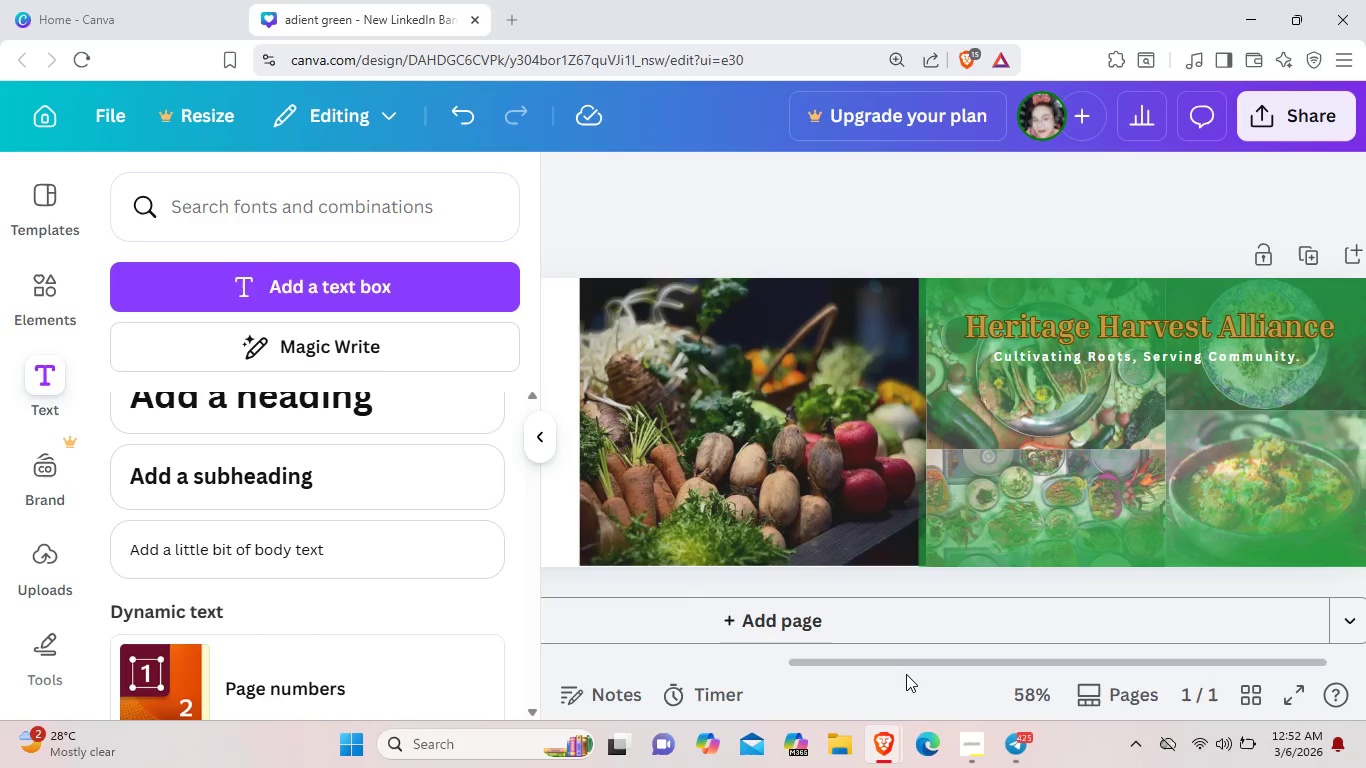 
left_click([53, 312])
 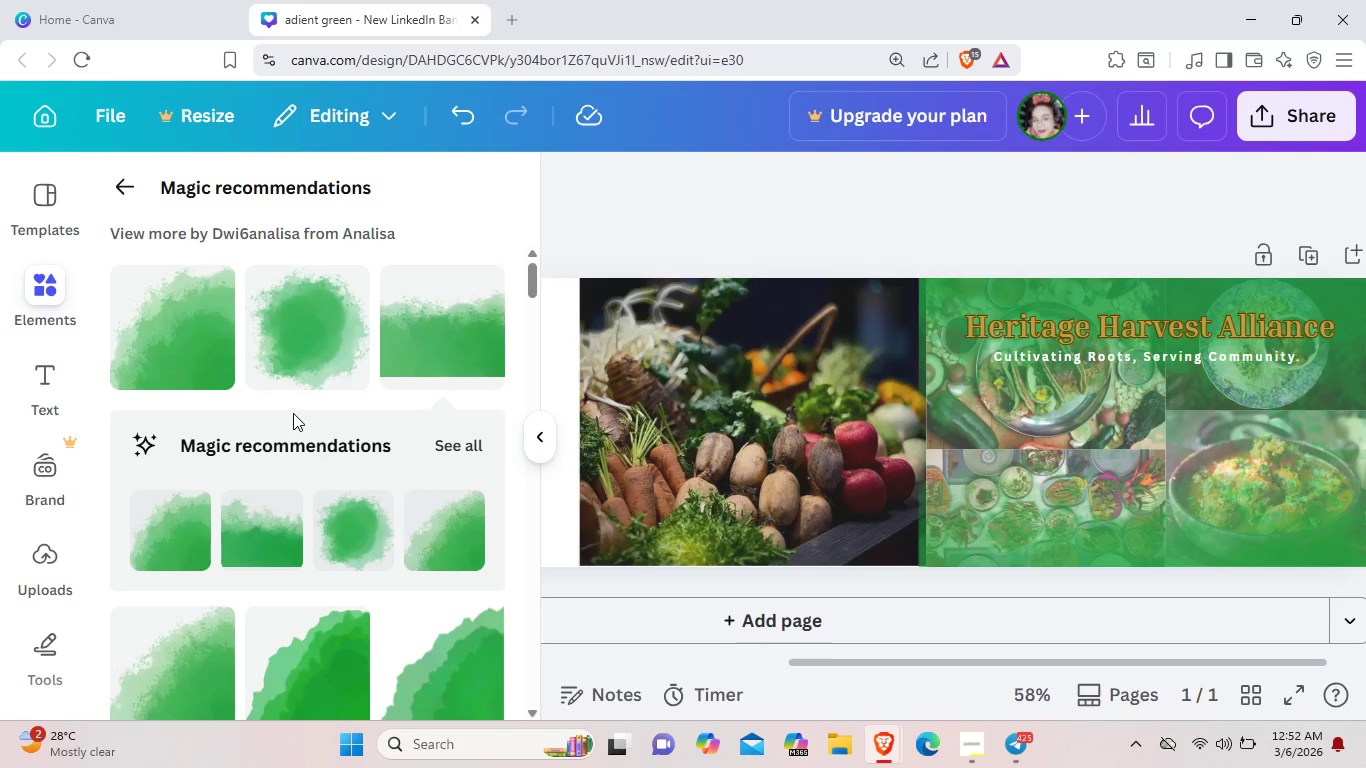 
scroll: coordinate [346, 575], scroll_direction: down, amount: 4.0
 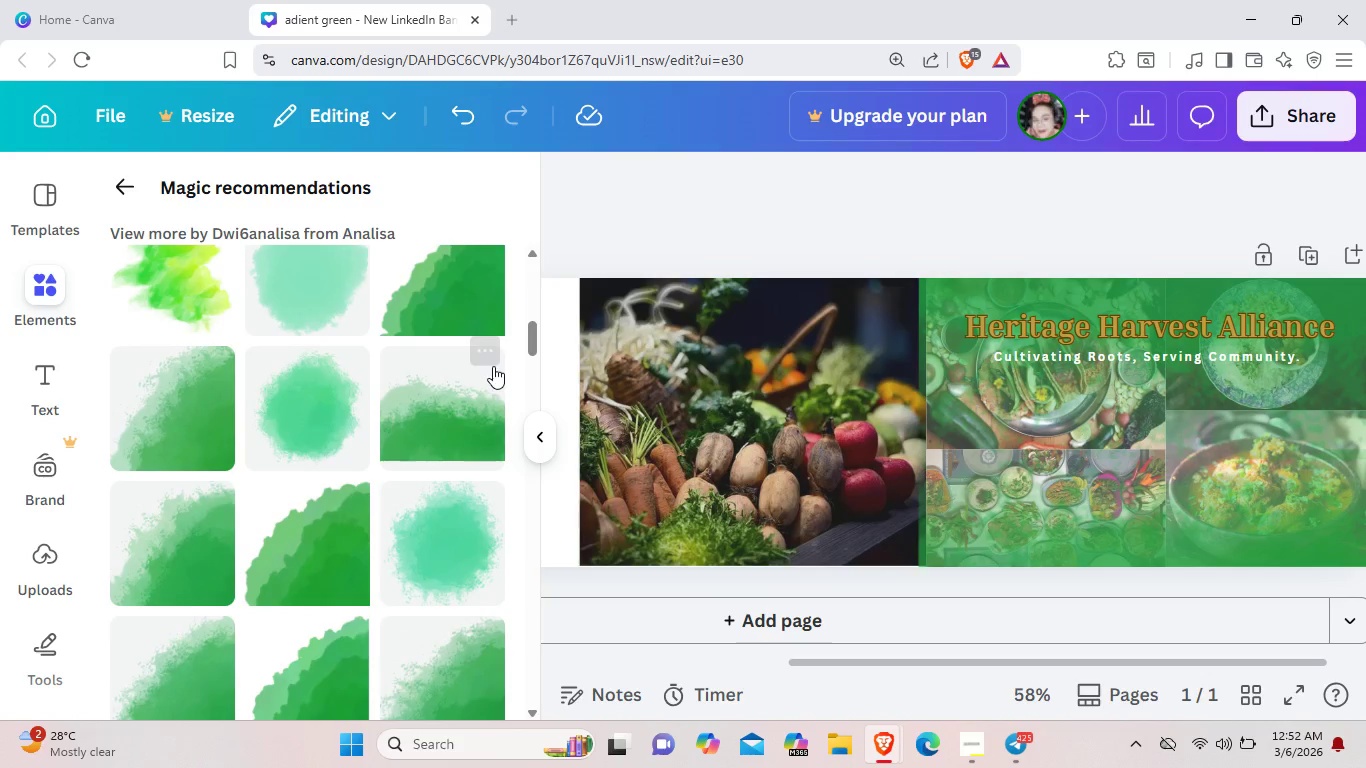 
left_click([440, 418])
 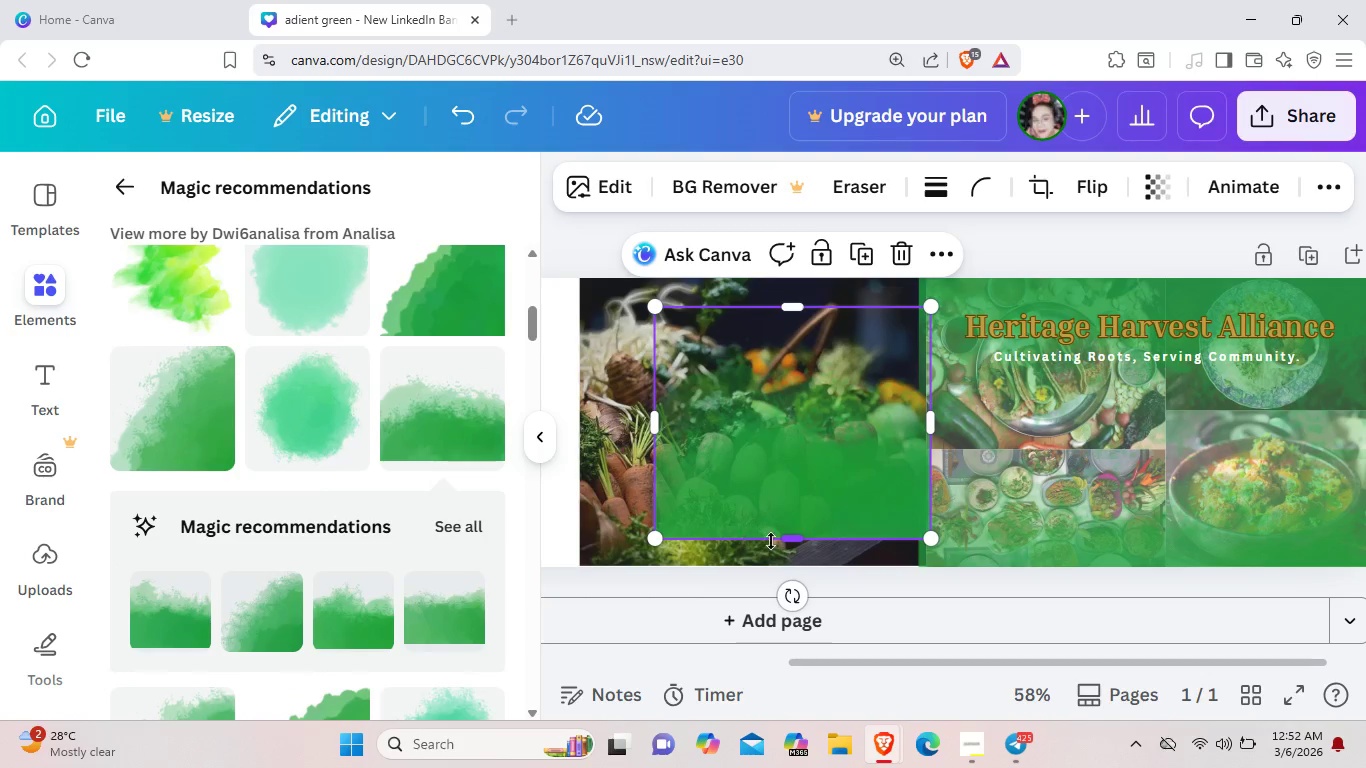 
left_click_drag(start_coordinate=[789, 602], to_coordinate=[943, 427])
 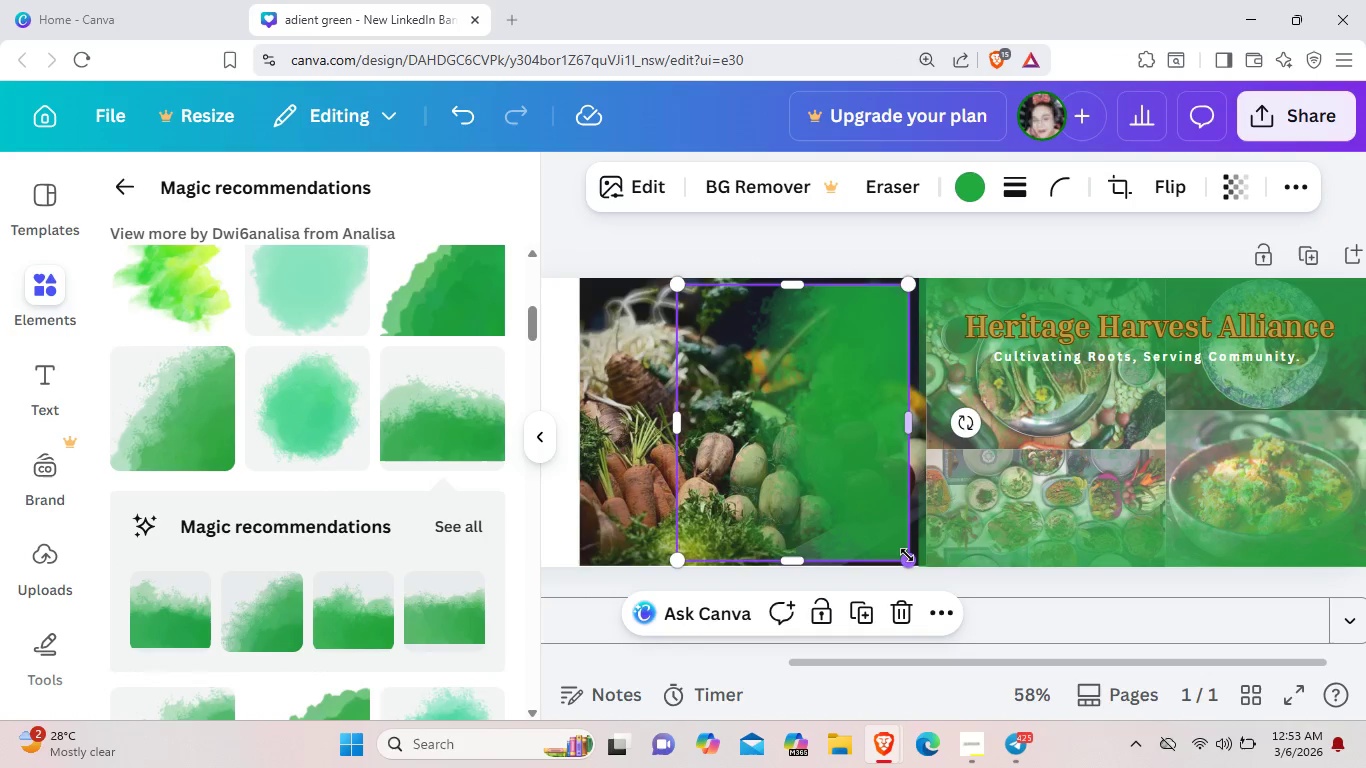 
left_click_drag(start_coordinate=[907, 555], to_coordinate=[752, 388])
 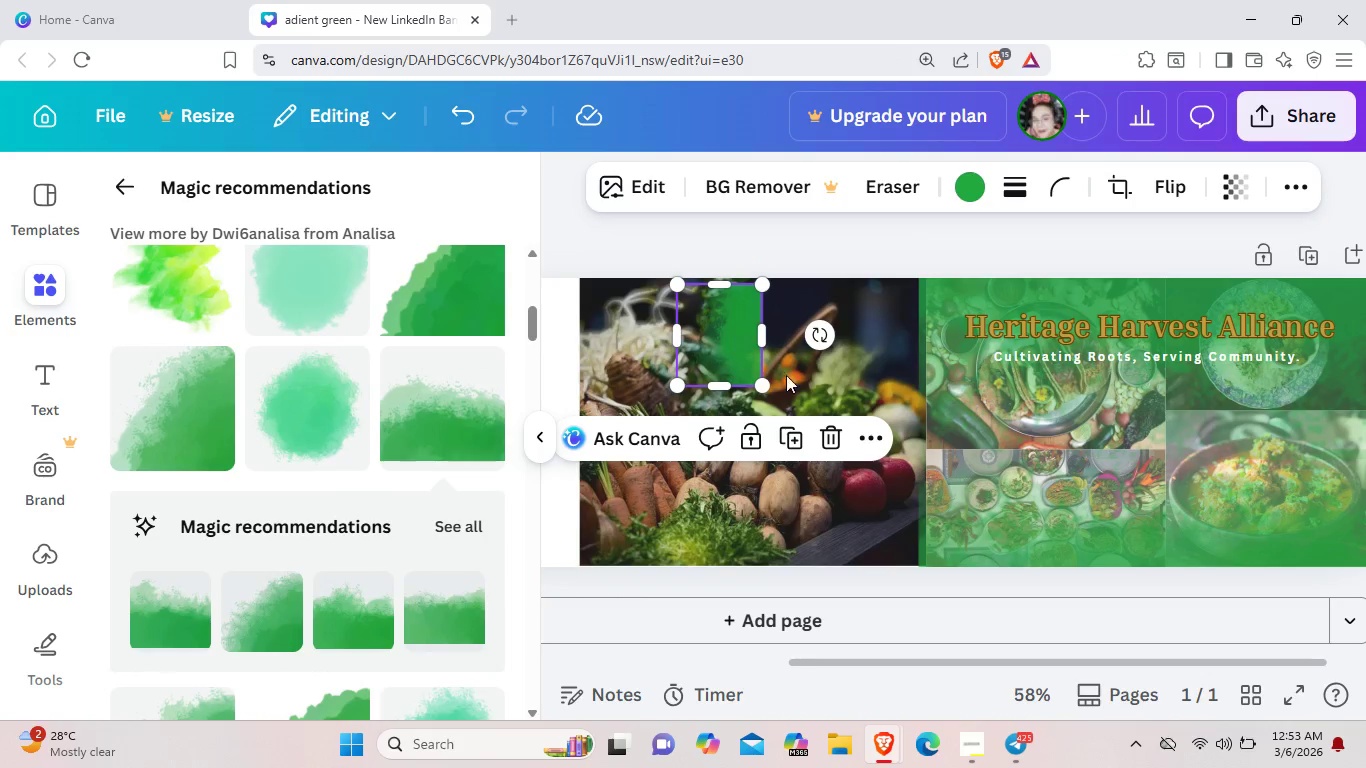 
left_click_drag(start_coordinate=[735, 338], to_coordinate=[932, 437])
 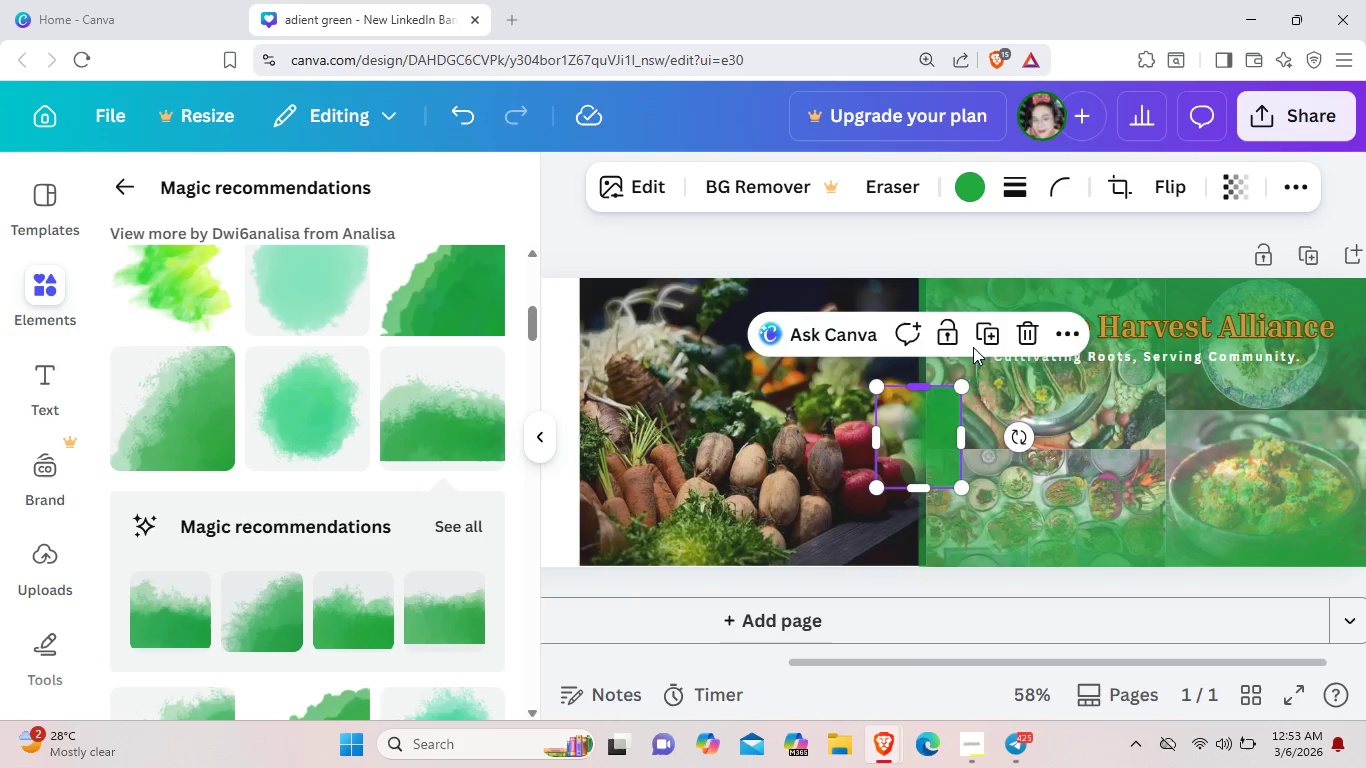 
mouse_move([978, 356])
 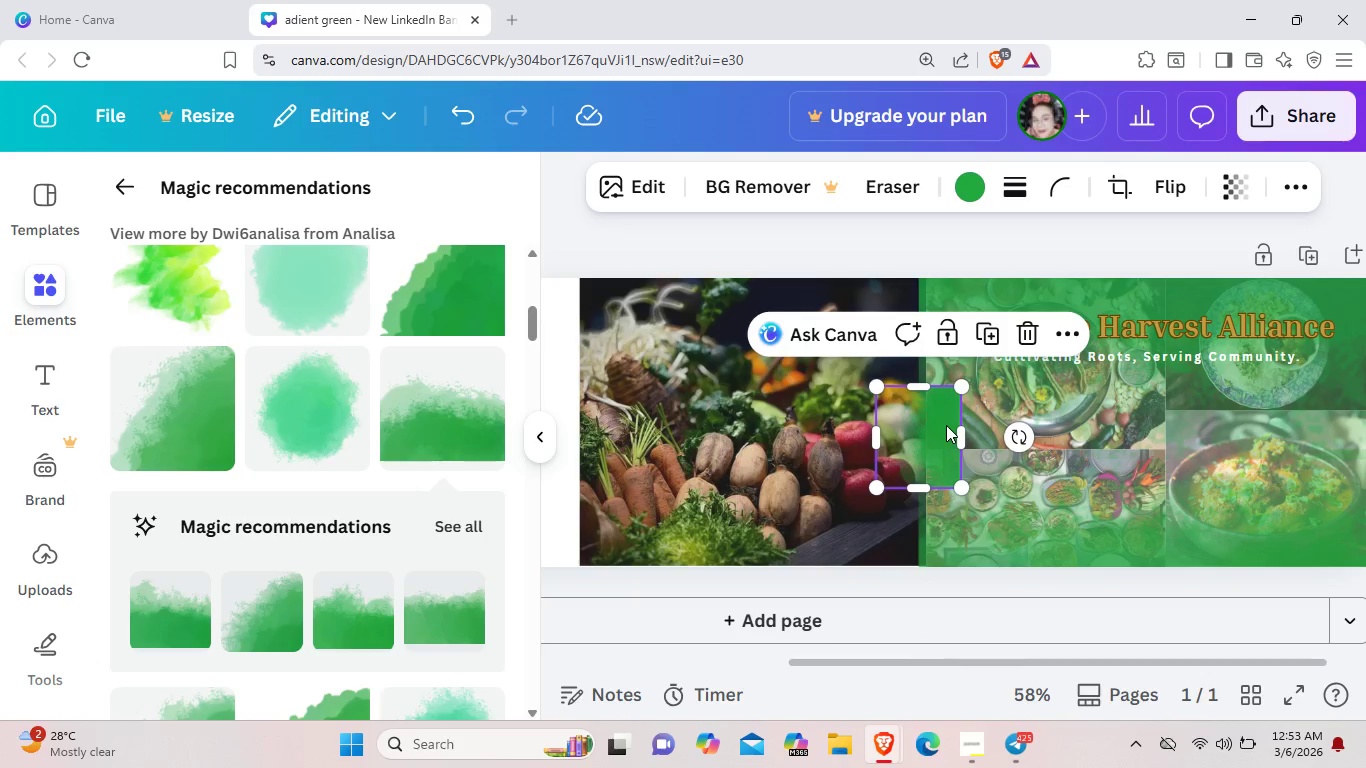 
left_click([989, 429])
 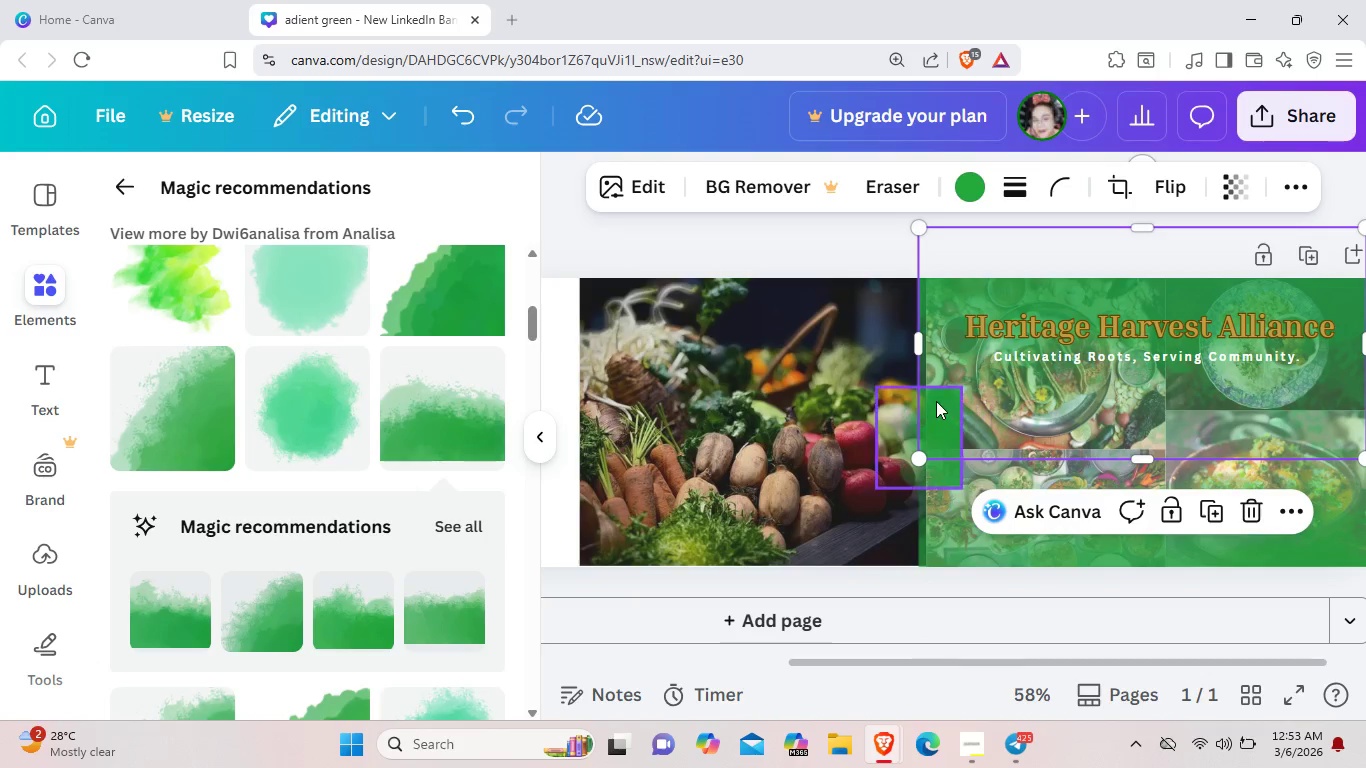 
left_click([936, 401])
 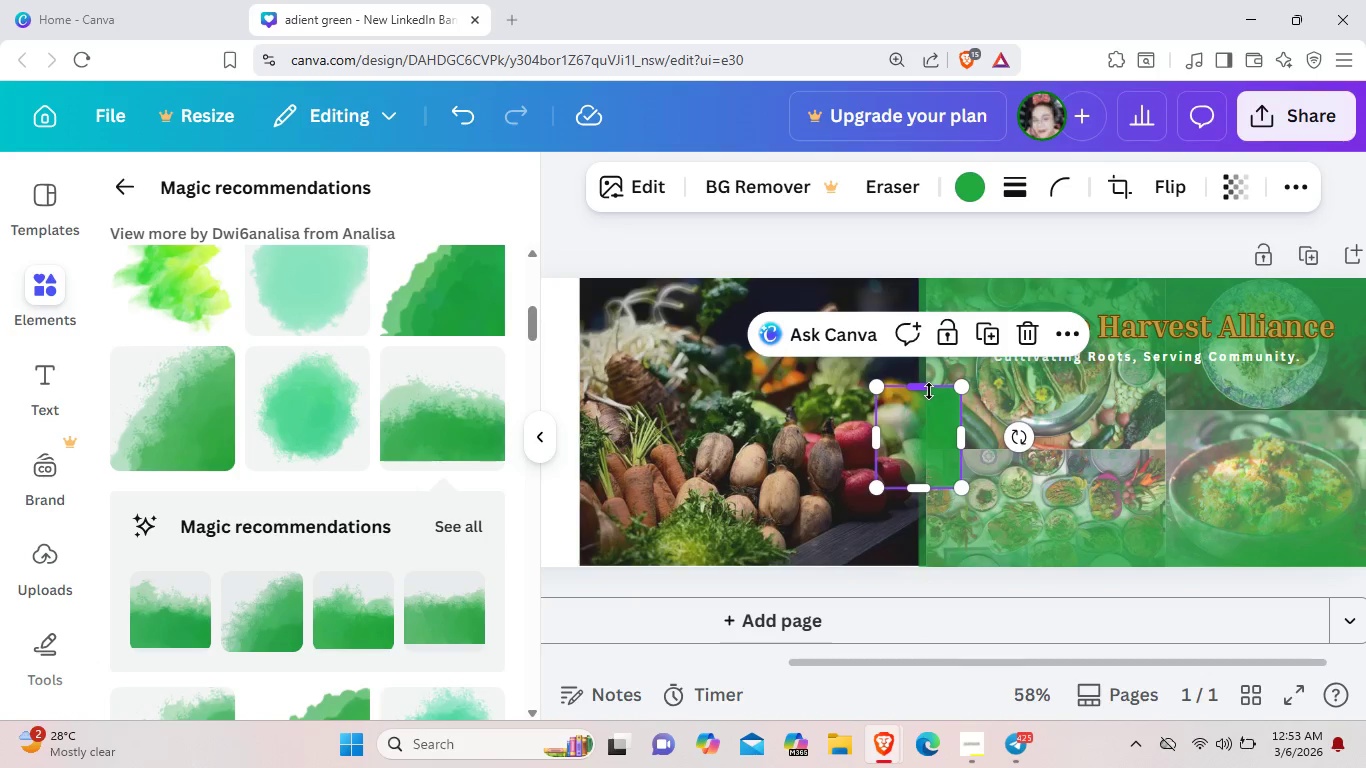 
left_click_drag(start_coordinate=[929, 391], to_coordinate=[932, 288])
 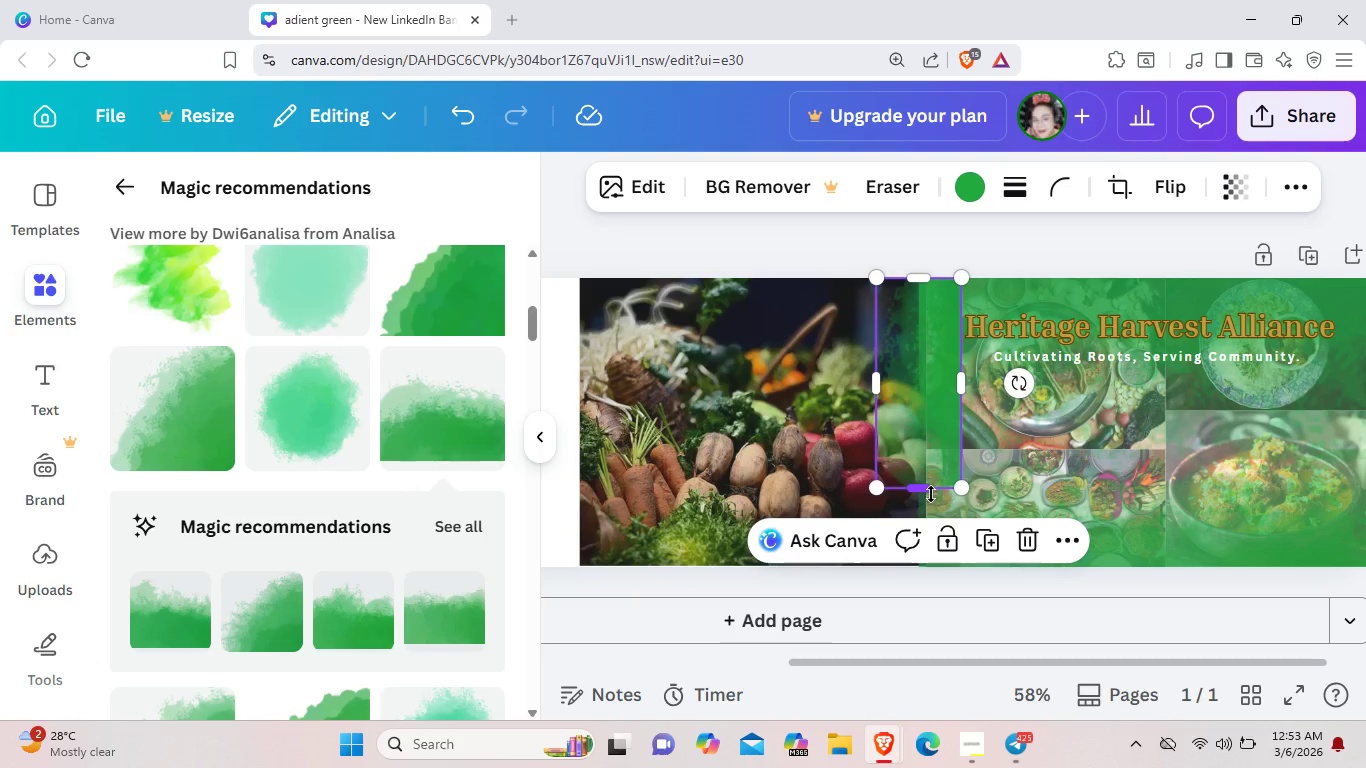 
left_click_drag(start_coordinate=[931, 494], to_coordinate=[937, 566])
 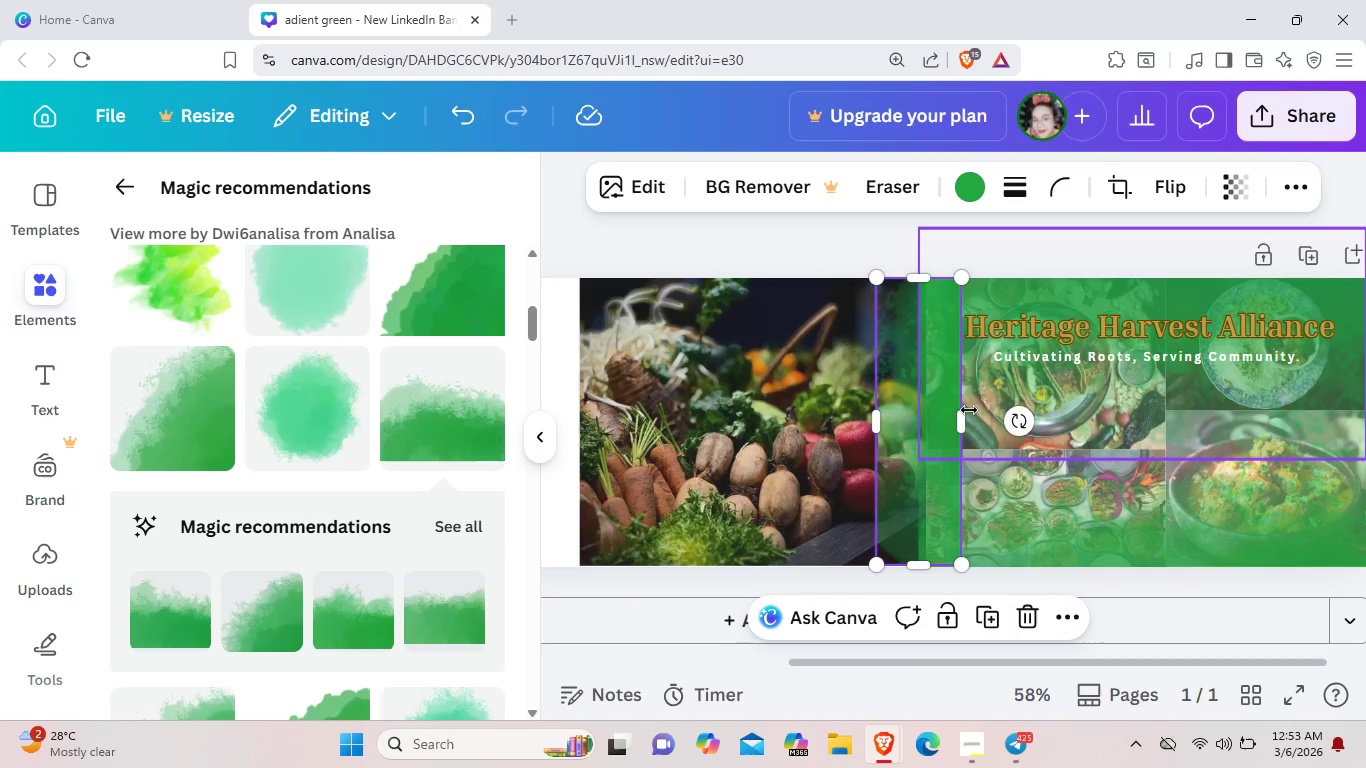 
left_click_drag(start_coordinate=[962, 416], to_coordinate=[938, 424])
 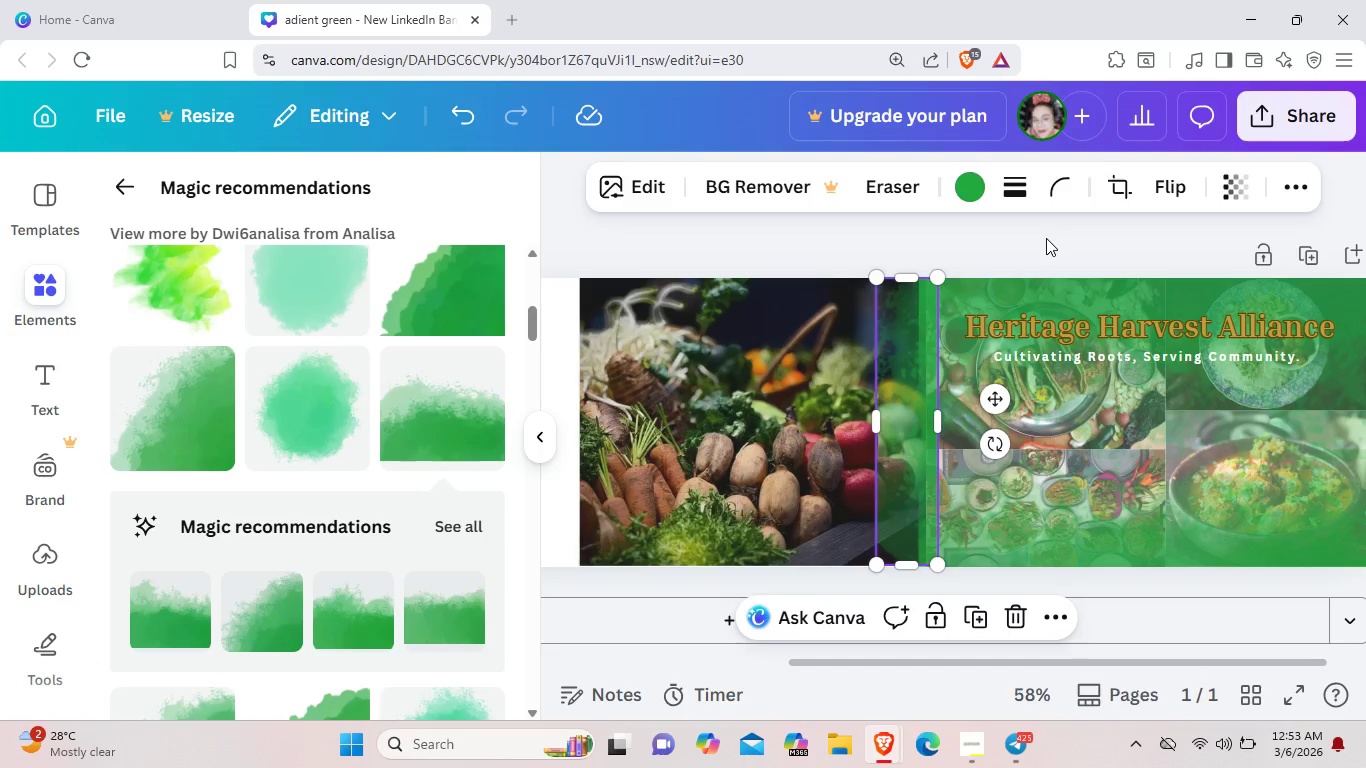 
left_click([1046, 238])
 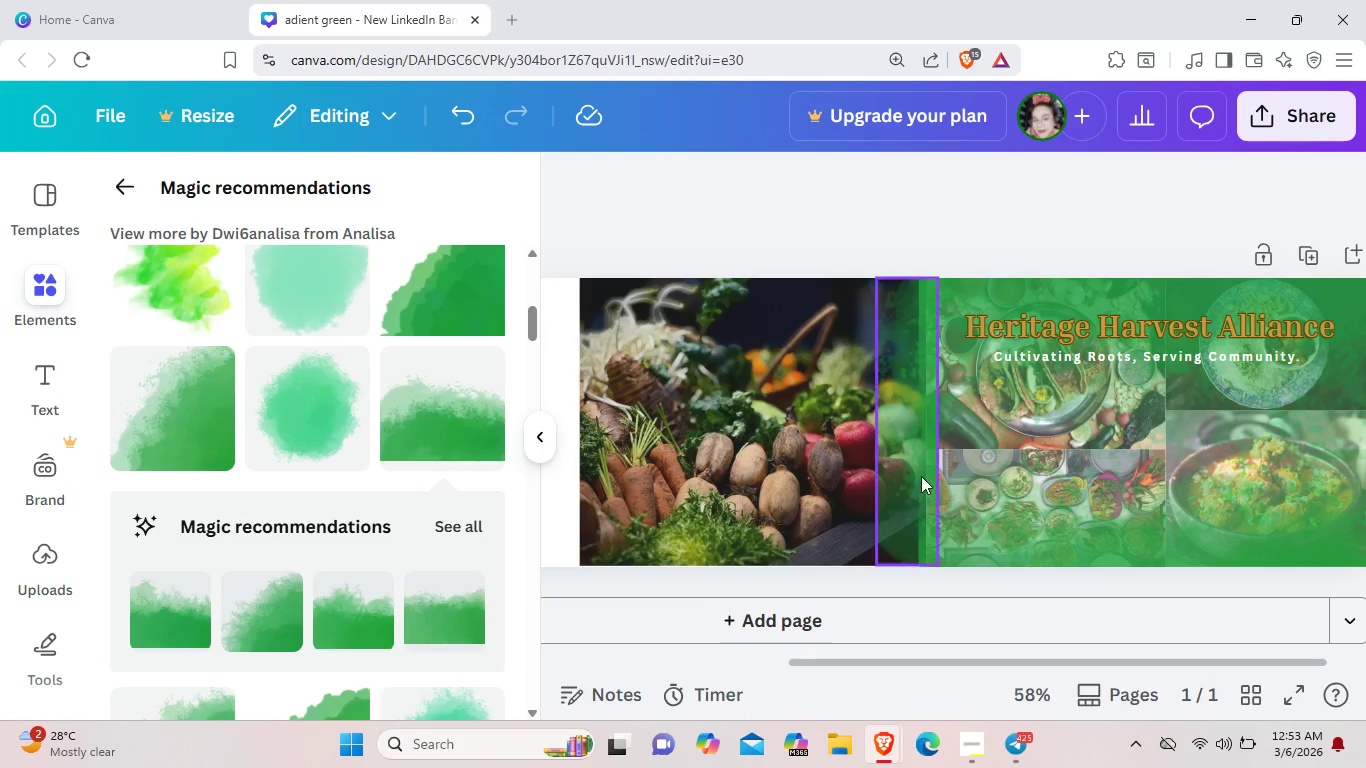 
left_click([896, 502])
 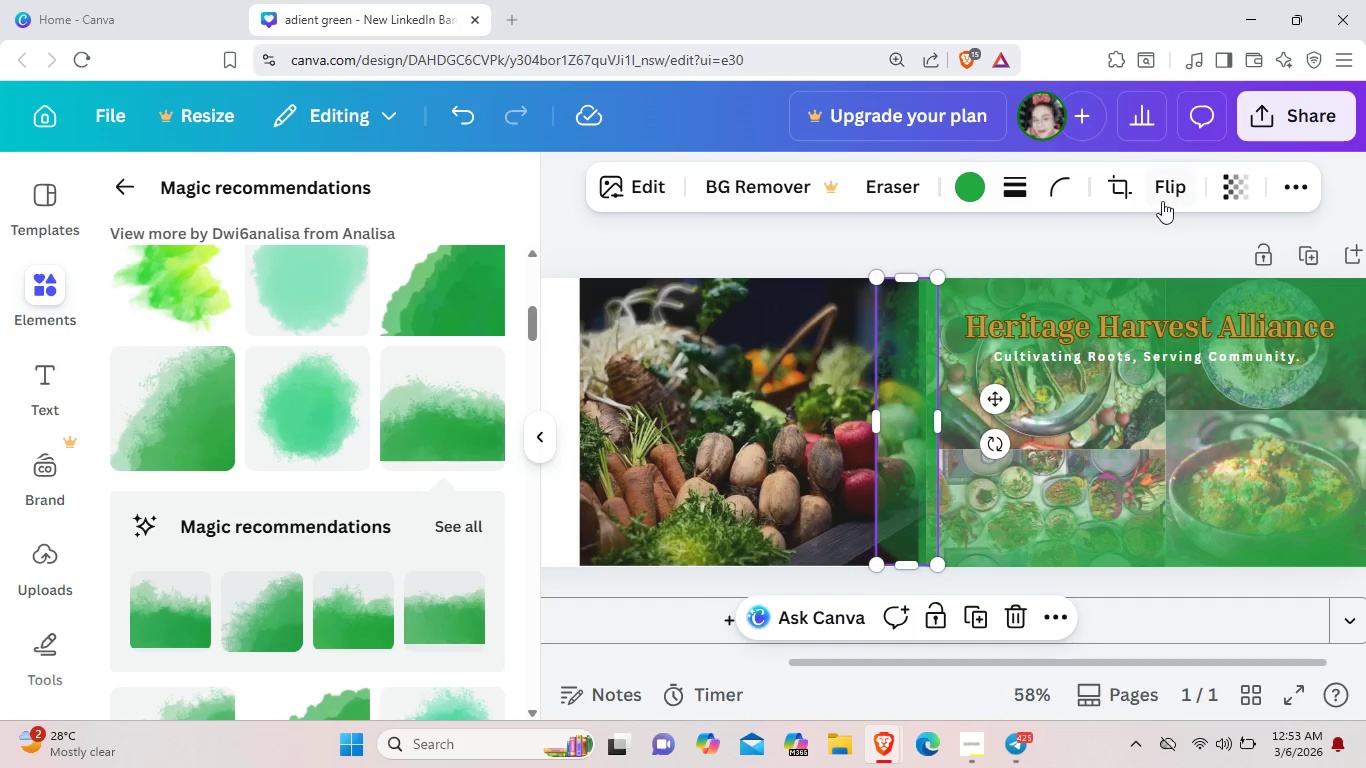 
left_click([1246, 193])
 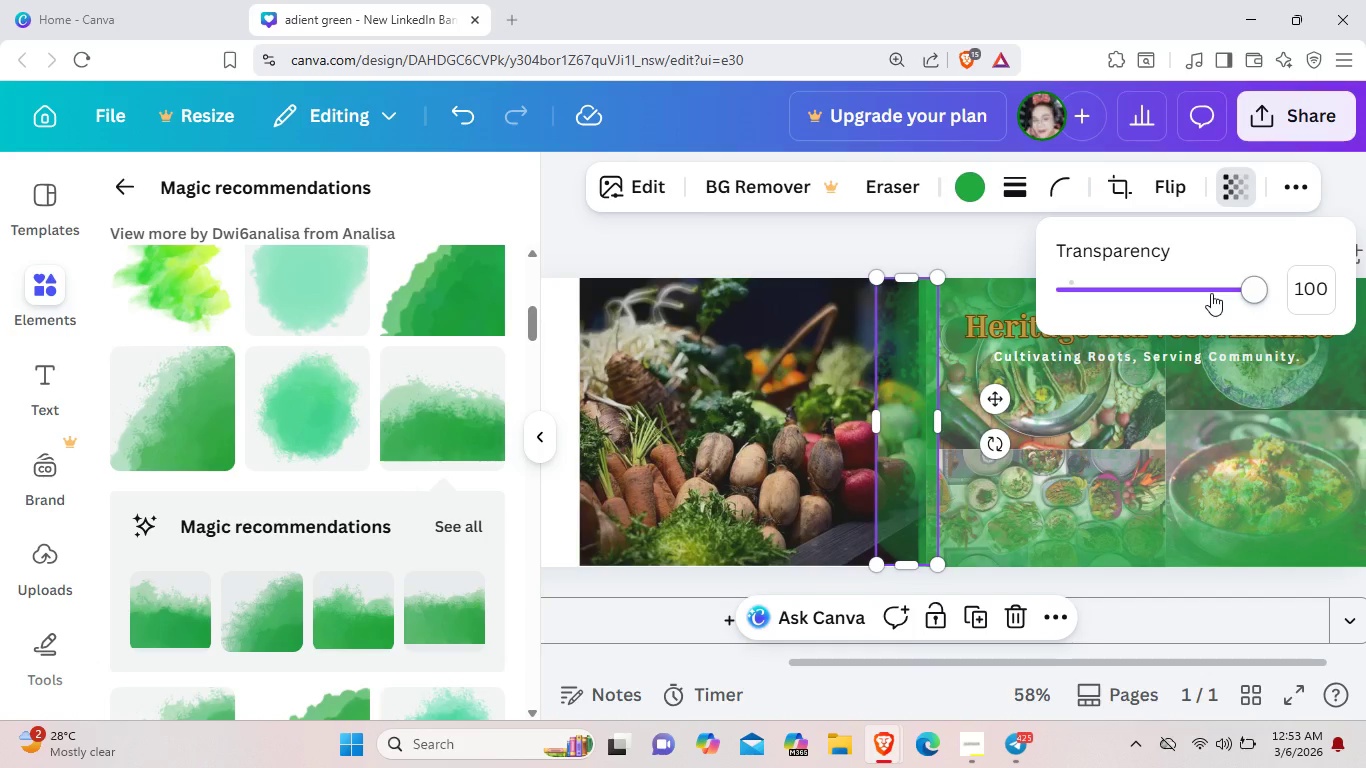 
left_click([1211, 293])
 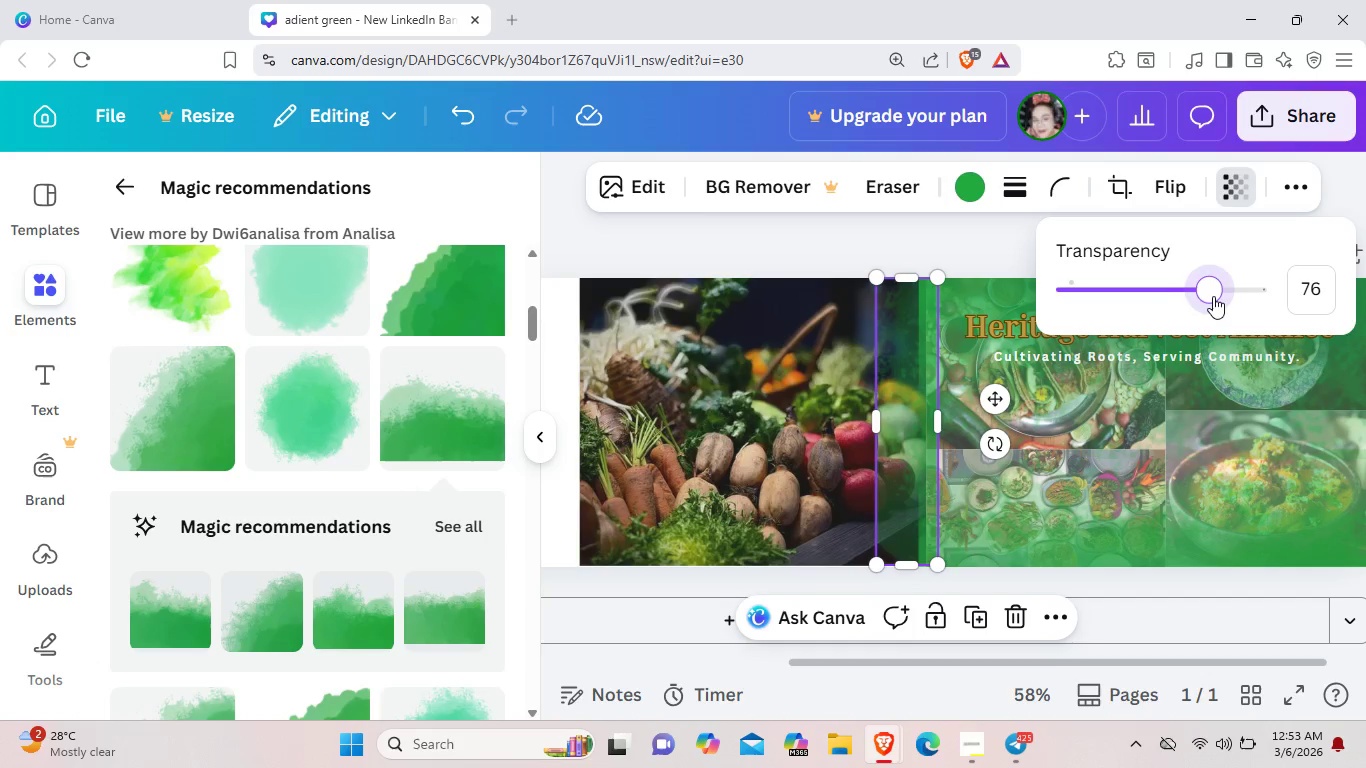 
left_click_drag(start_coordinate=[1213, 296], to_coordinate=[1170, 303])
 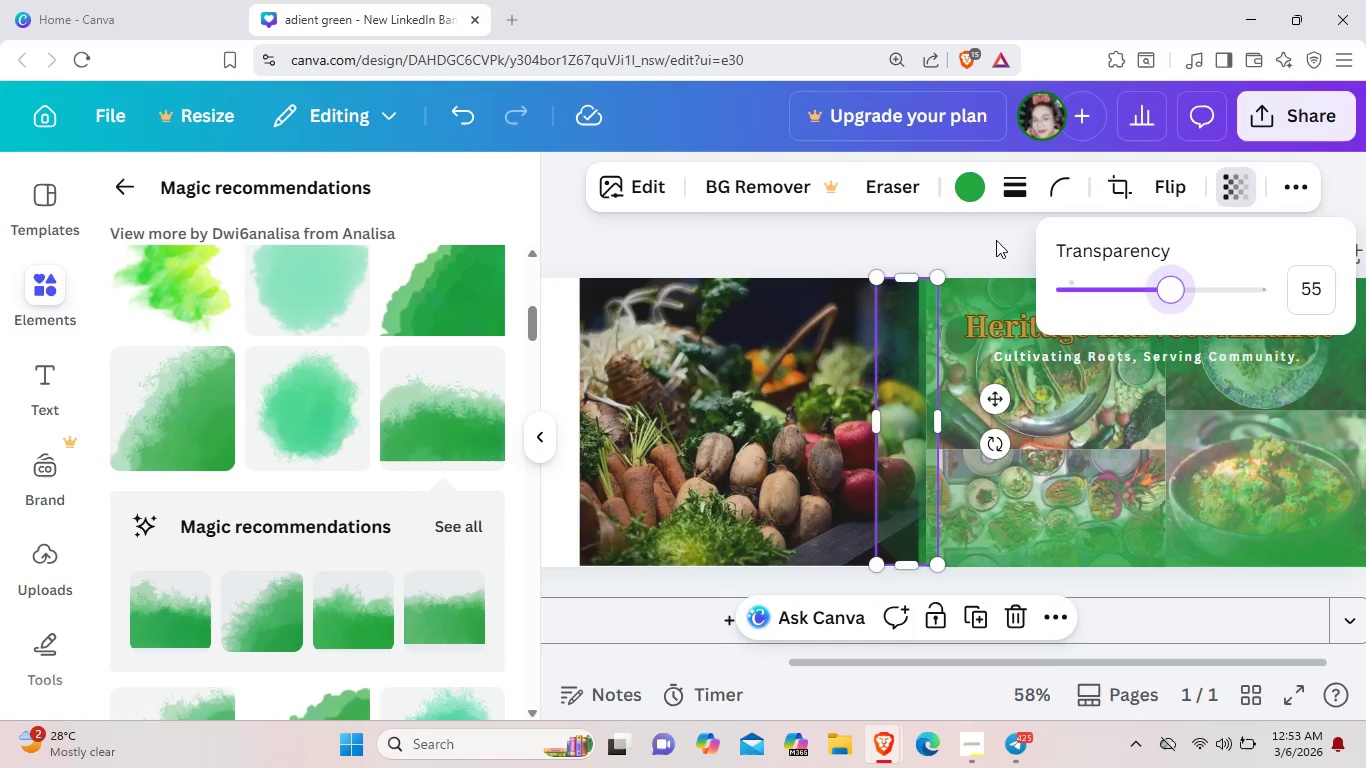 
left_click([996, 240])
 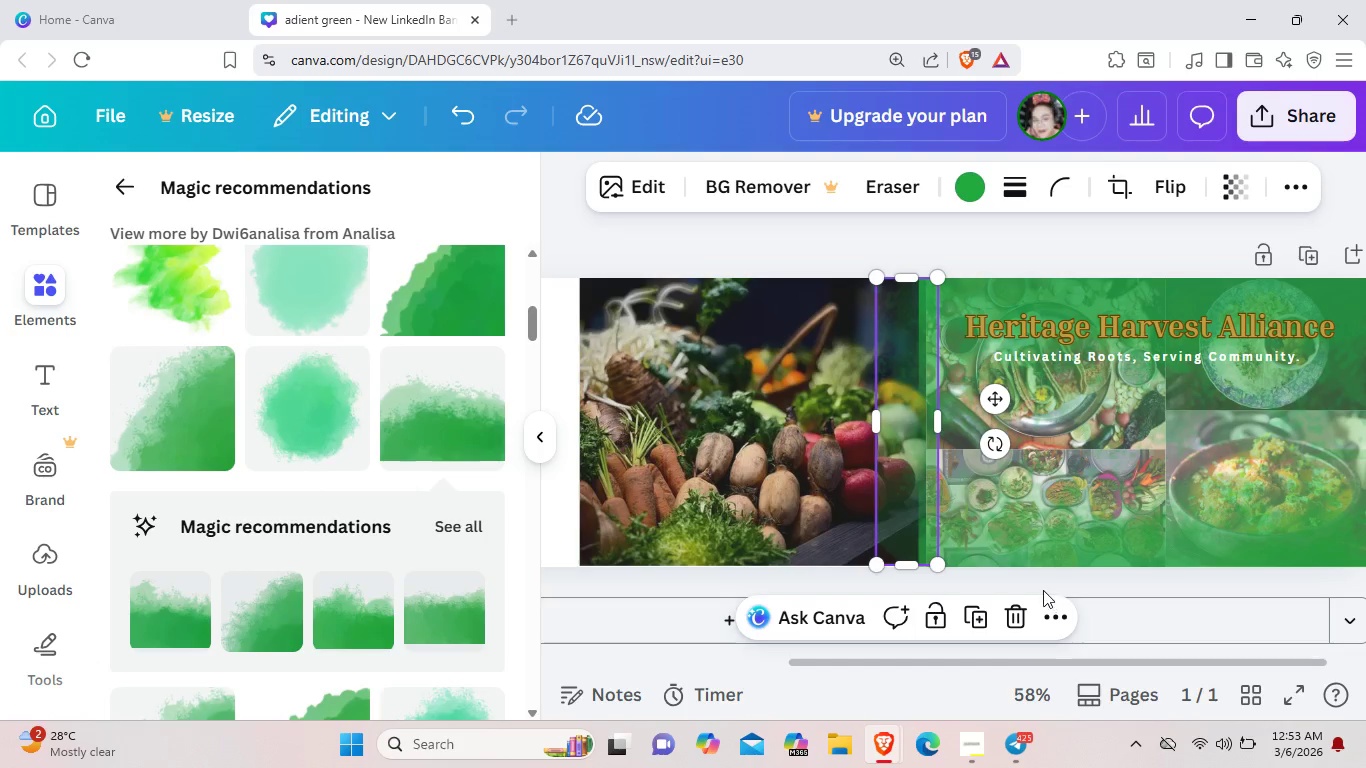 
left_click([1043, 590])
 